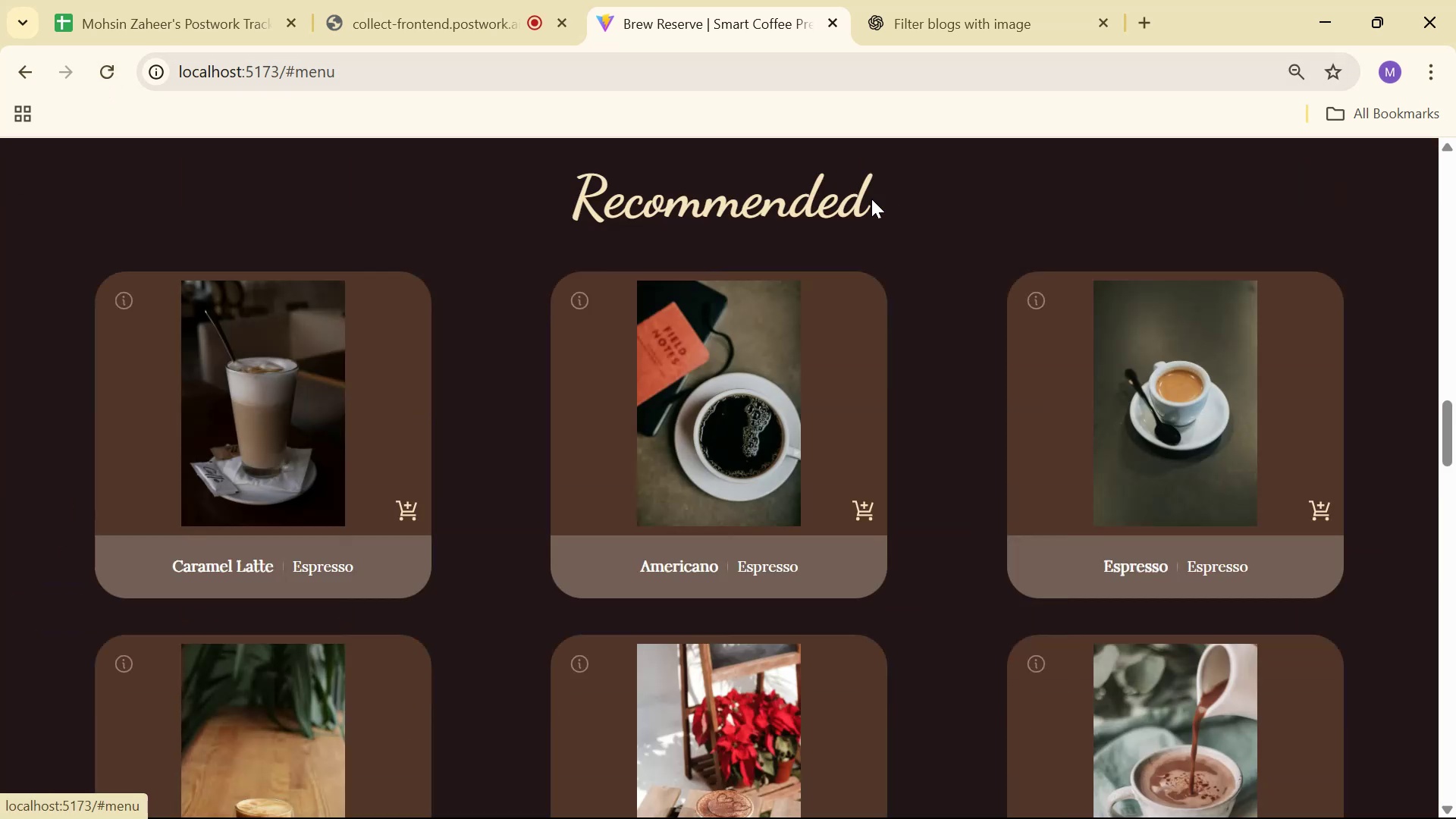 
scroll: coordinate [1108, 293], scroll_direction: up, amount: 37.0
 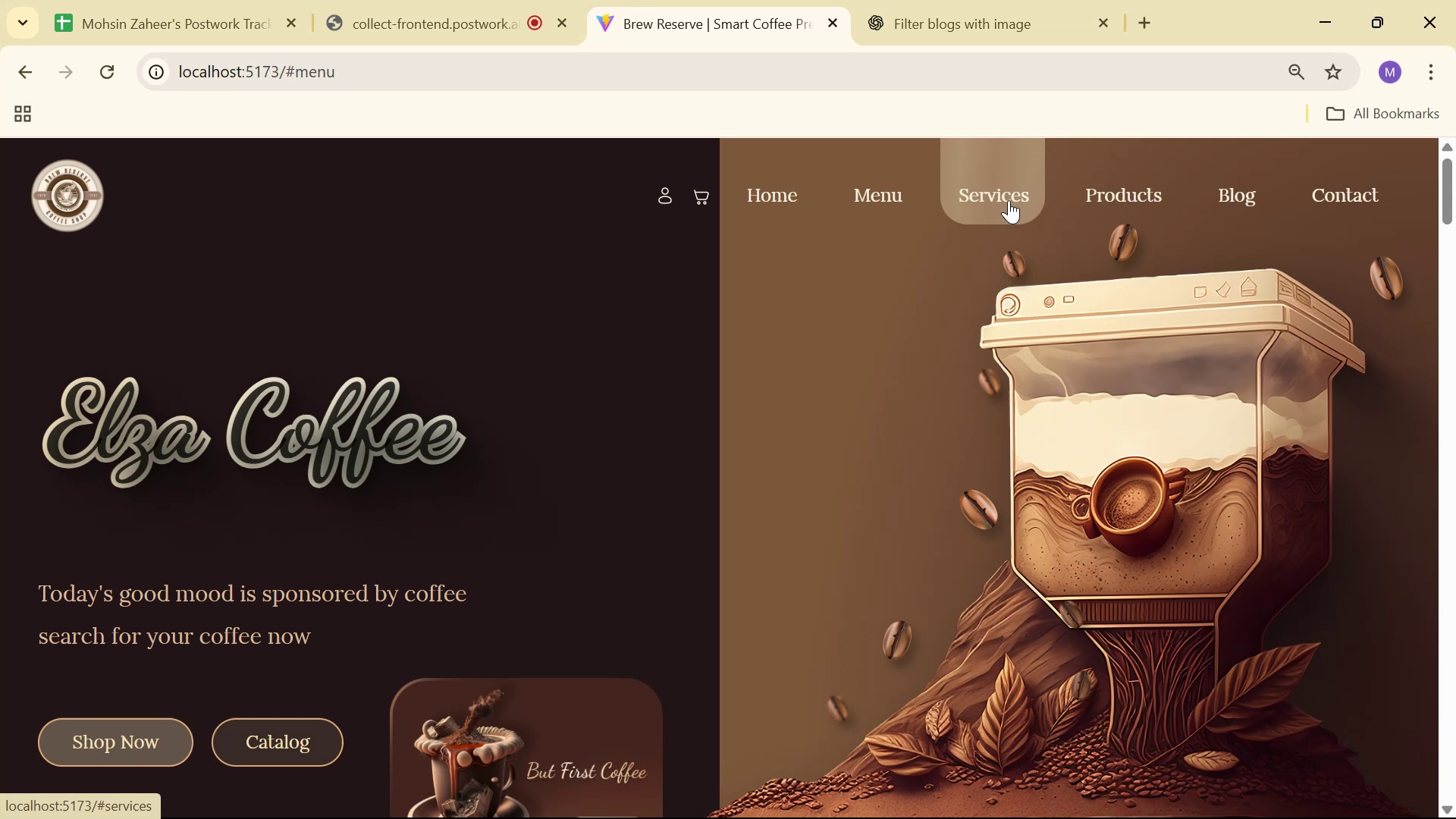 
left_click([1241, 183])
 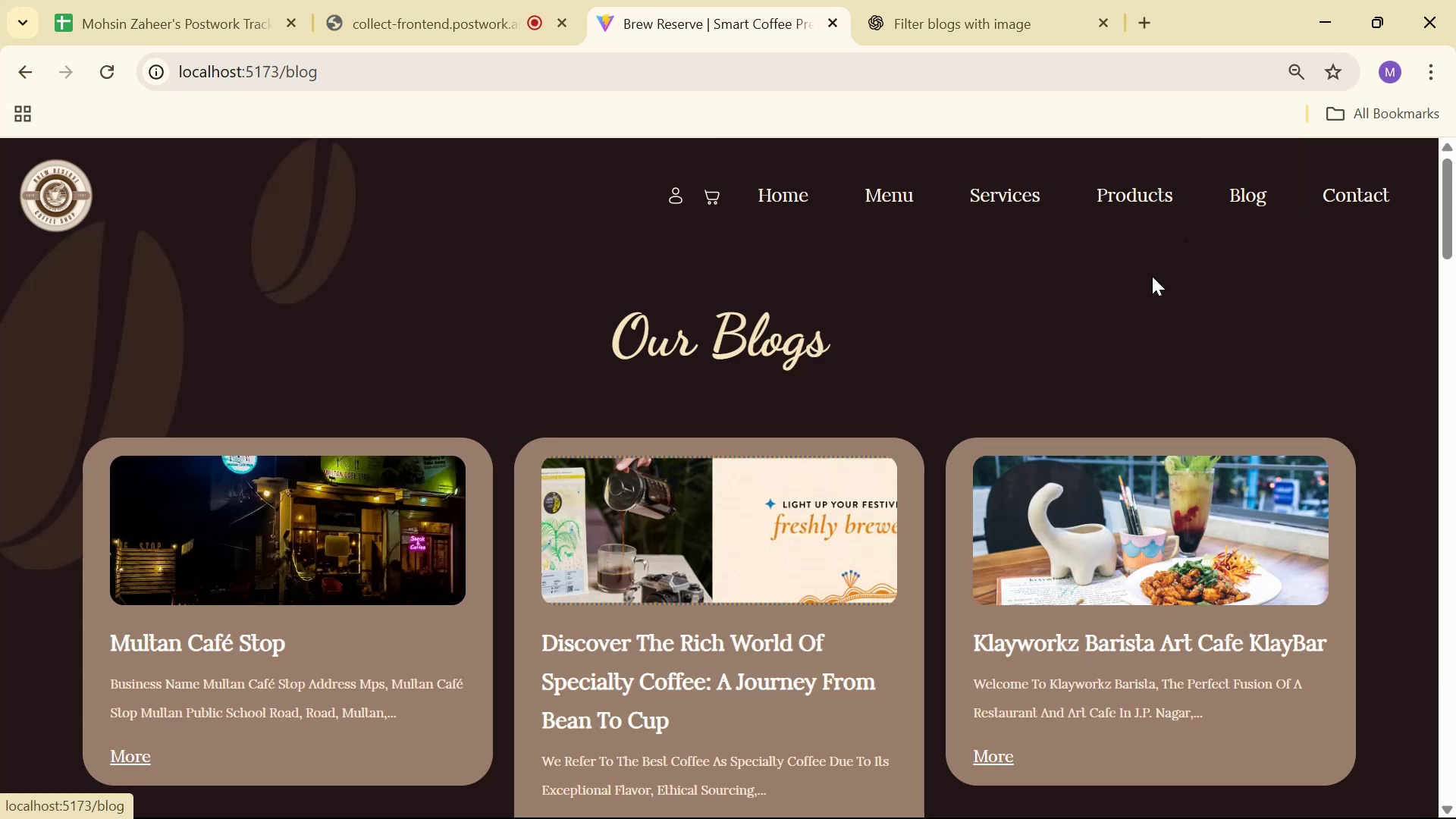 
scroll: coordinate [932, 393], scroll_direction: down, amount: 15.0
 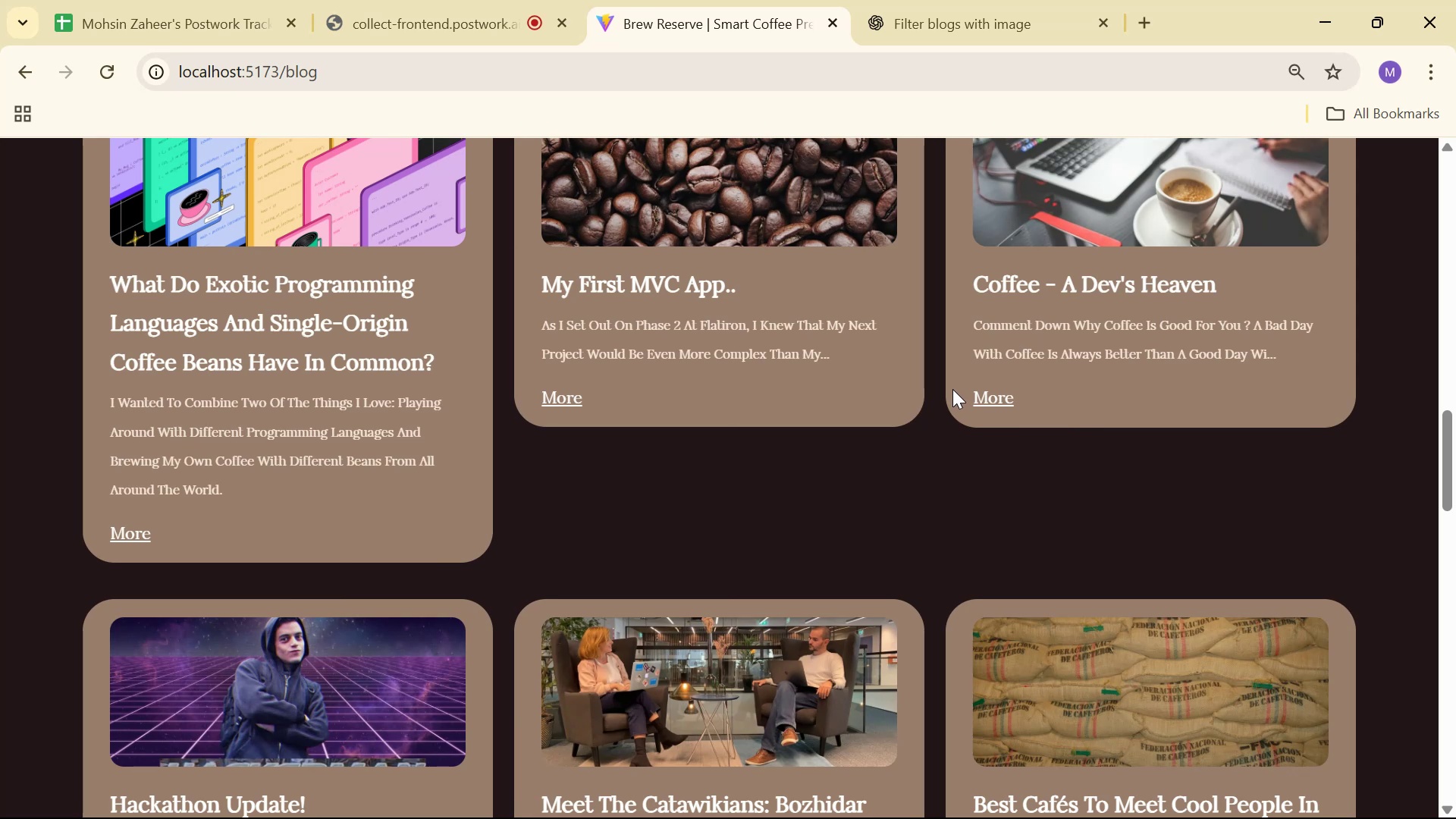 
wait(14.37)
 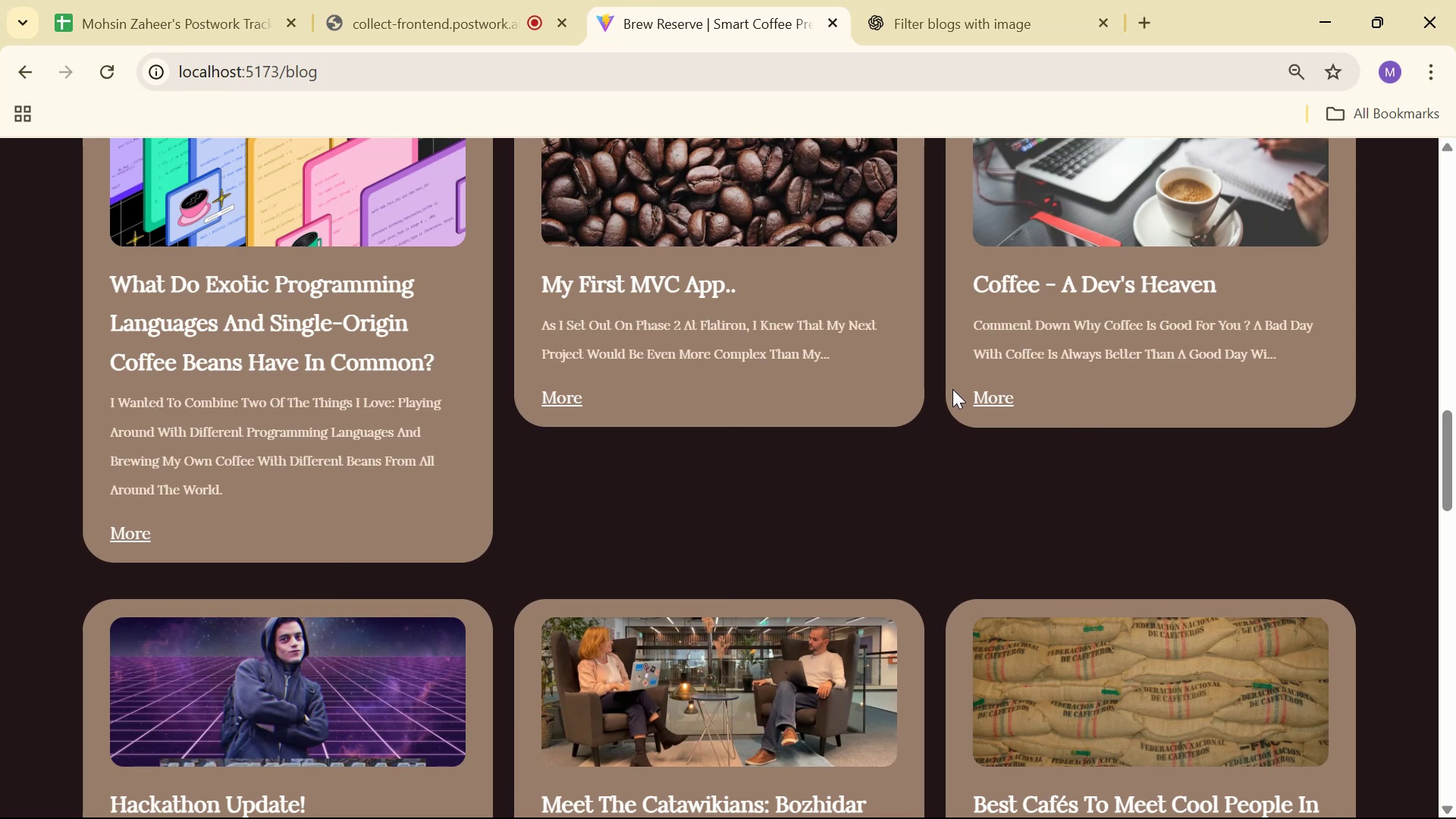 
key(Alt+AltLeft)
 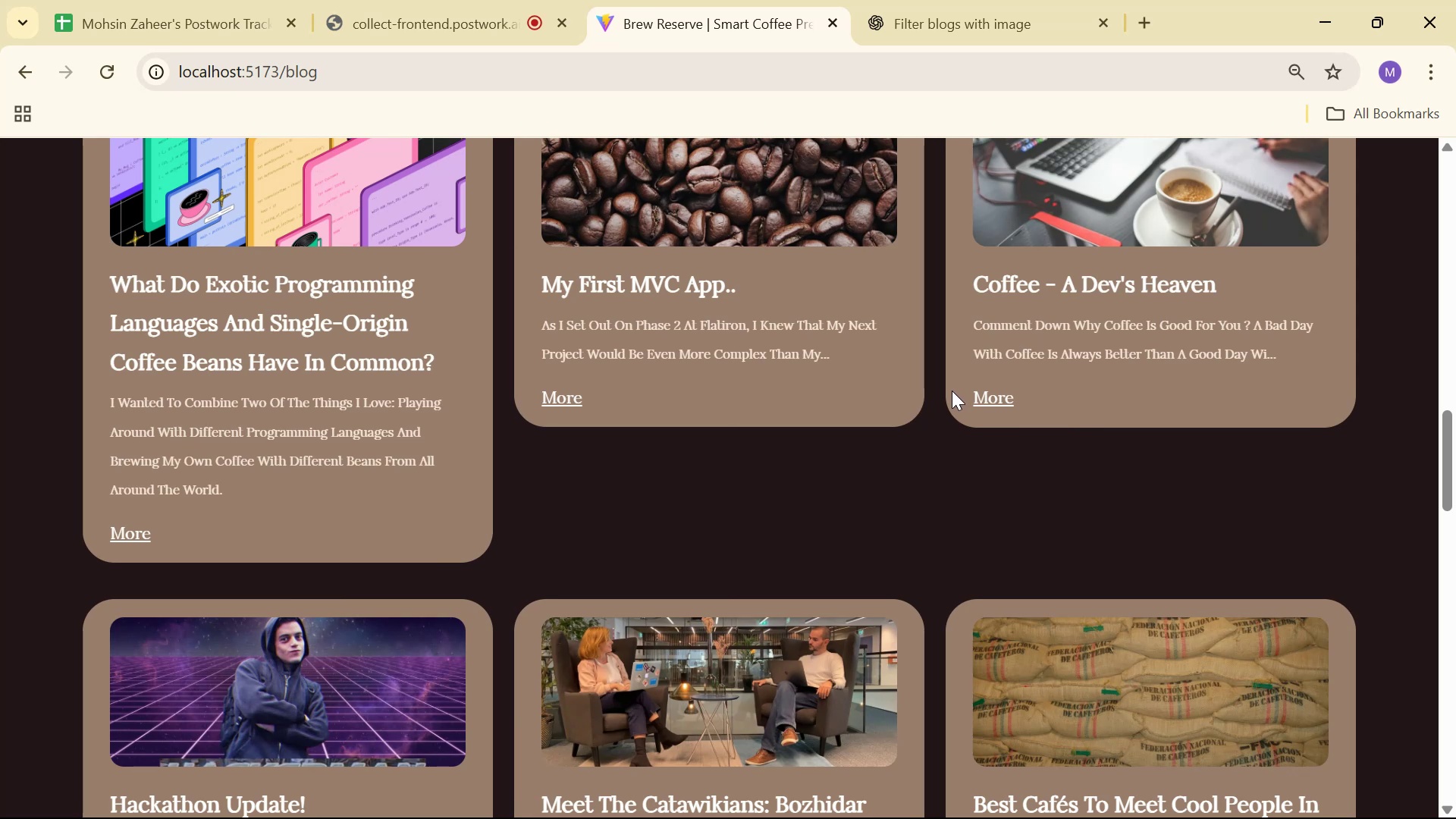 
key(Alt+Tab)
 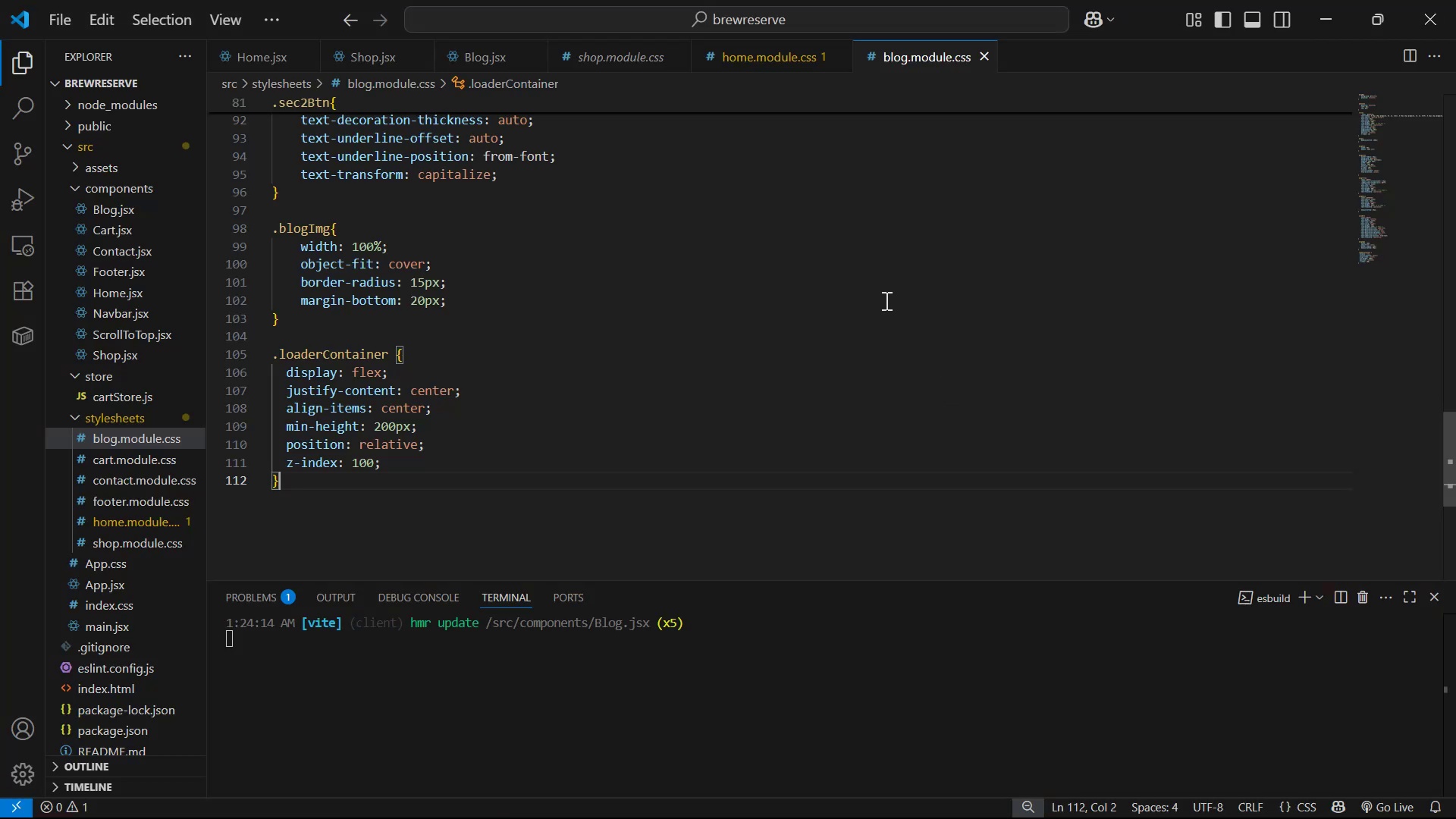 
scroll: coordinate [851, 315], scroll_direction: up, amount: 13.0
 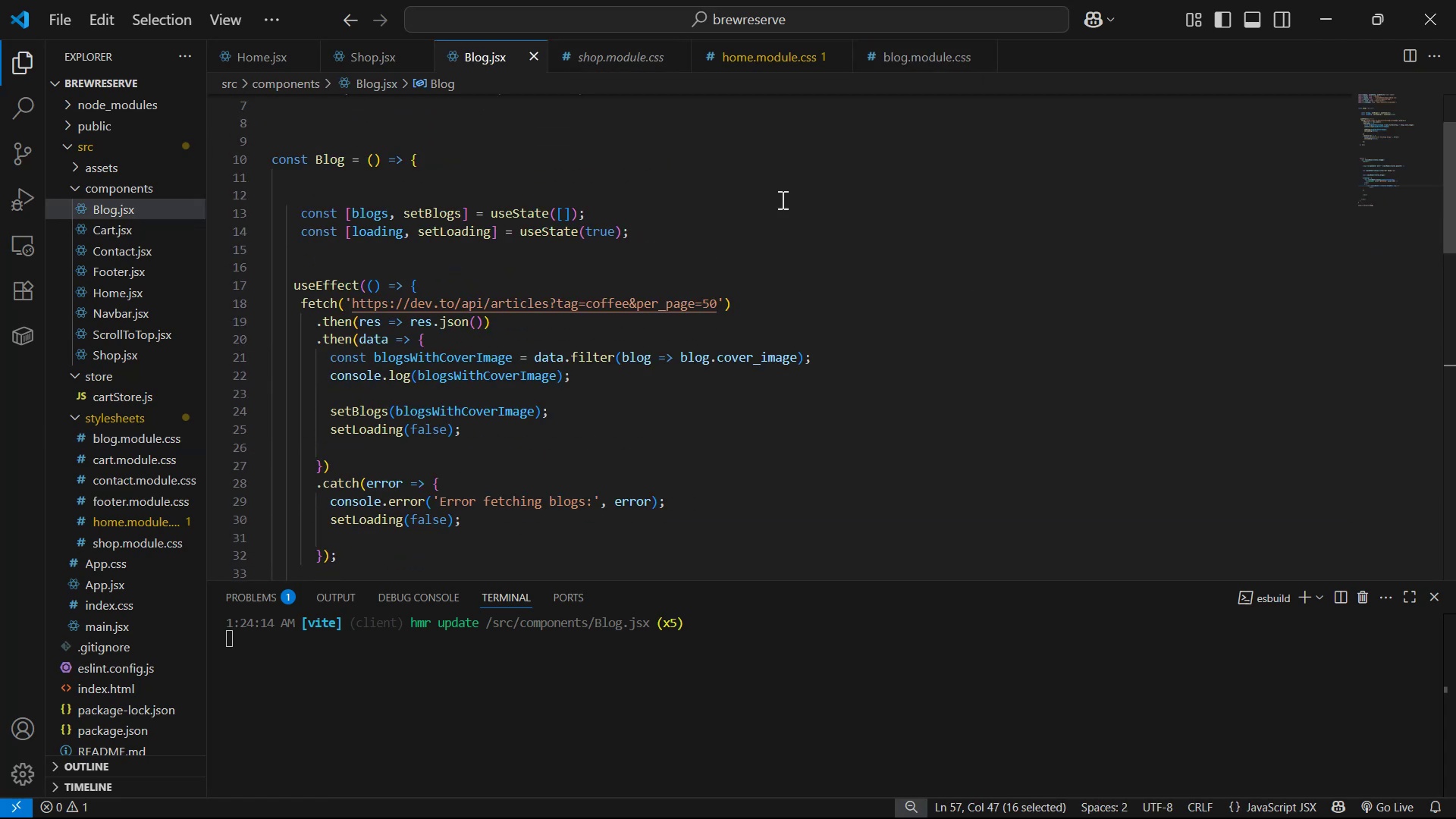 
key(Control+A)
 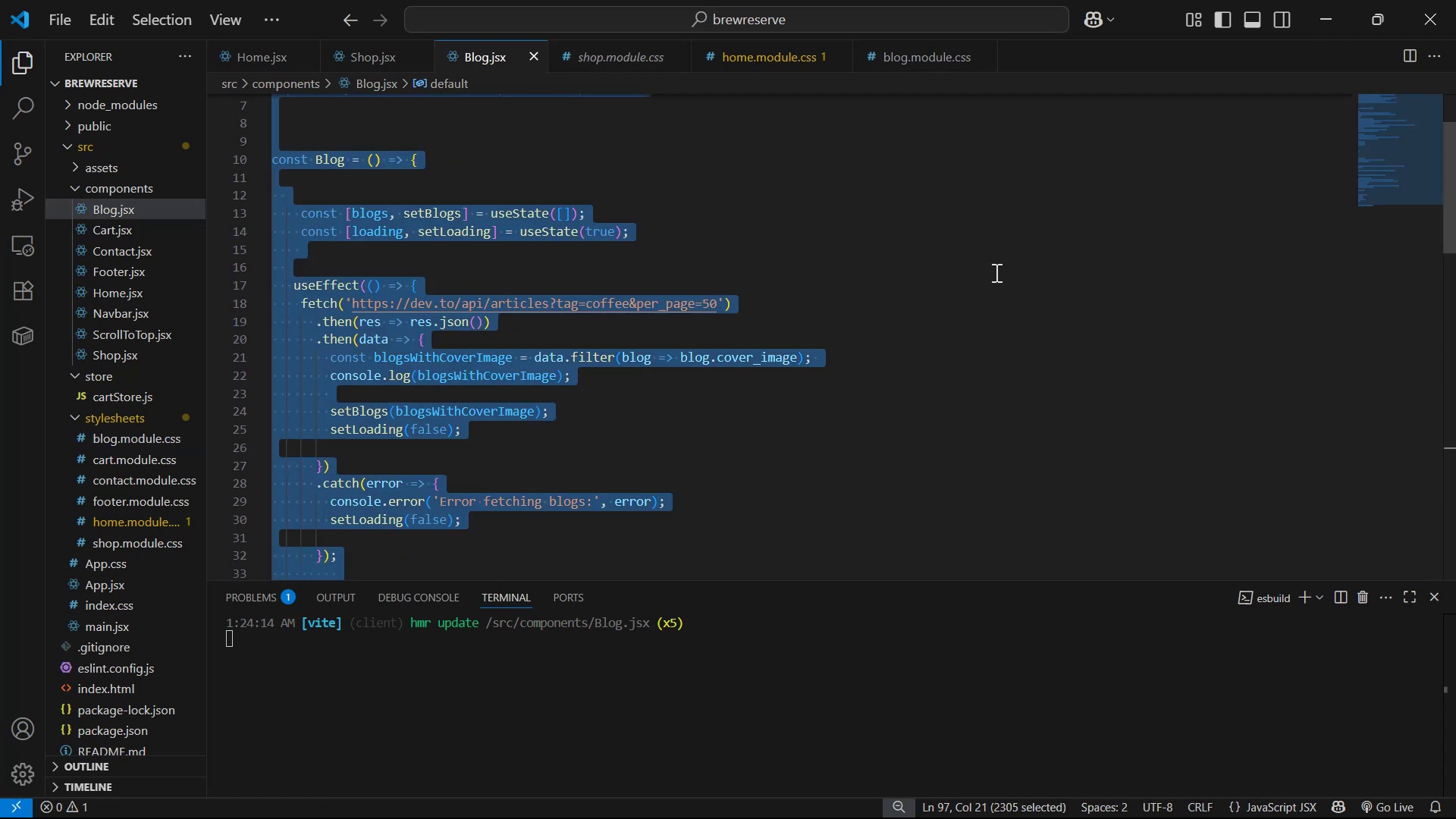 
key(Control+C)
 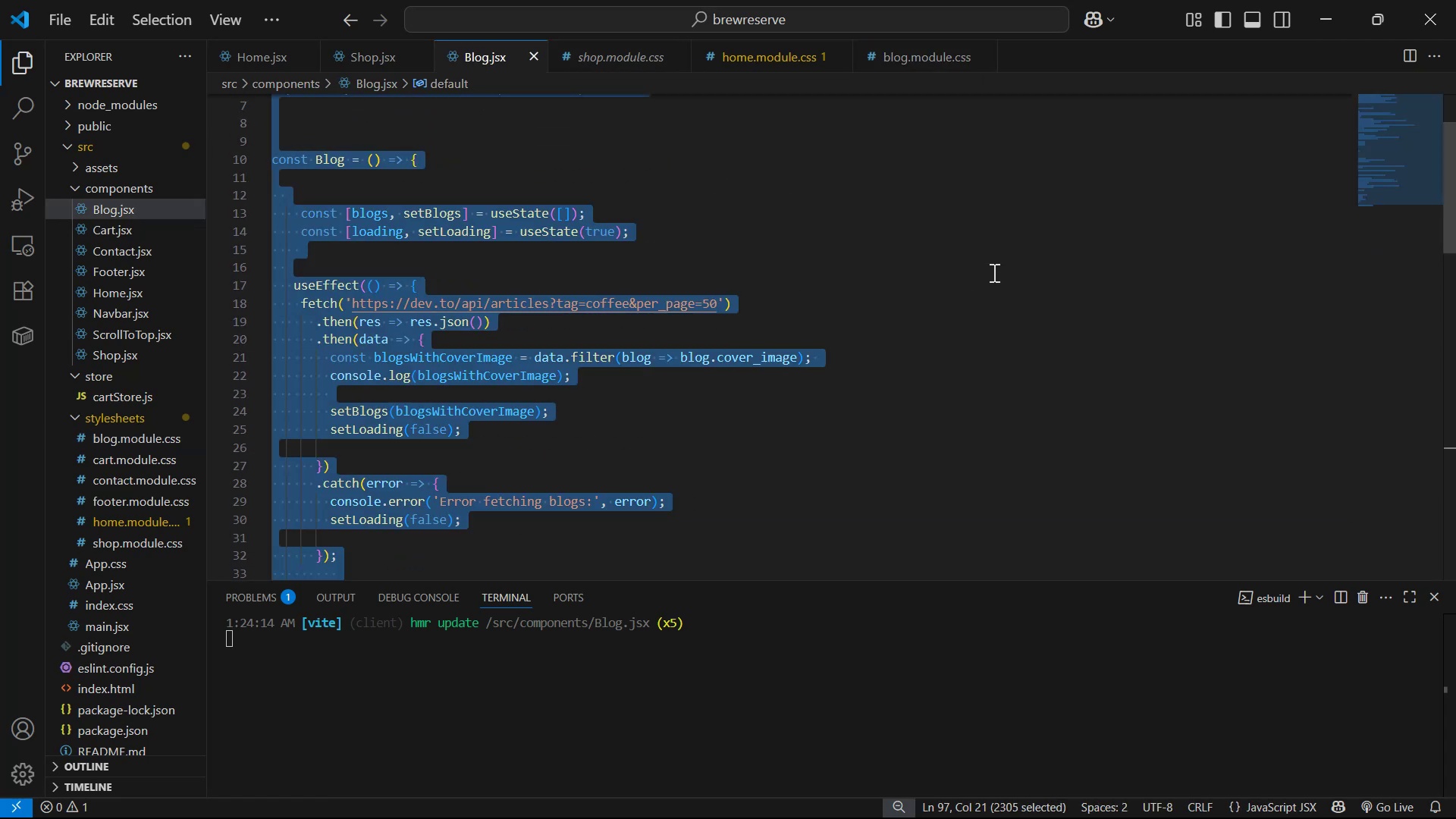 
key(Control+C)
 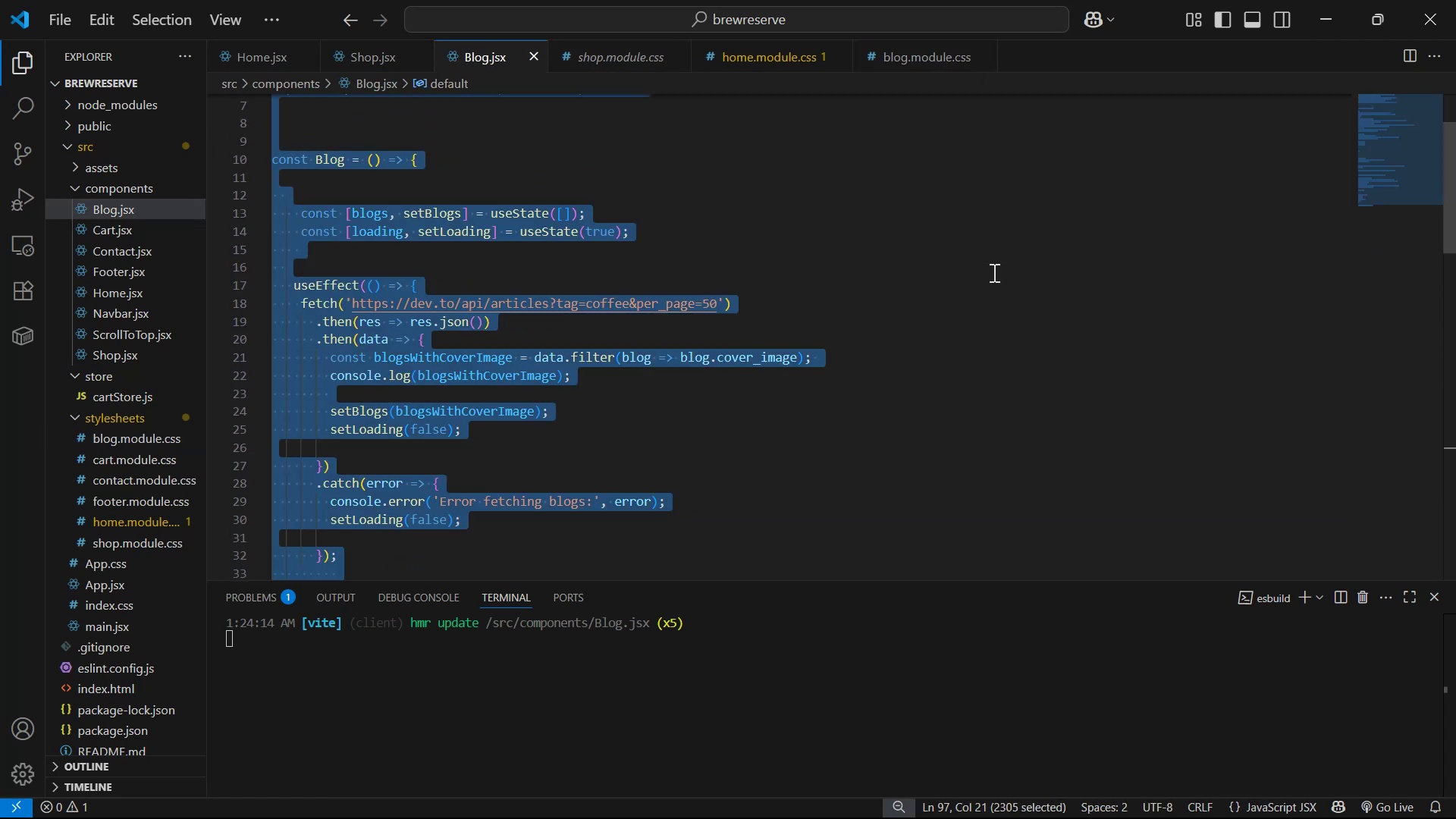 
key(Control+C)
 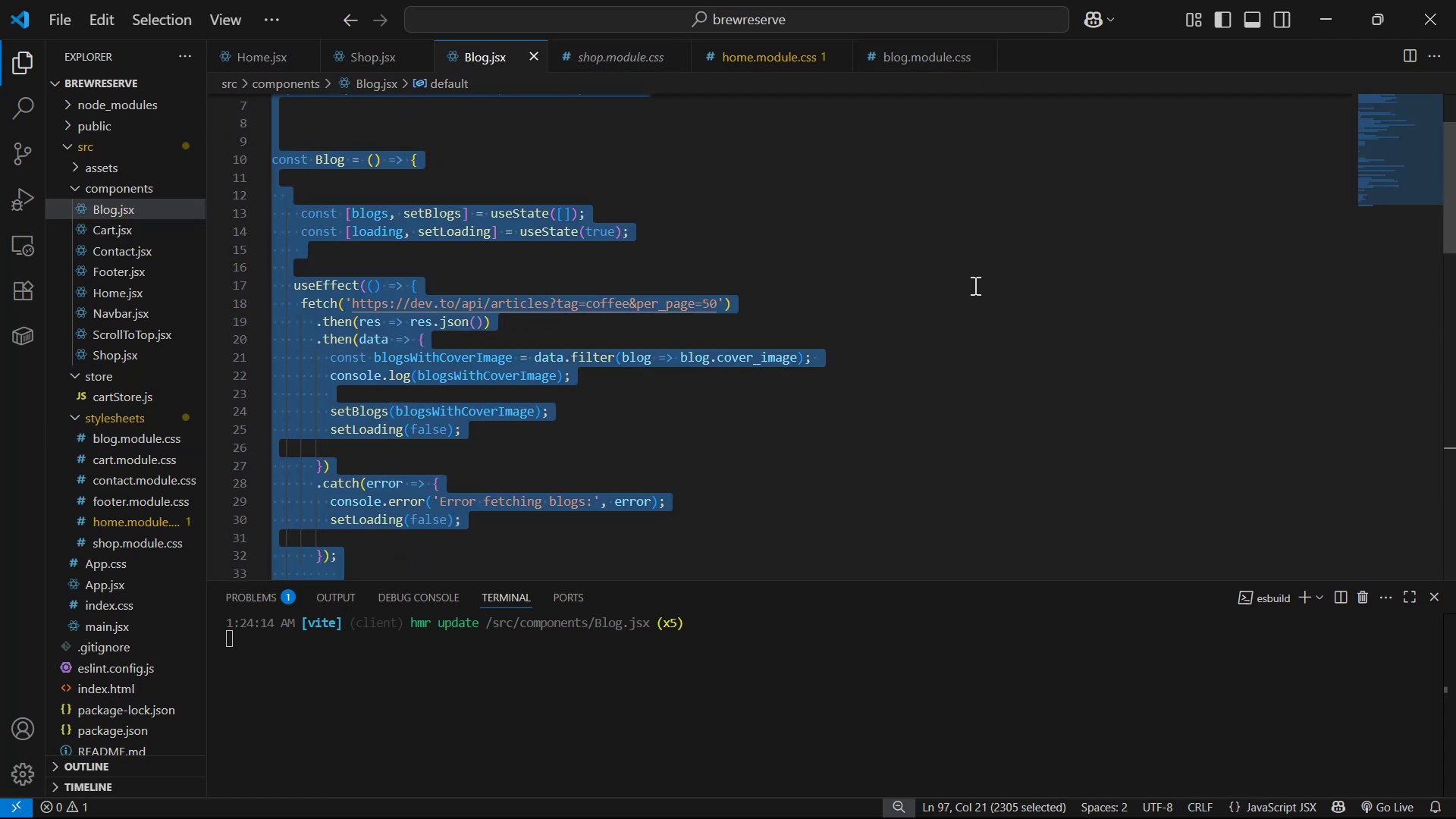 
left_click([818, 395])
 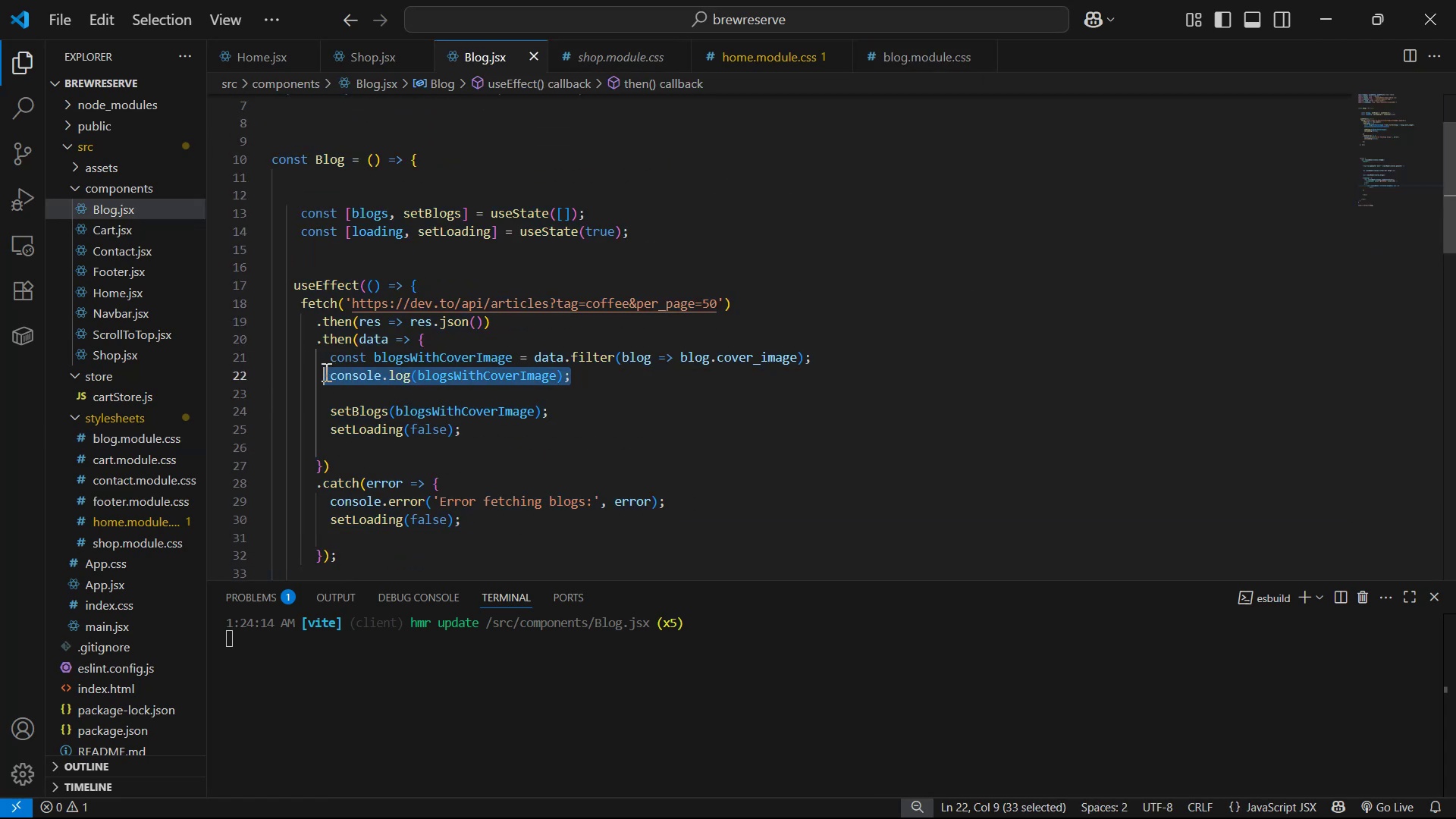 
key(Backspace)
 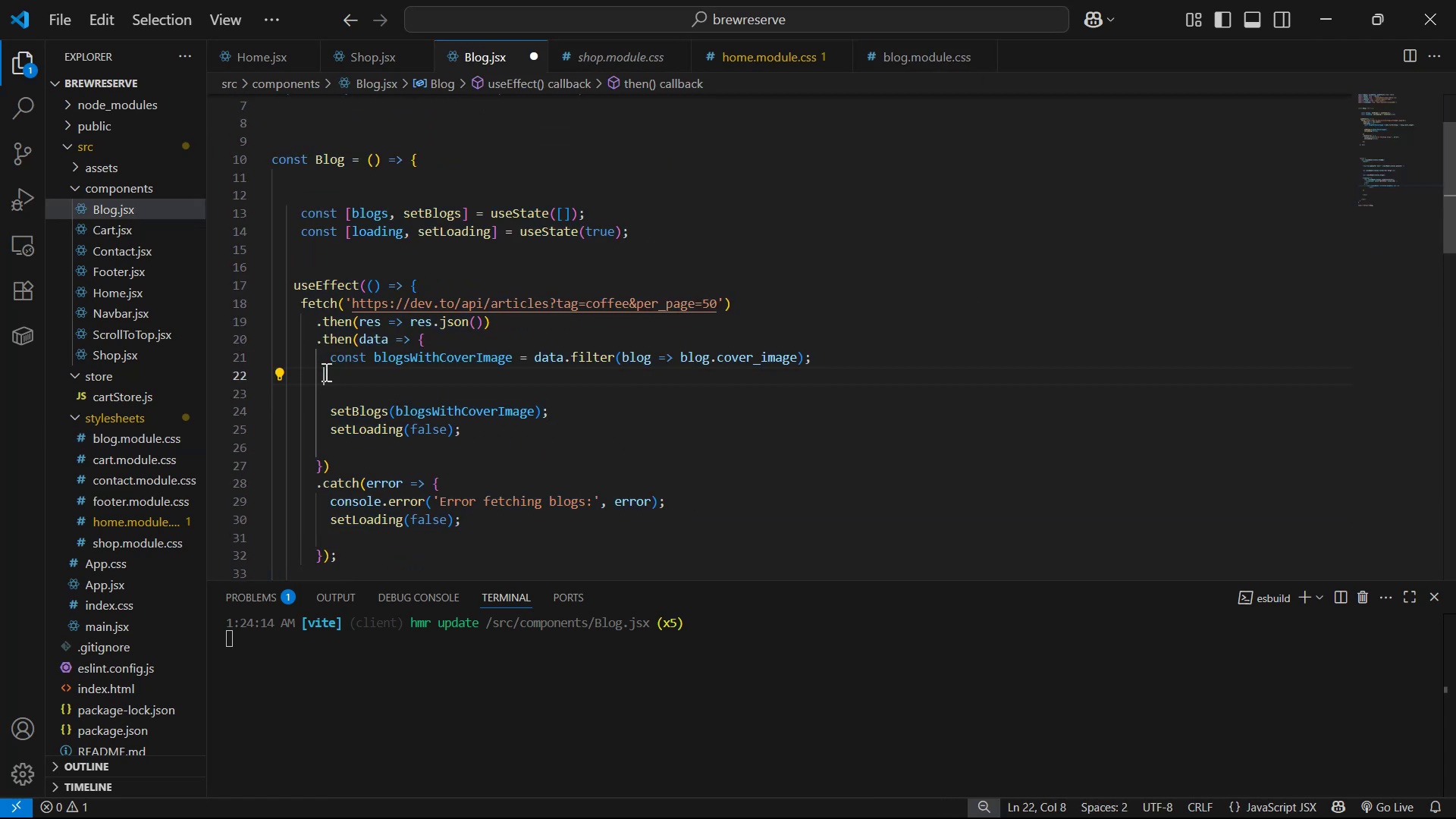 
key(Backspace)
 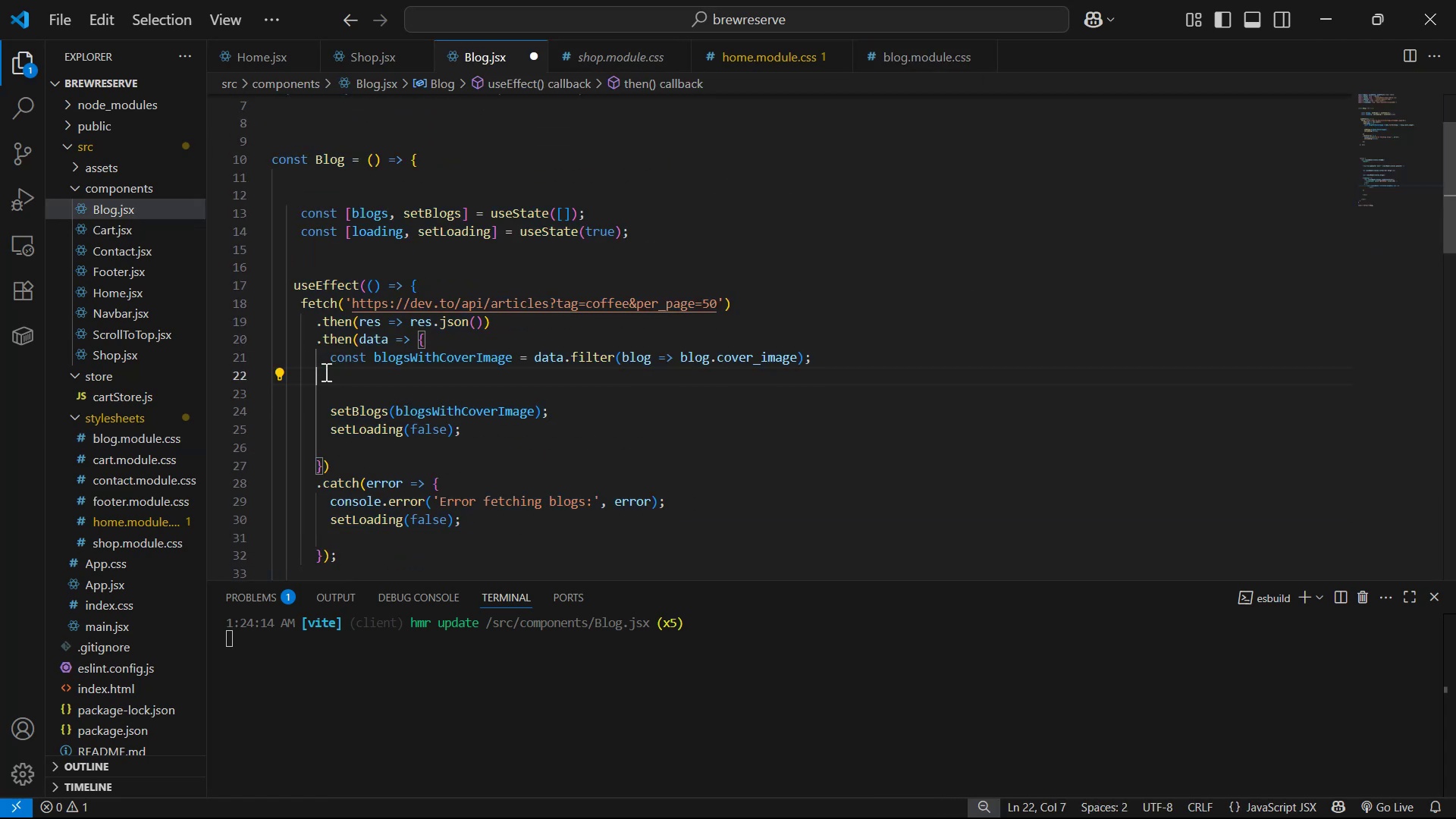 
key(Backspace)
 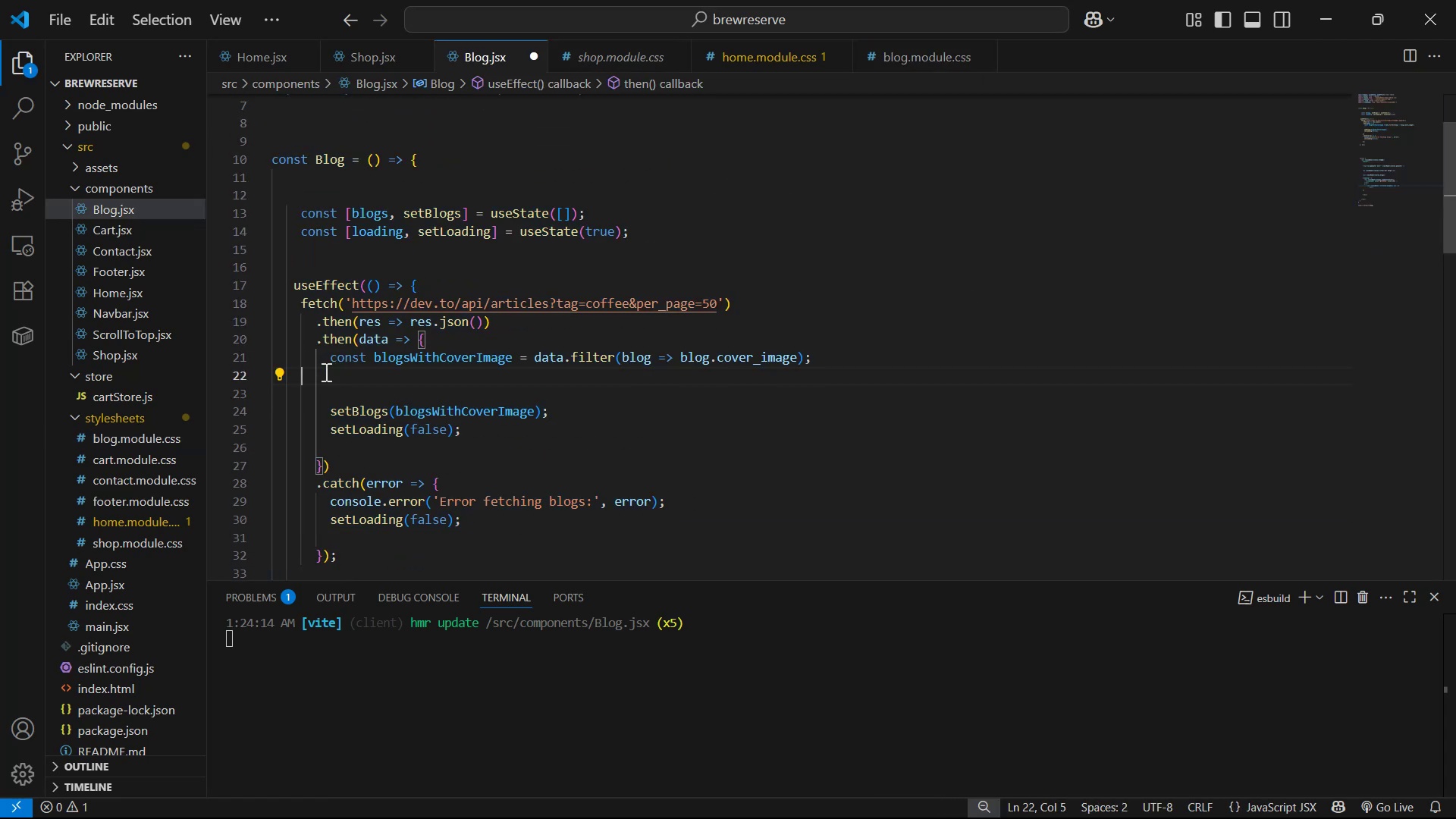 
key(Backspace)
 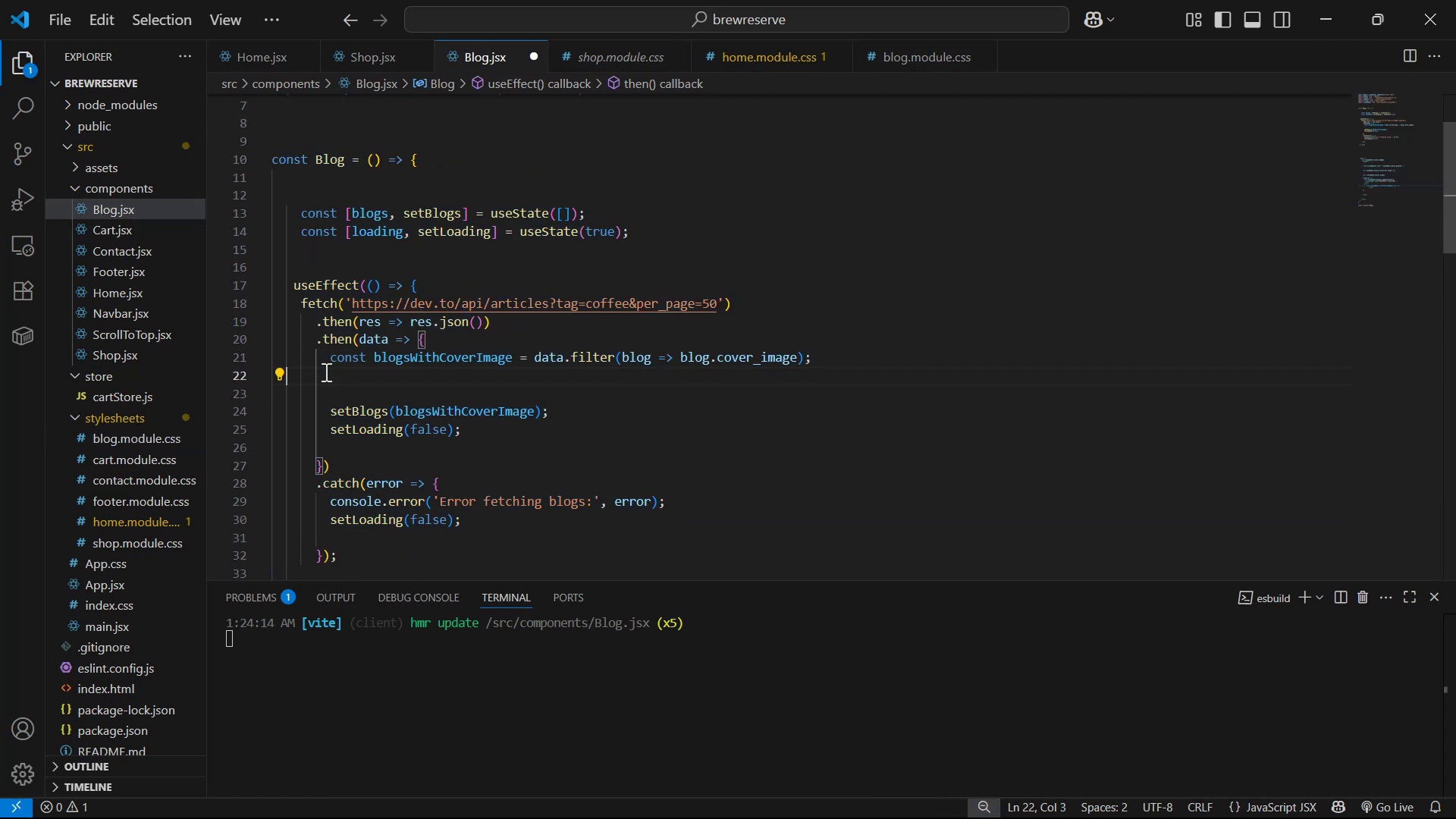 
key(Backspace)
 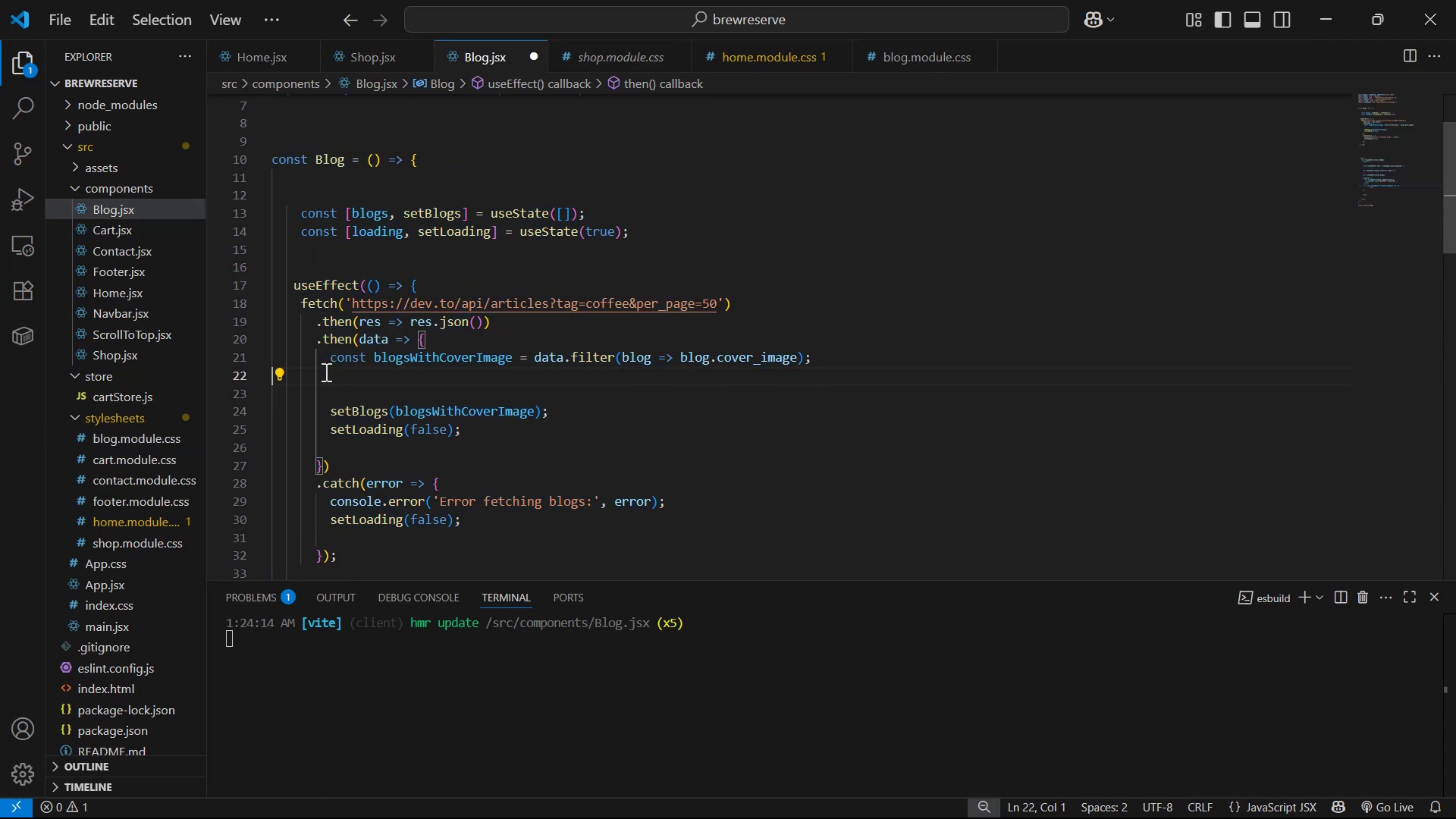 
key(Backspace)
 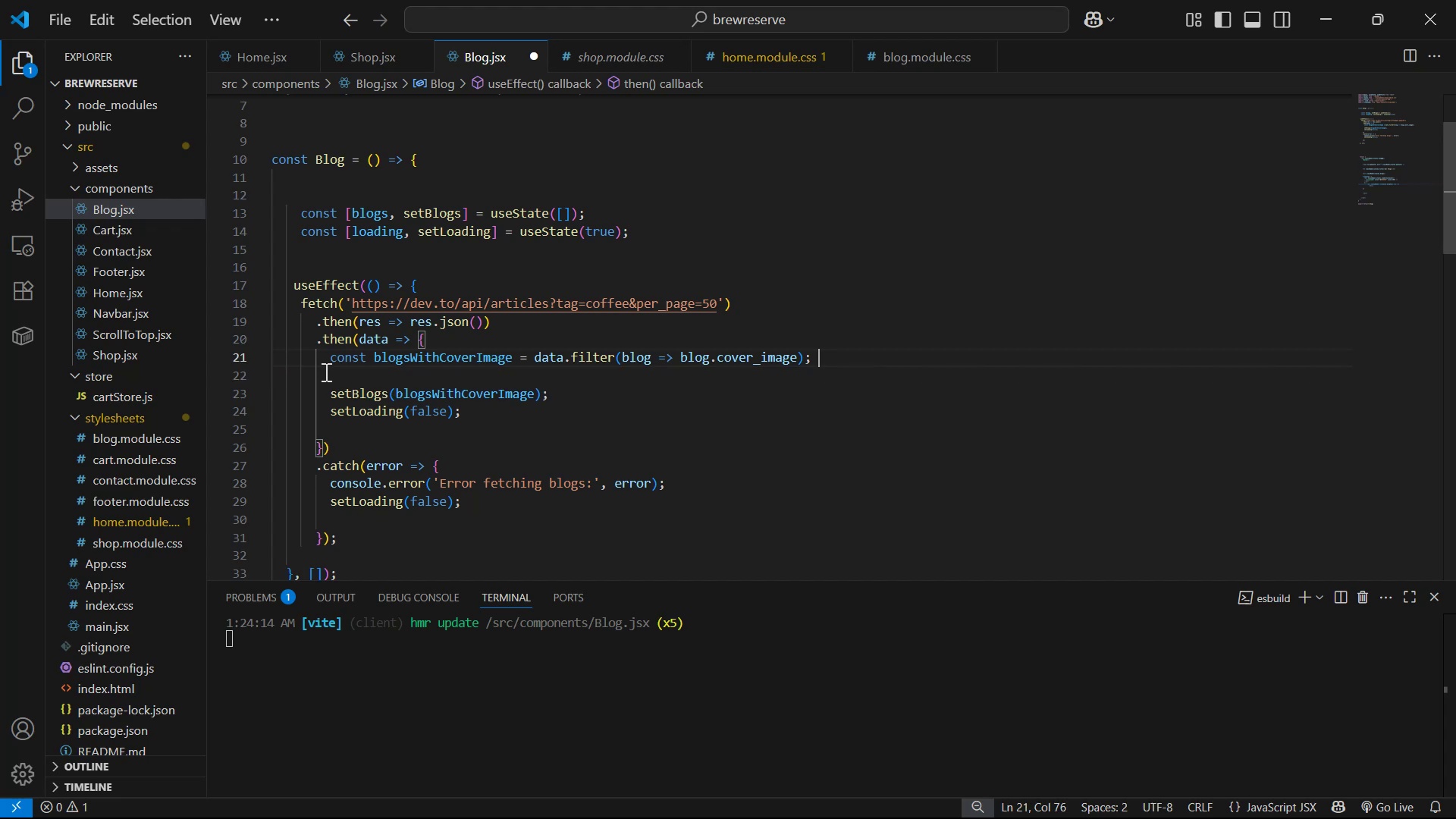 
key(Control+A)
 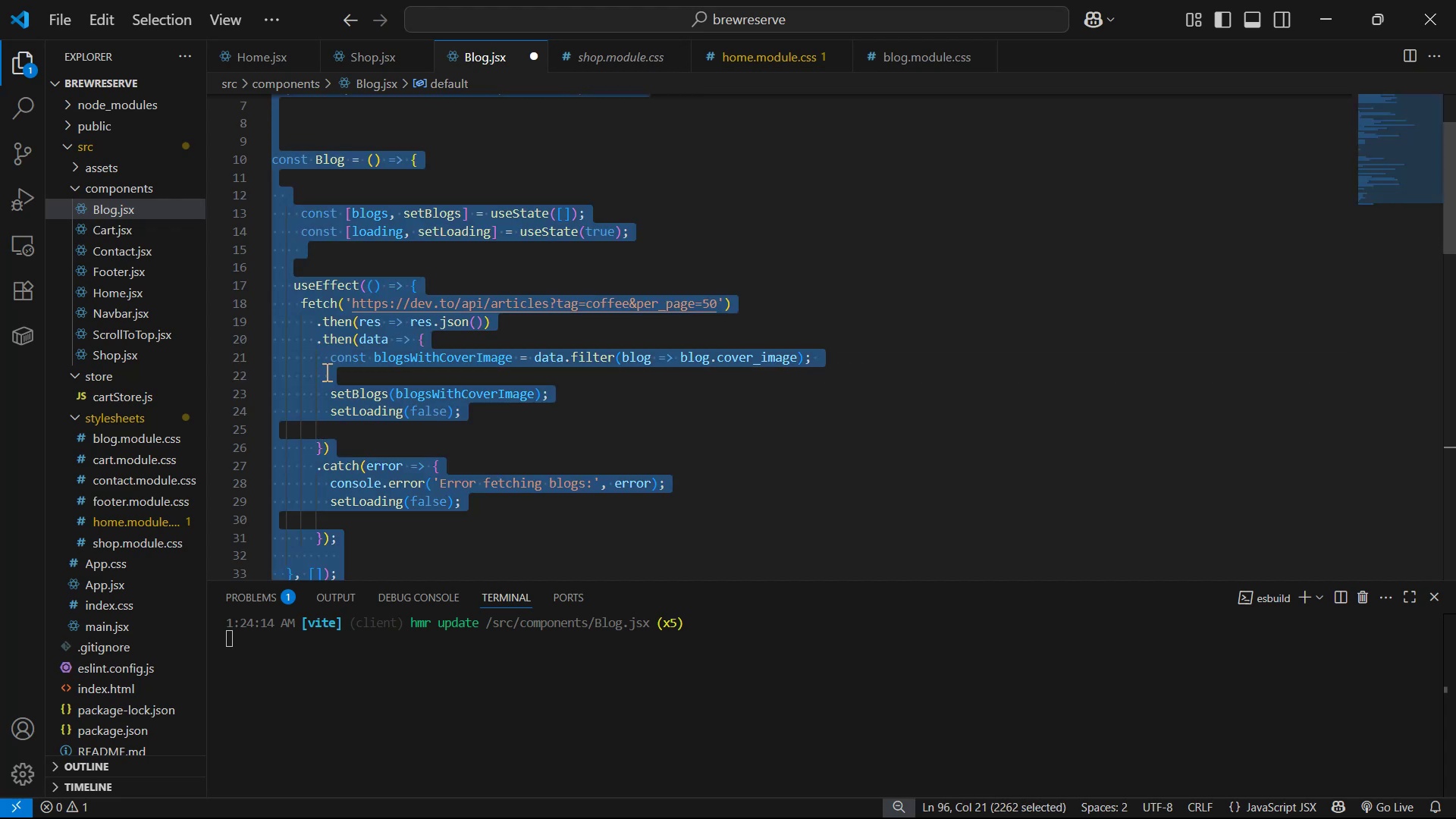 
key(Control+C)
 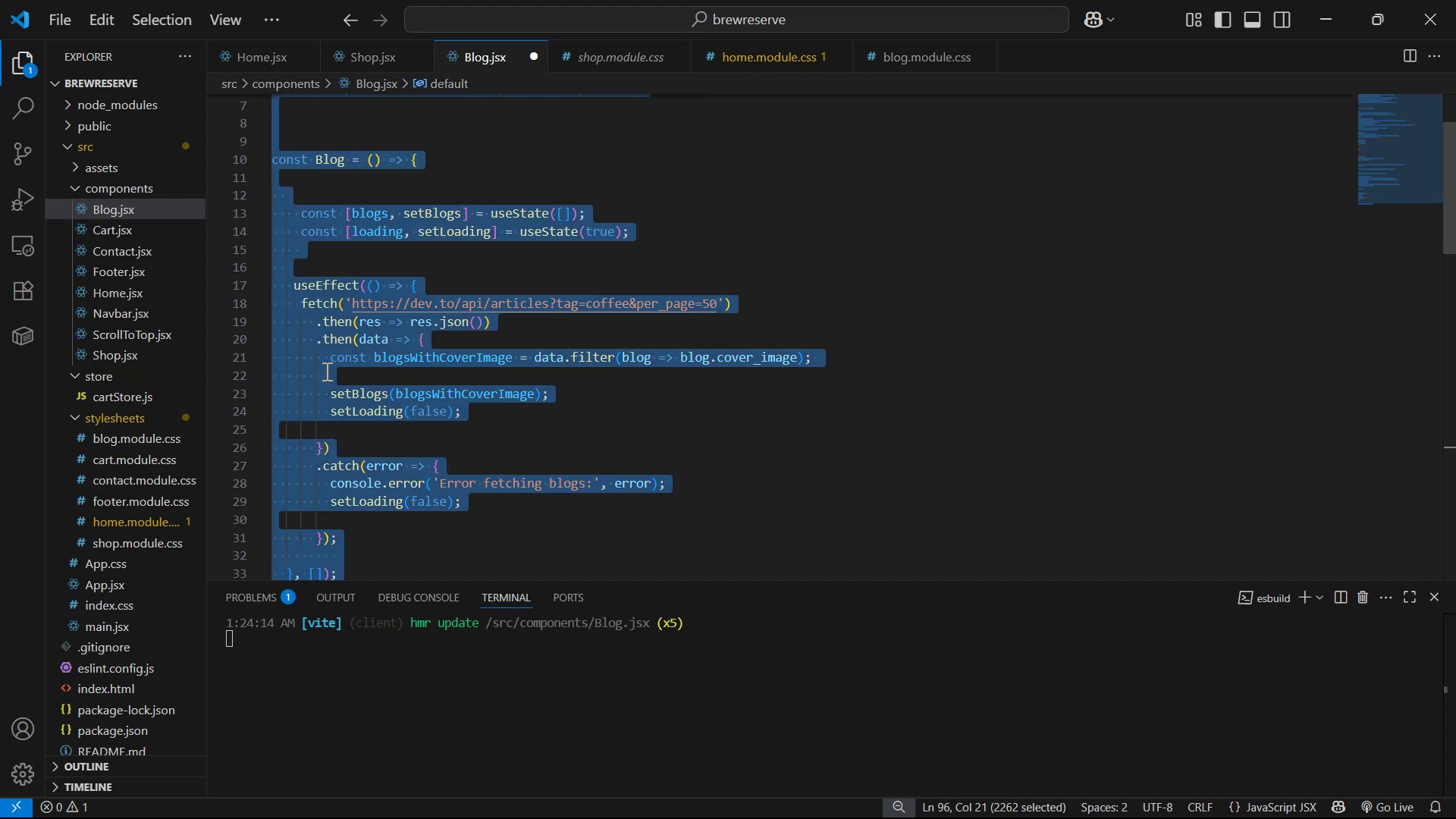 
key(Control+C)
 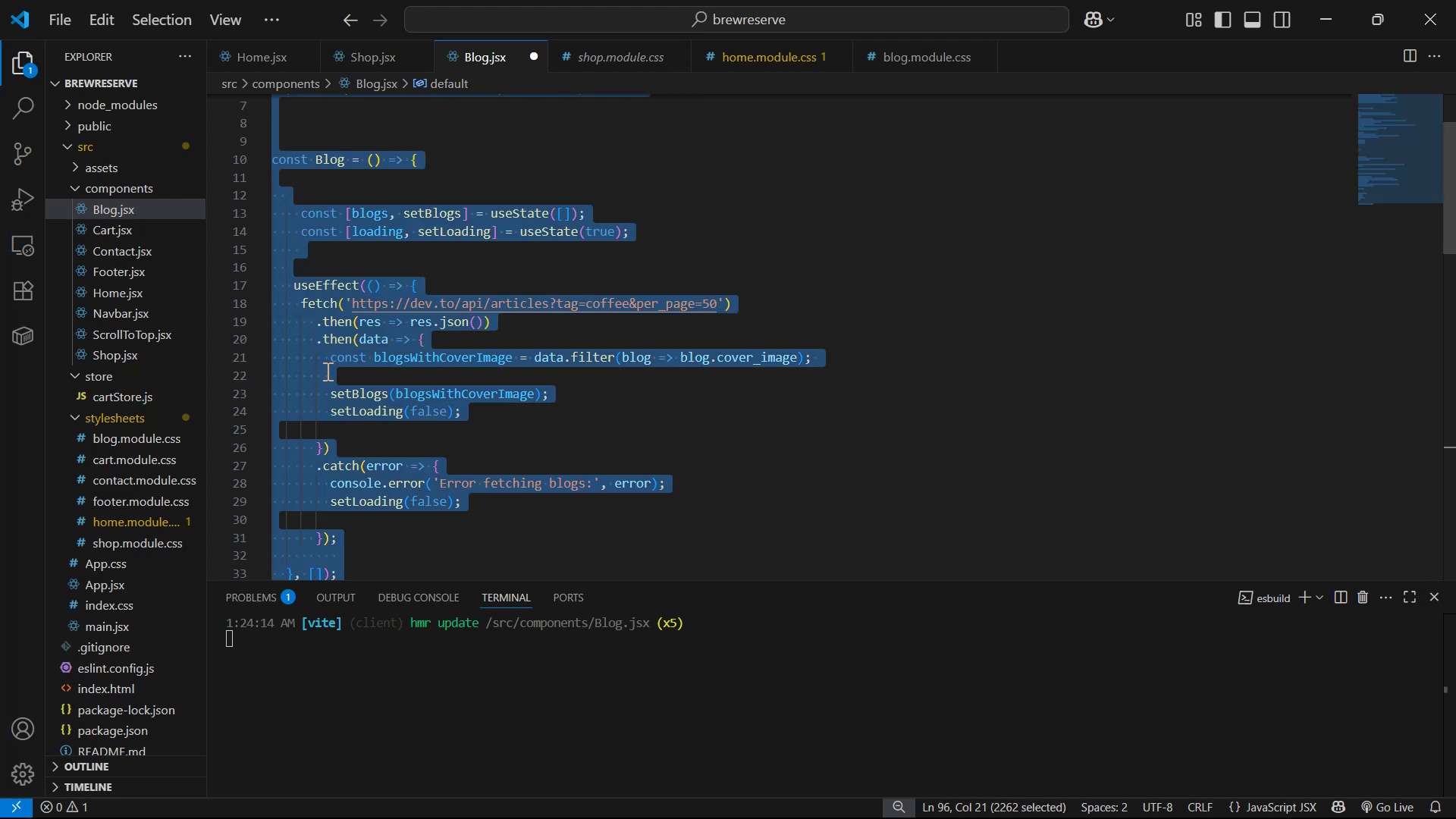 
key(Control+C)
 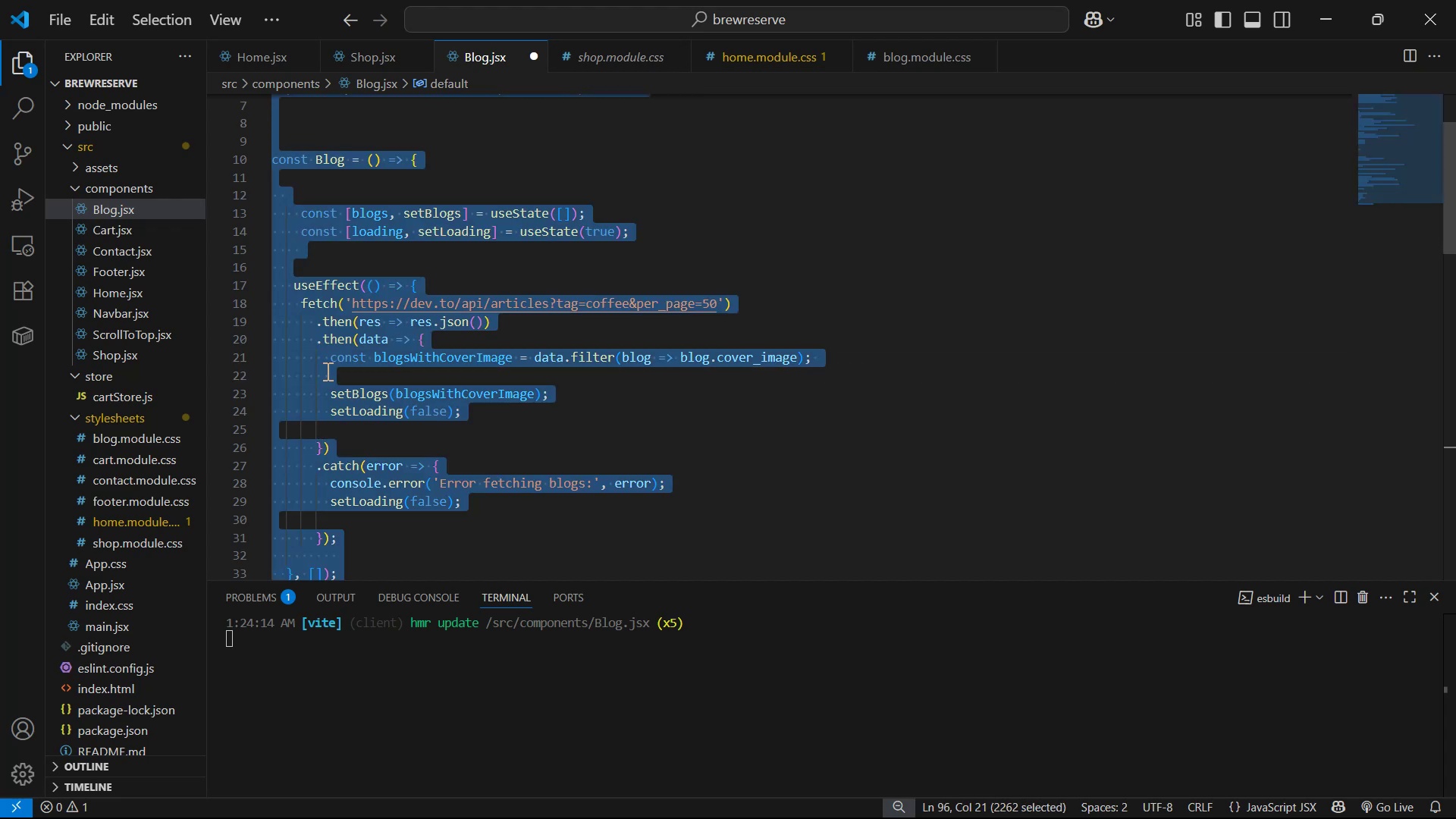 
key(Control+C)
 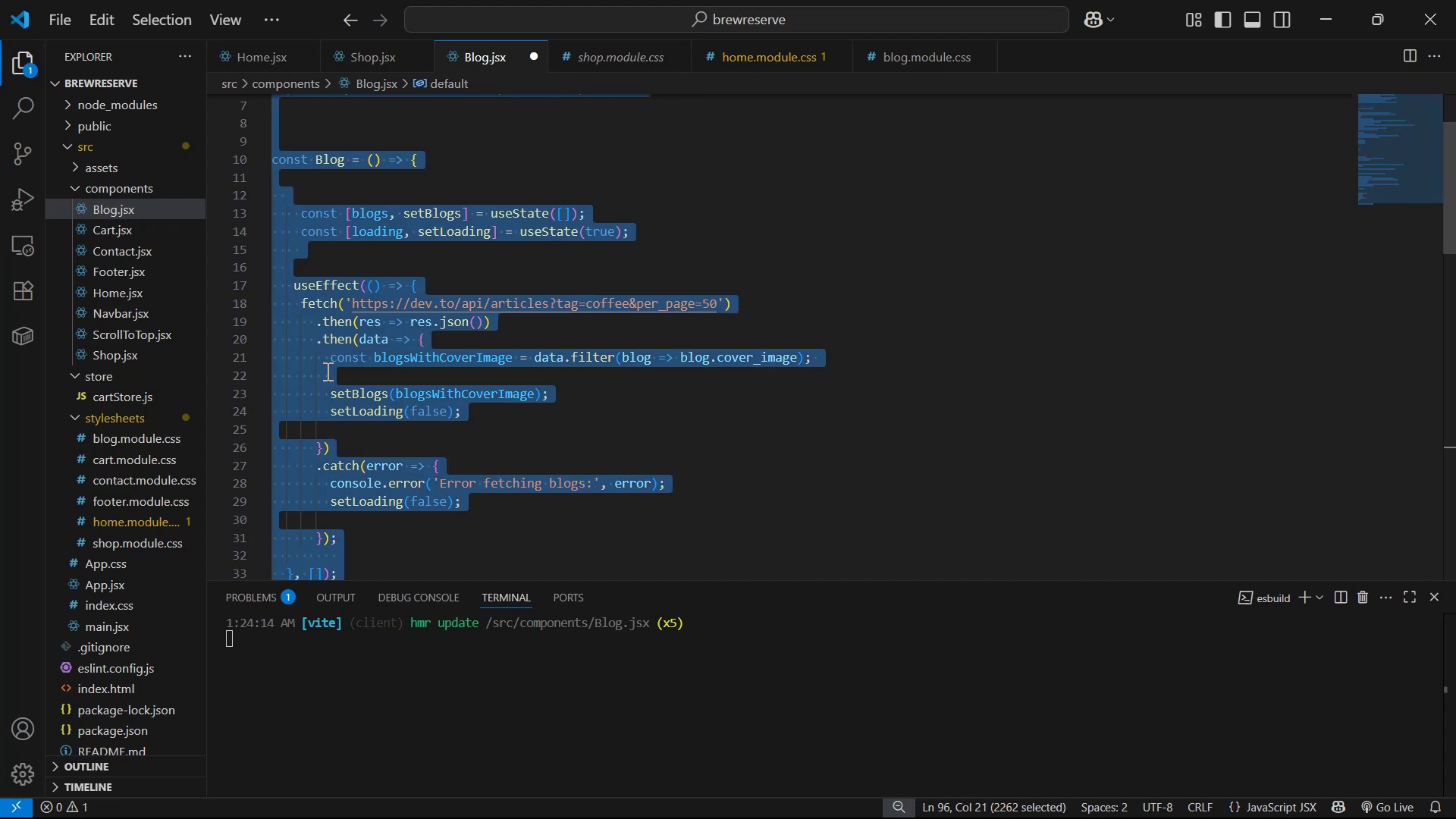 
key(Control+C)
 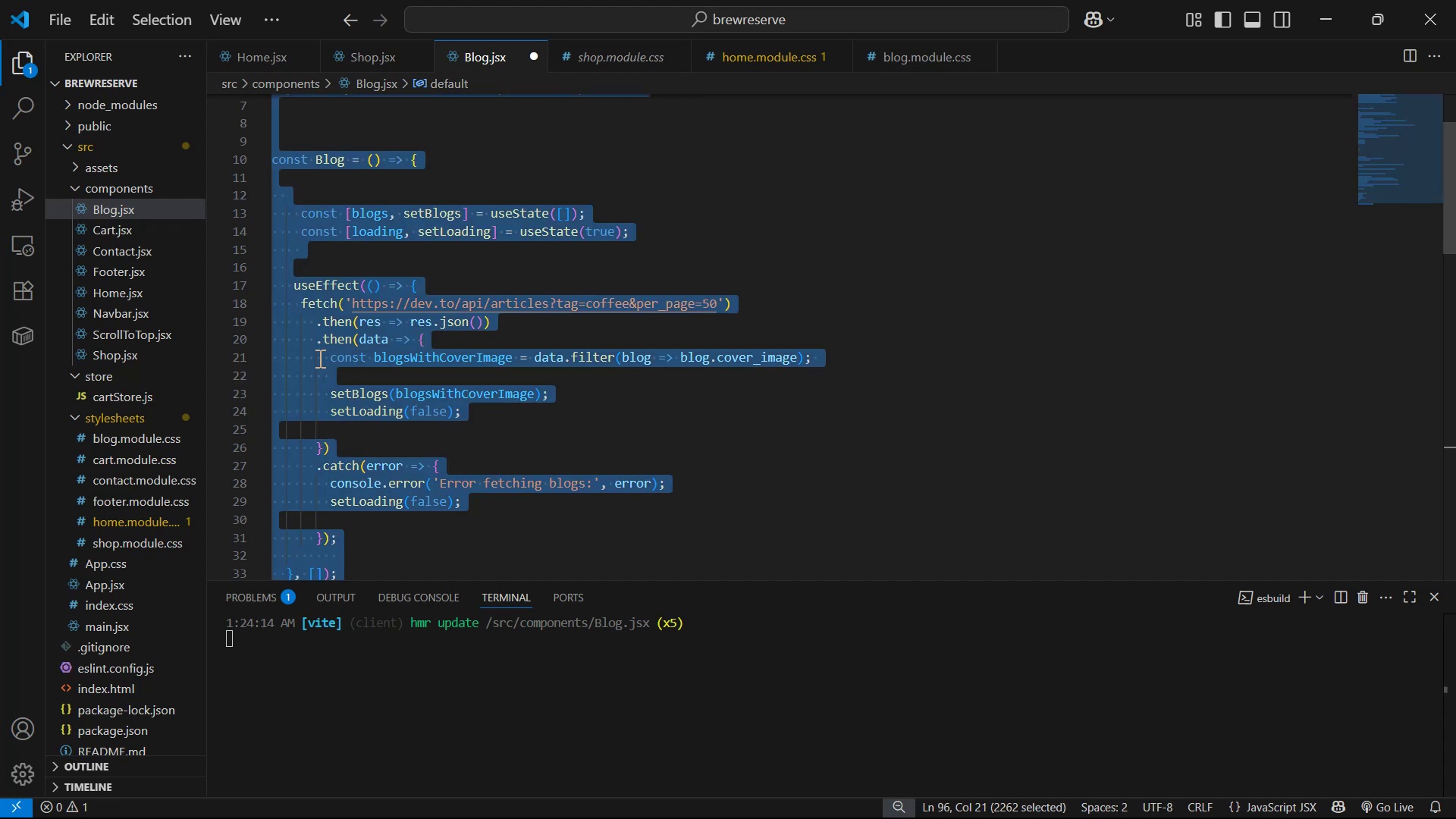 
key(Alt+Tab)
 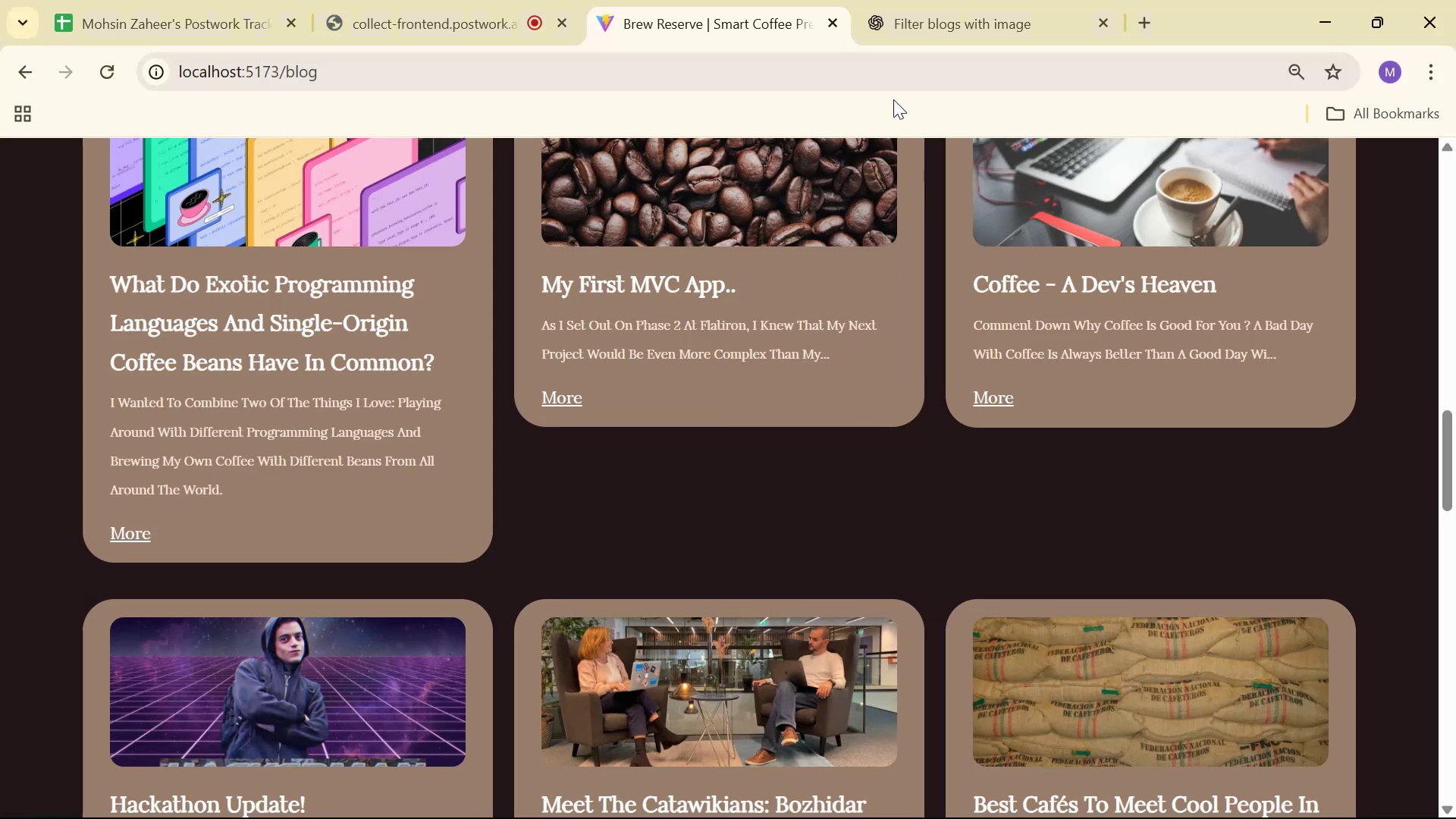 
left_click([933, 35])
 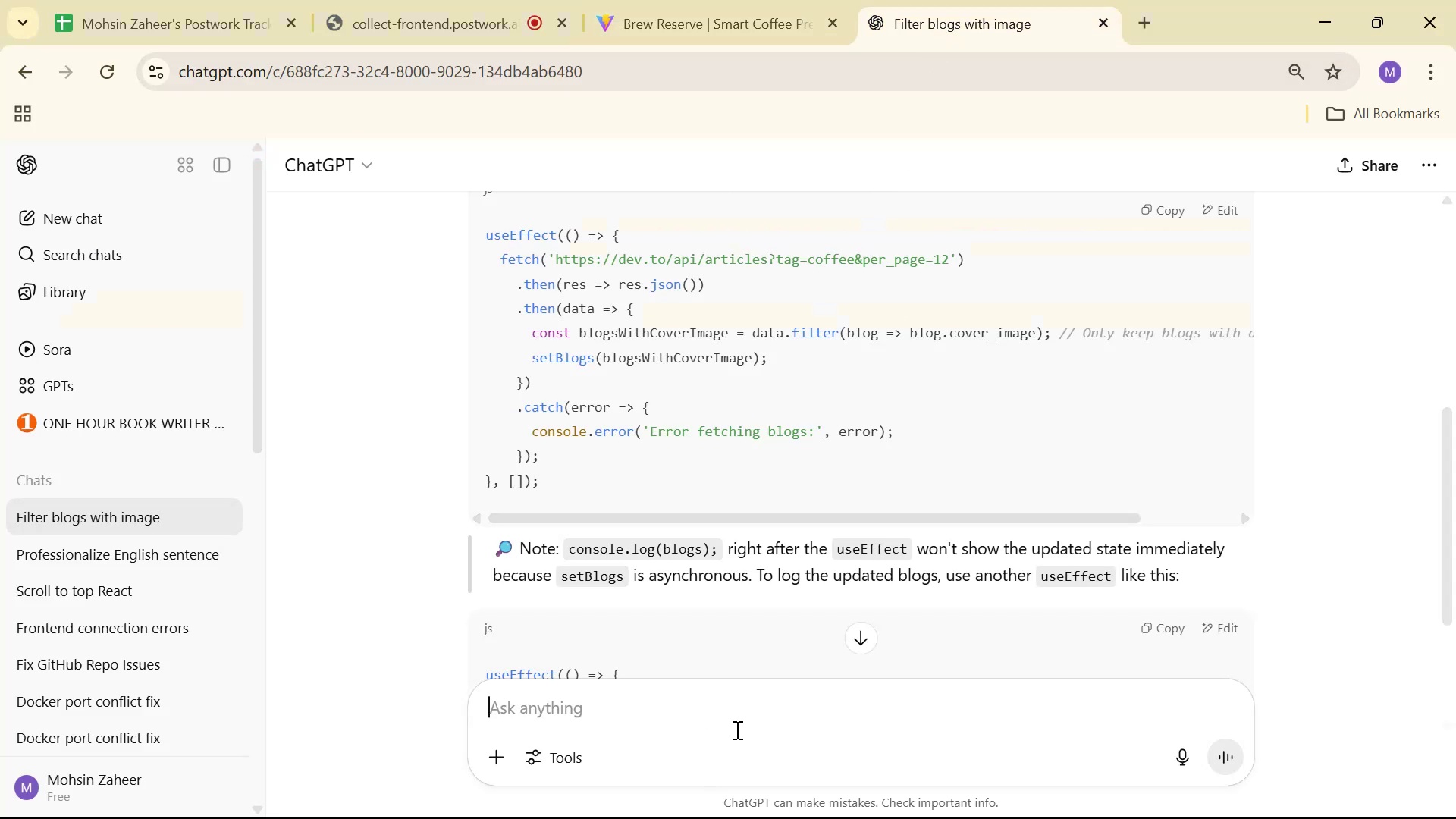 
type(use localstorage here for d)
key(Backspace)
type(fat)
key(Backspace)
type(ster )
key(Backspace)
type( response: )
 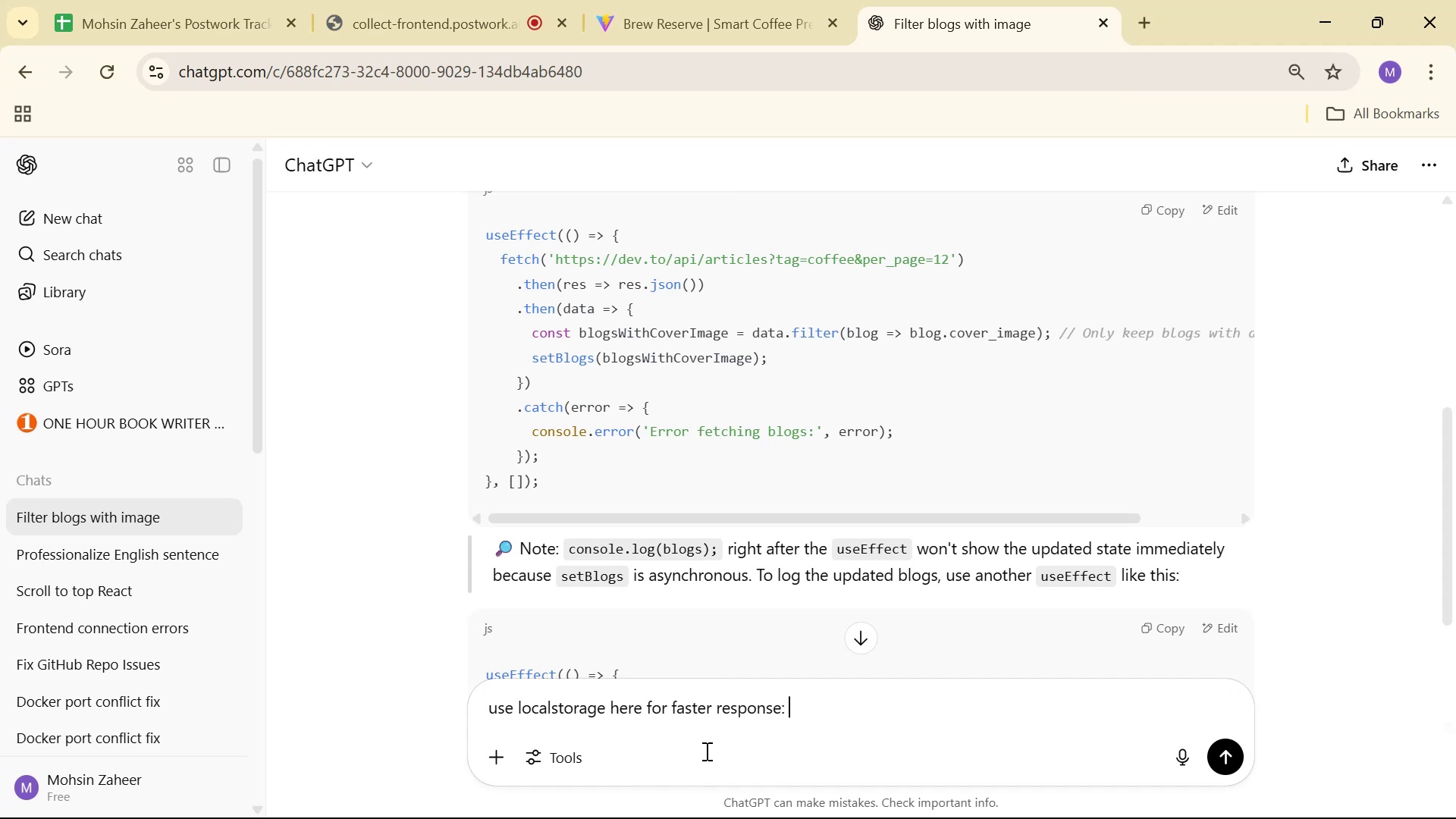 
key(Control+V)
 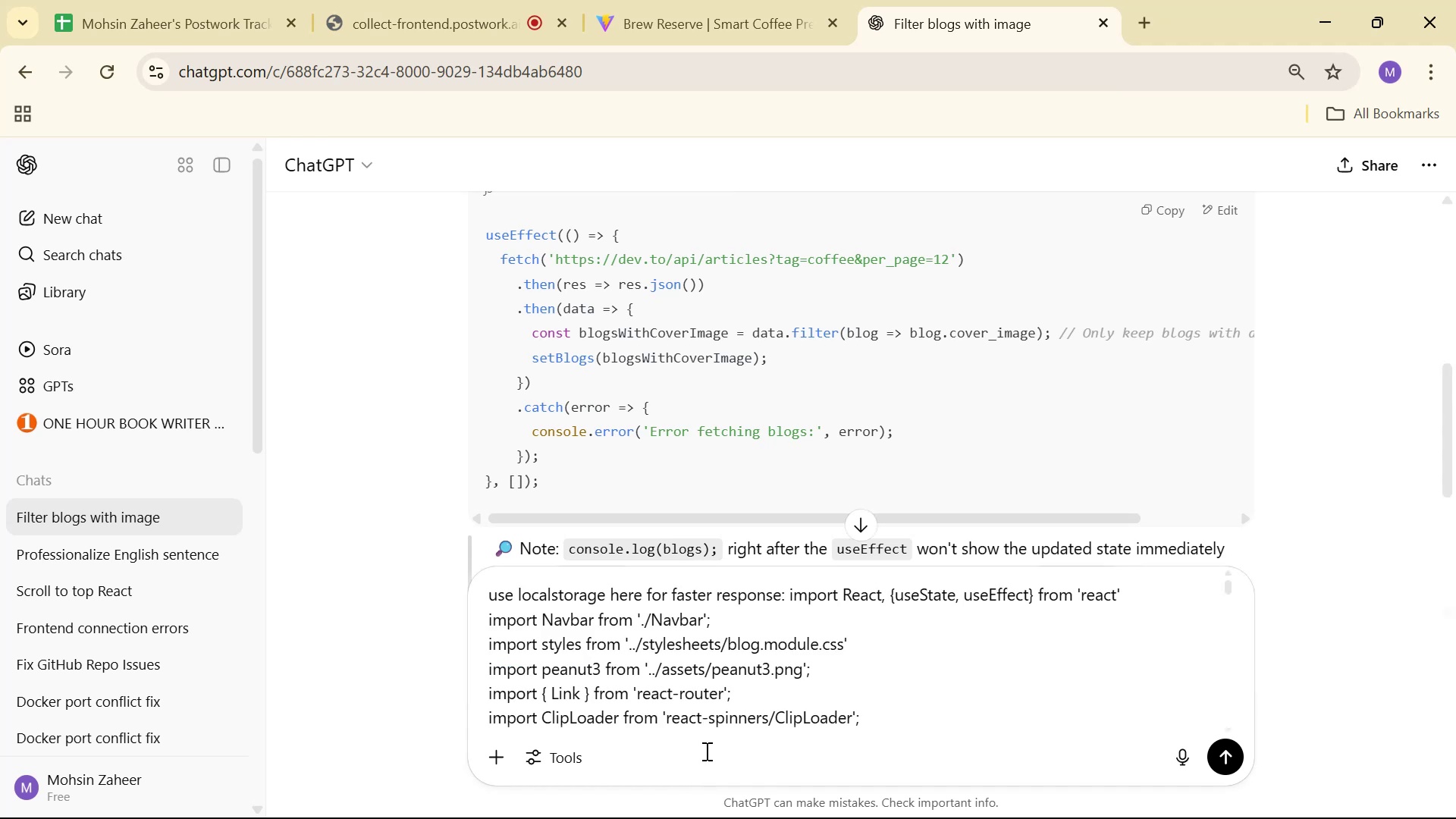 
key(Control+Enter)
 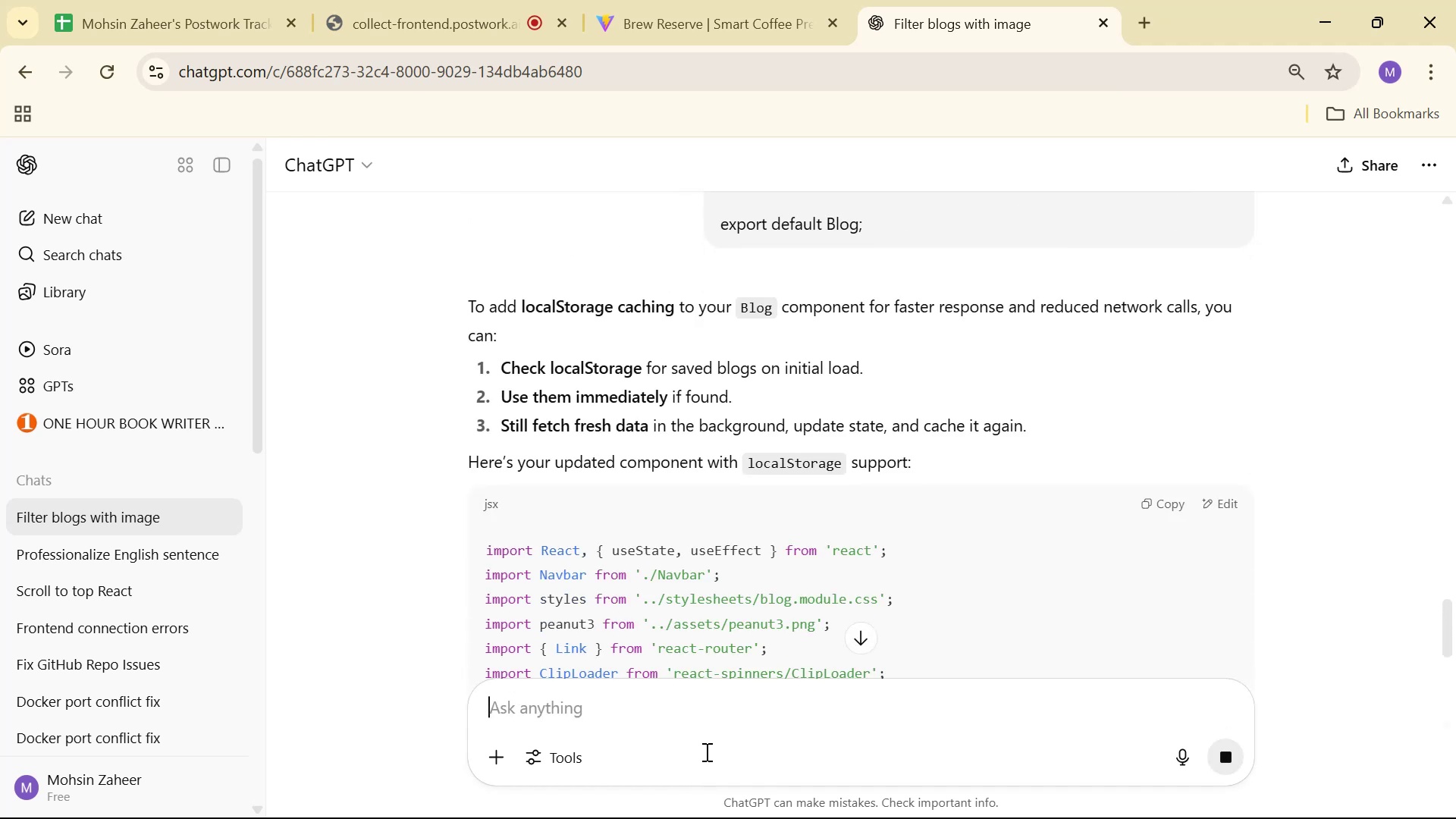 
wait(9.58)
 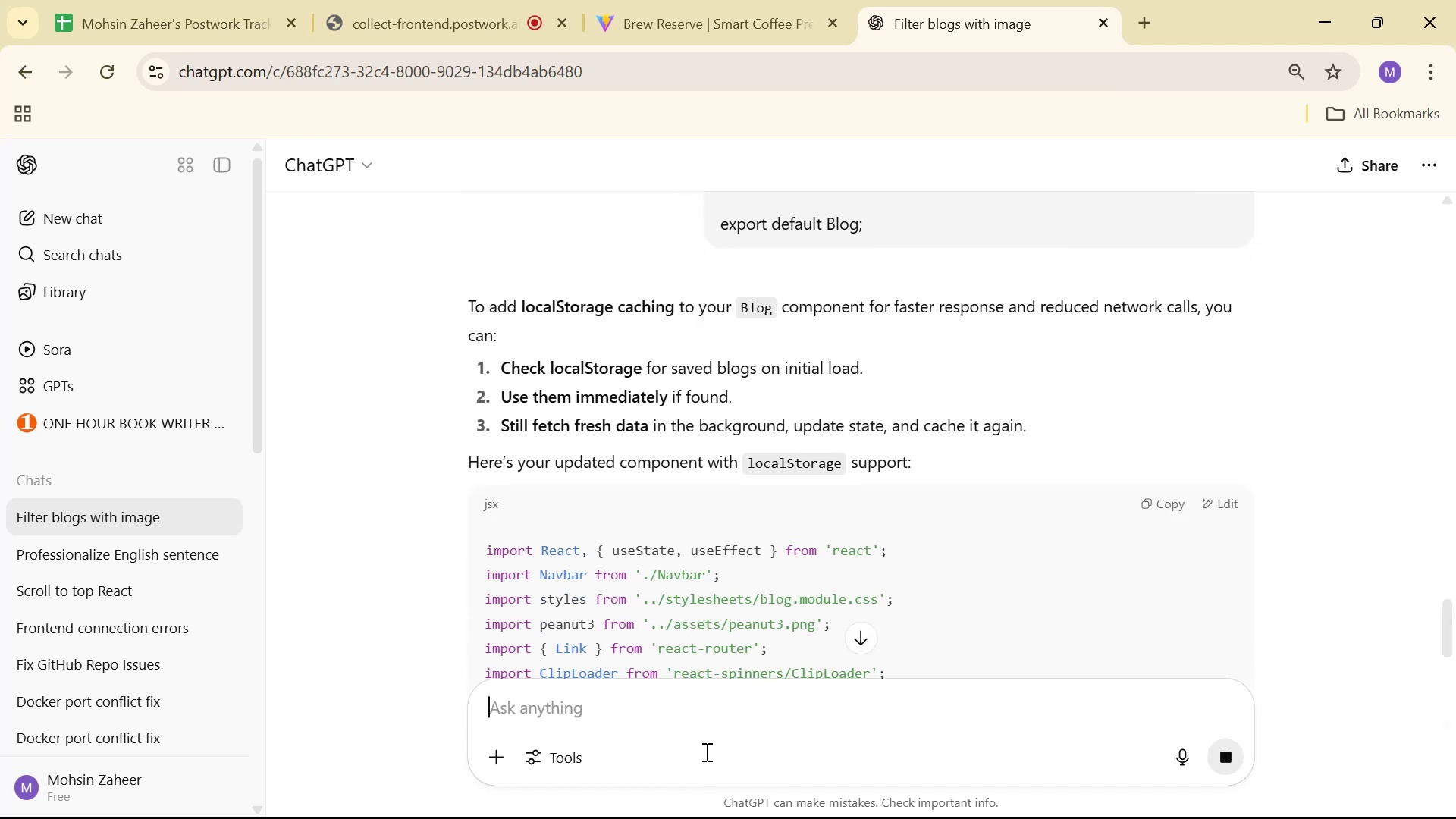 
scroll: coordinate [1307, 288], scroll_direction: down, amount: 4.0
 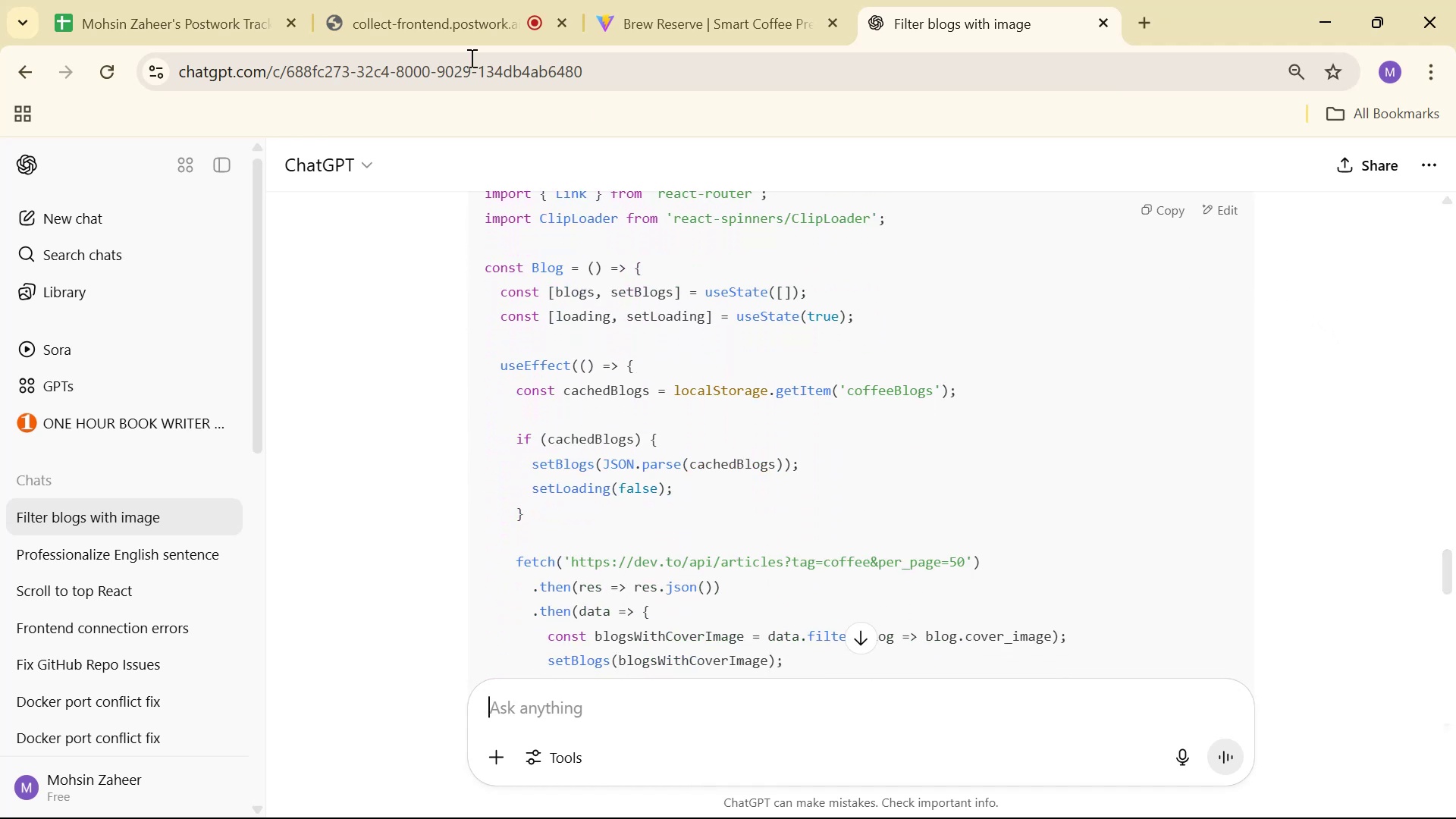 
left_click([426, 17])
 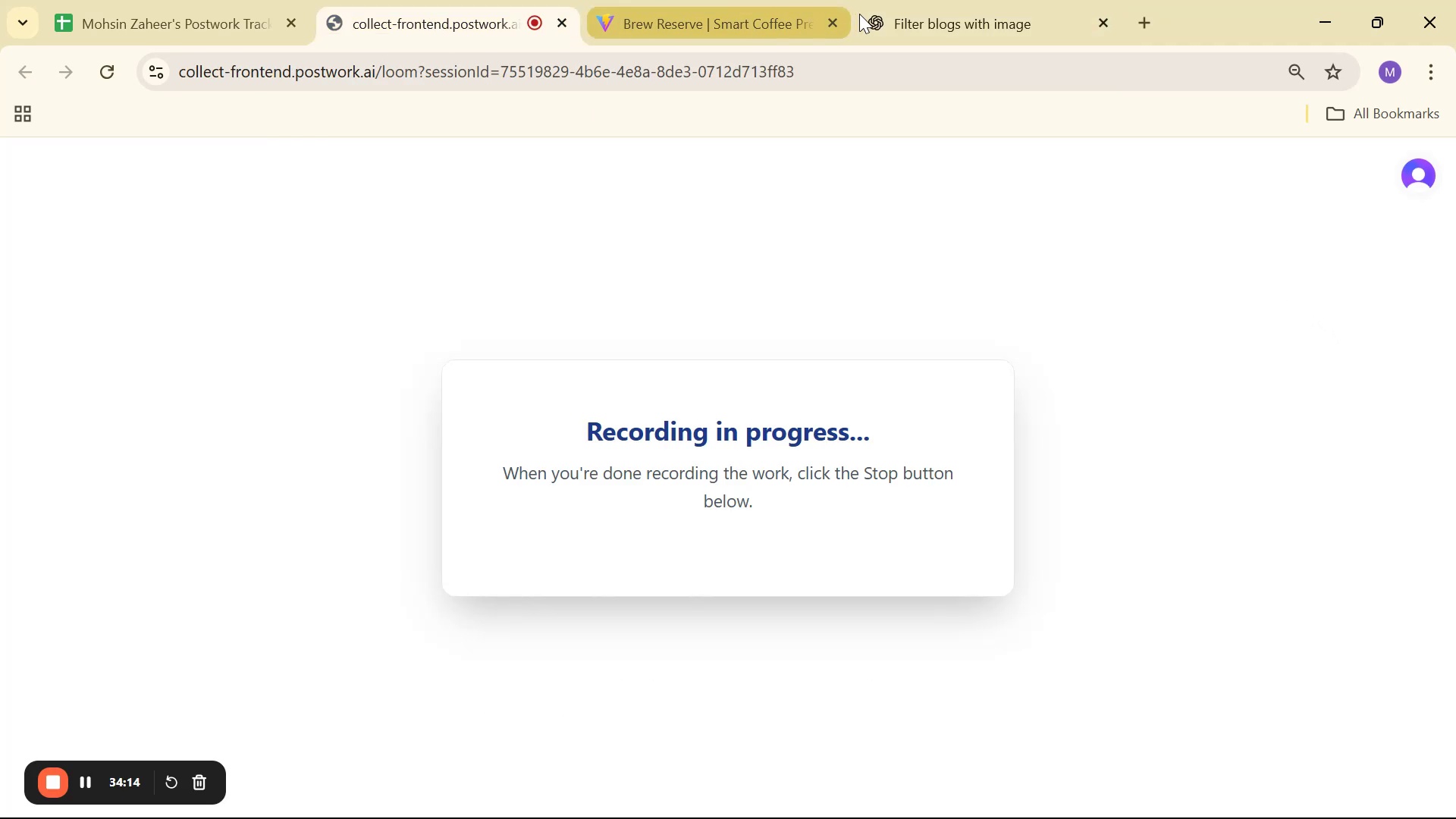 
left_click([903, 3])
 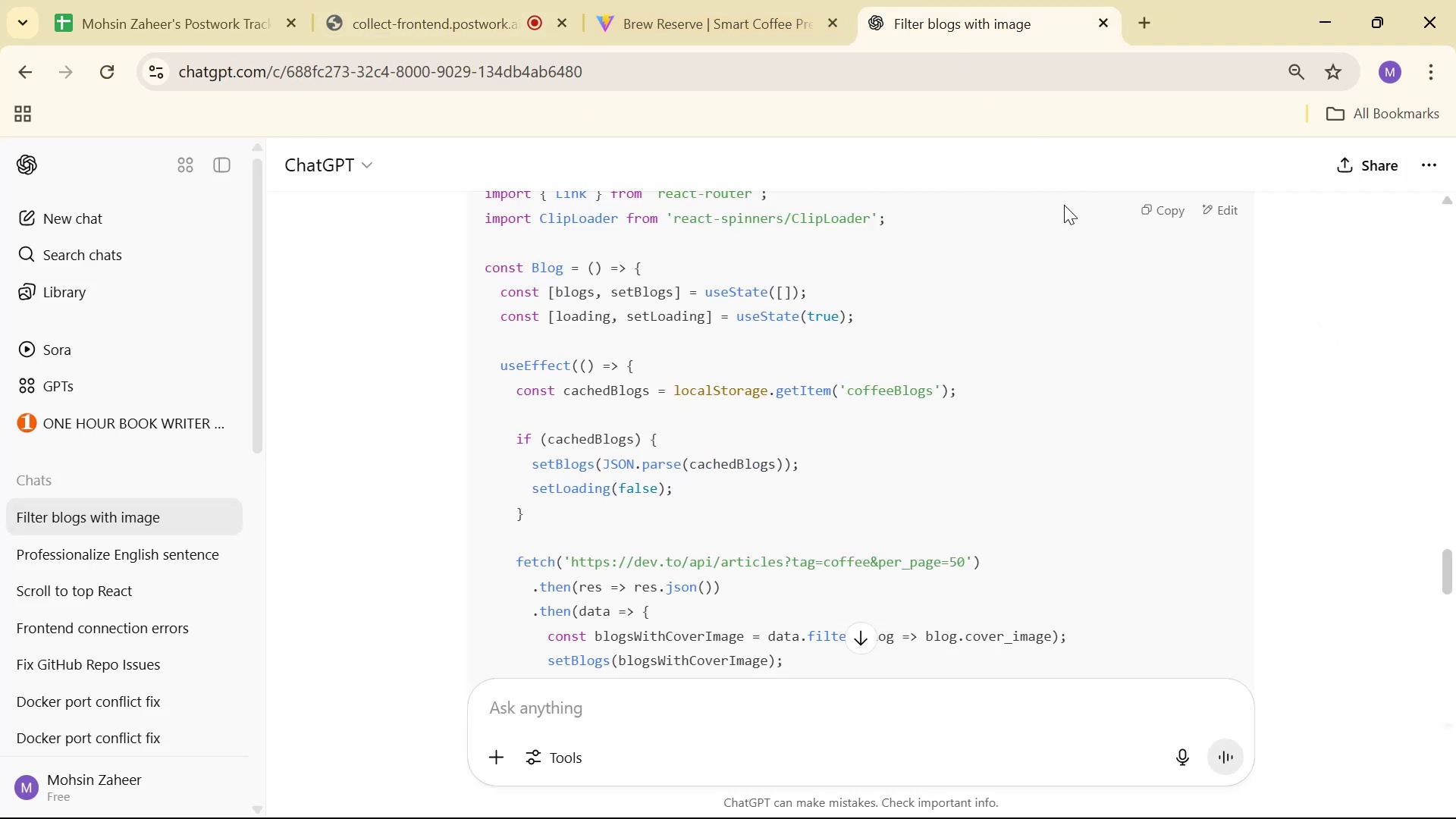 
scroll: coordinate [1141, 268], scroll_direction: up, amount: 3.0
 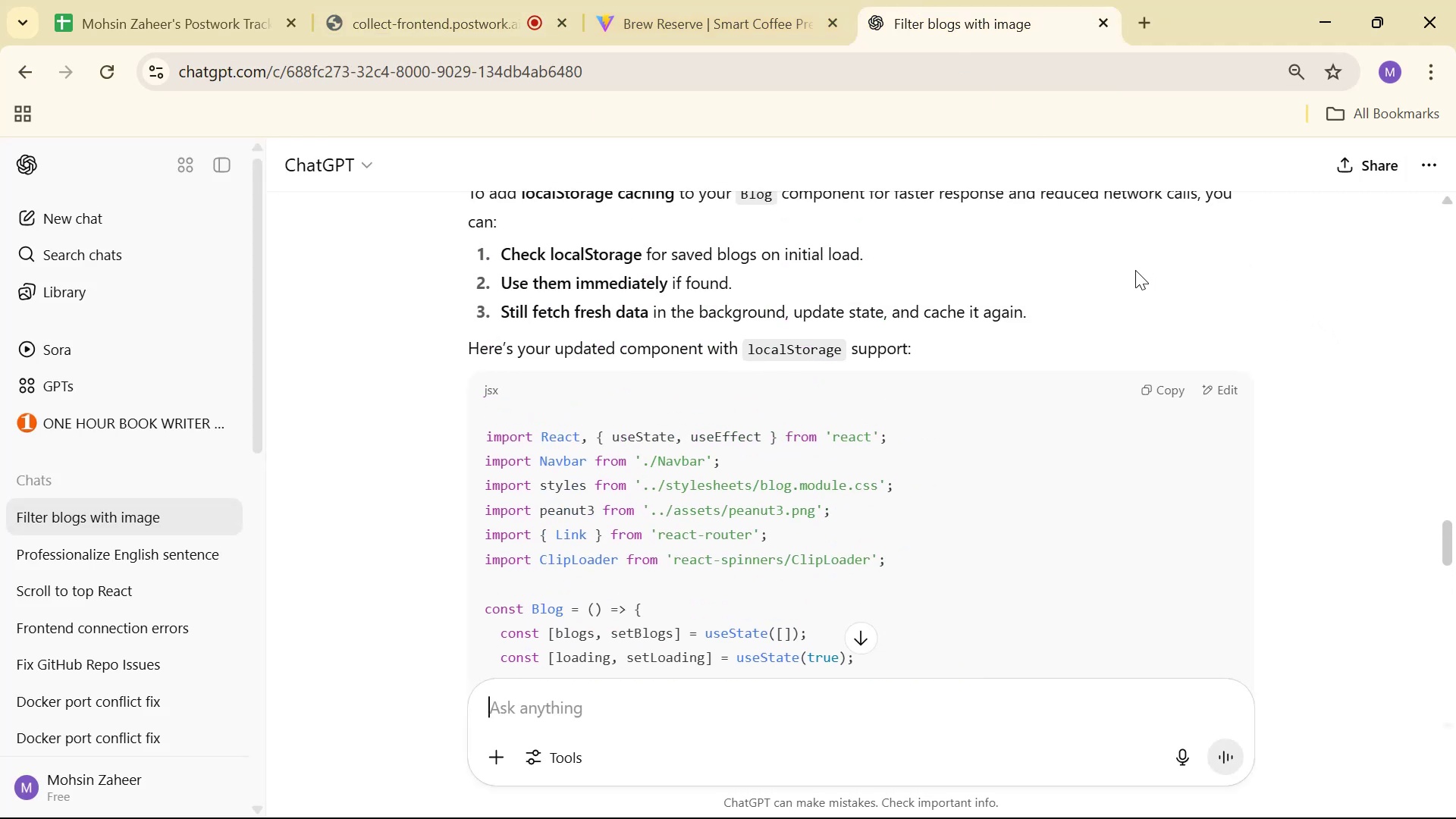 
scroll: coordinate [1297, 362], scroll_direction: down, amount: 4.0
 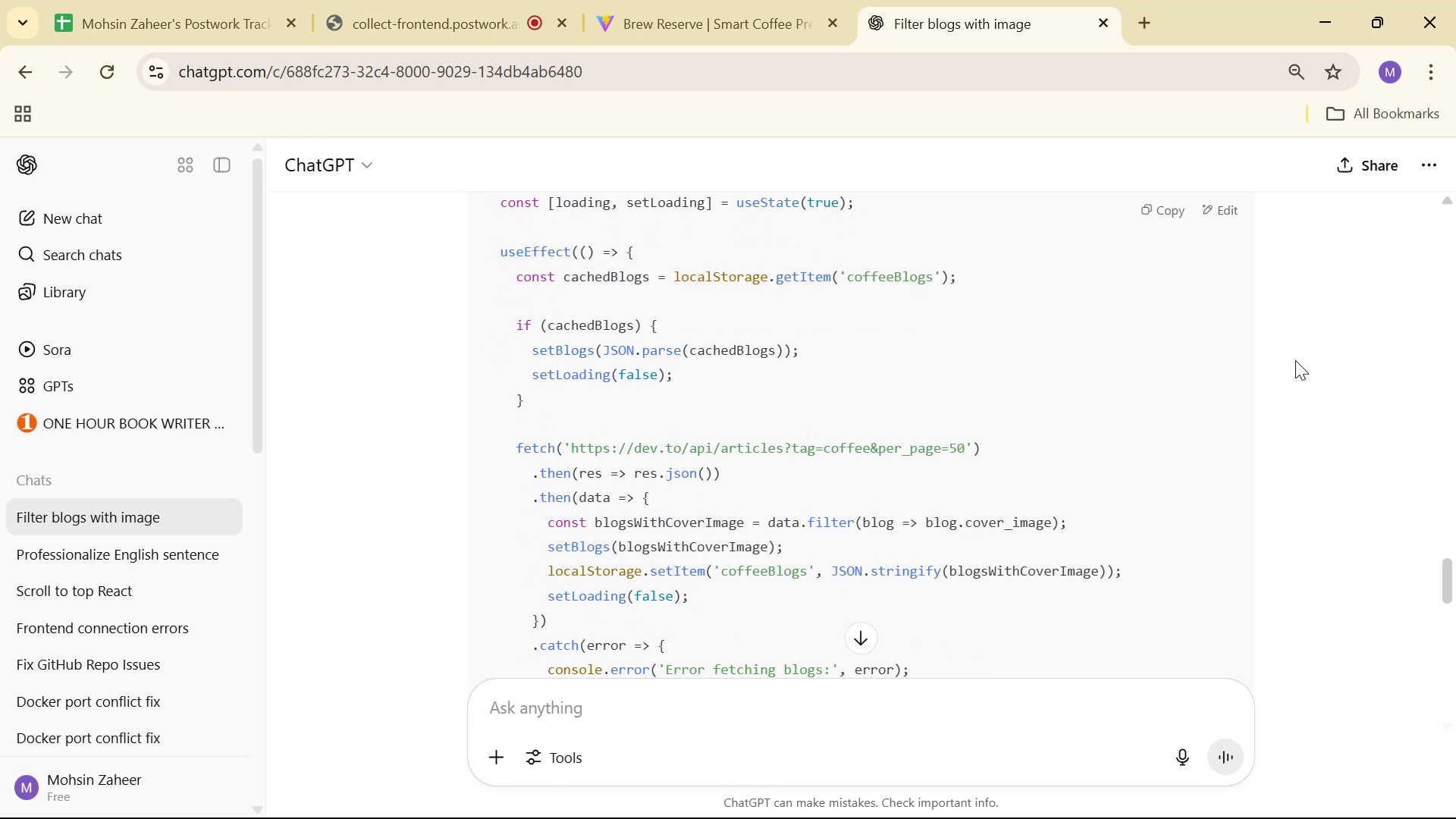 
scroll: coordinate [1288, 355], scroll_direction: up, amount: 3.0
 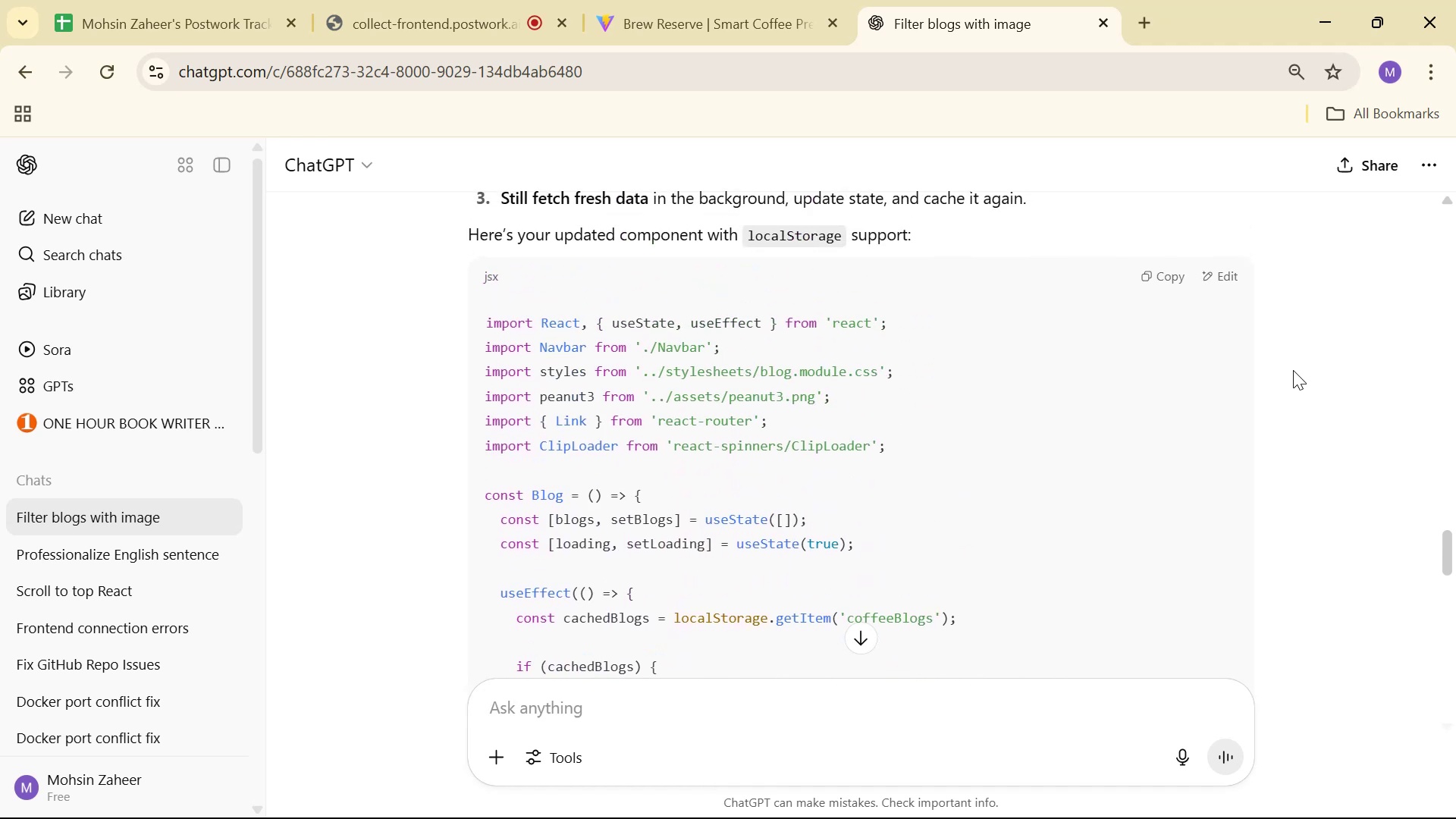 
wait(10.41)
 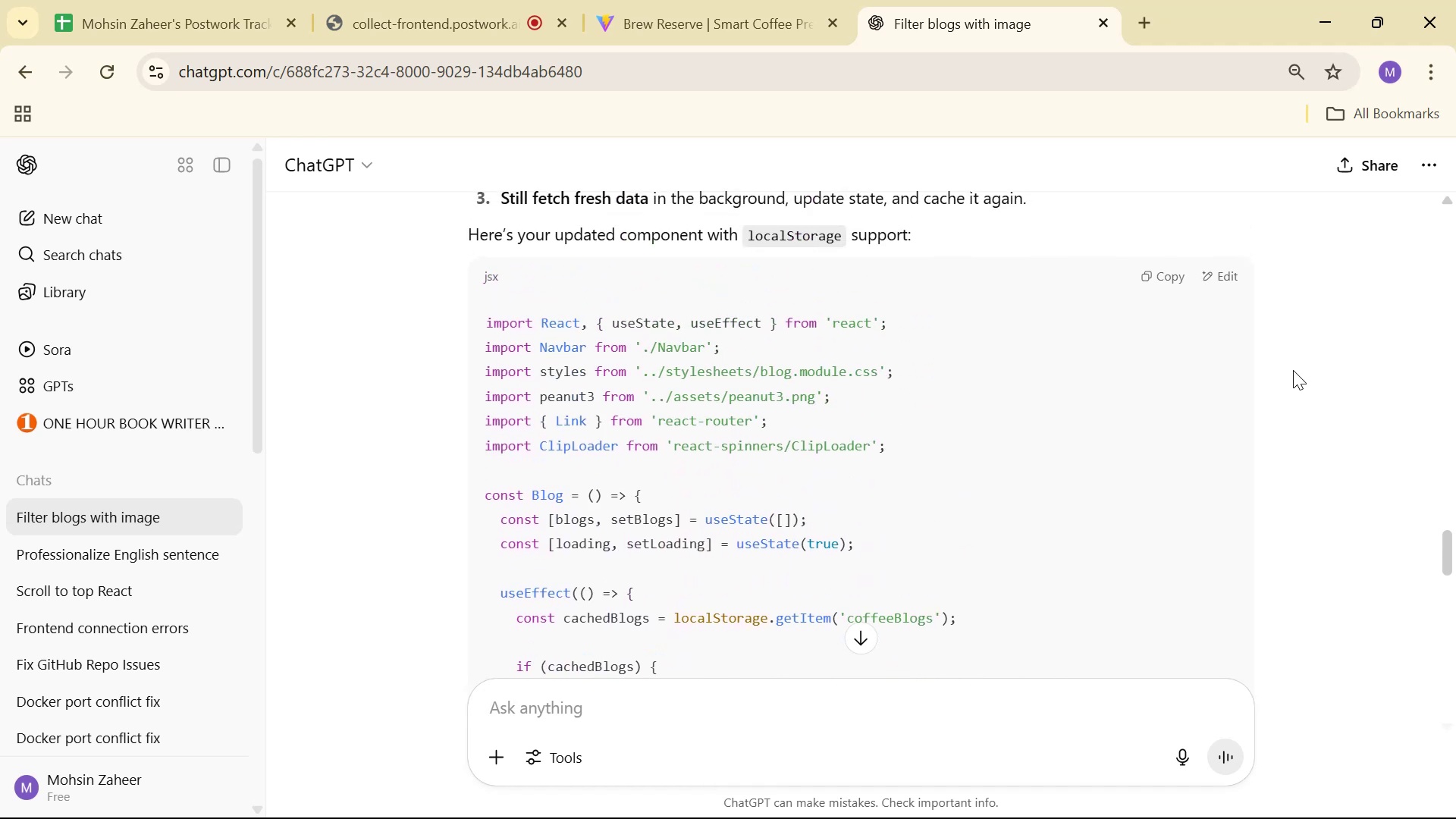 
scroll: coordinate [1371, 298], scroll_direction: down, amount: 15.0
 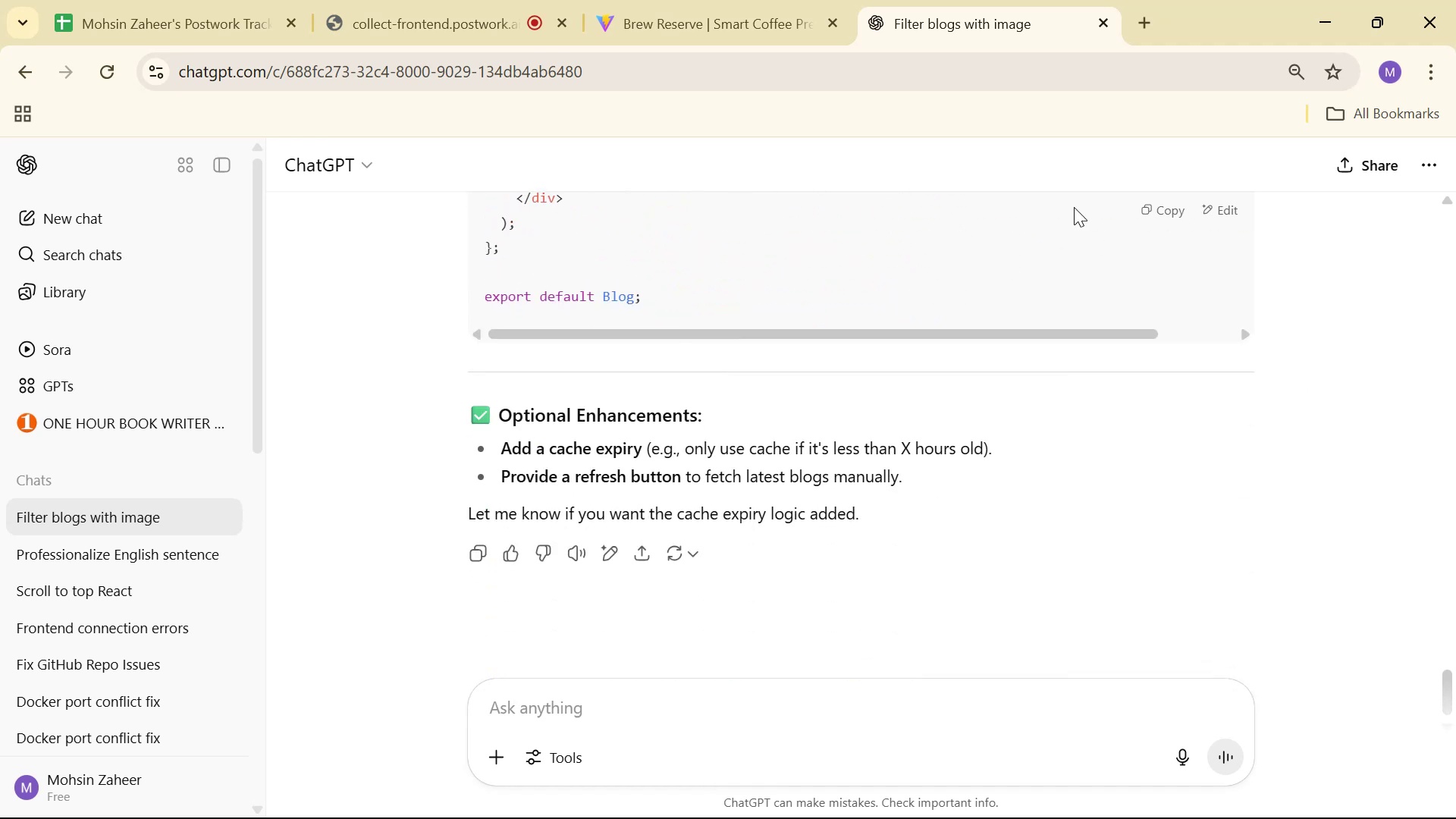 
left_click([1154, 201])
 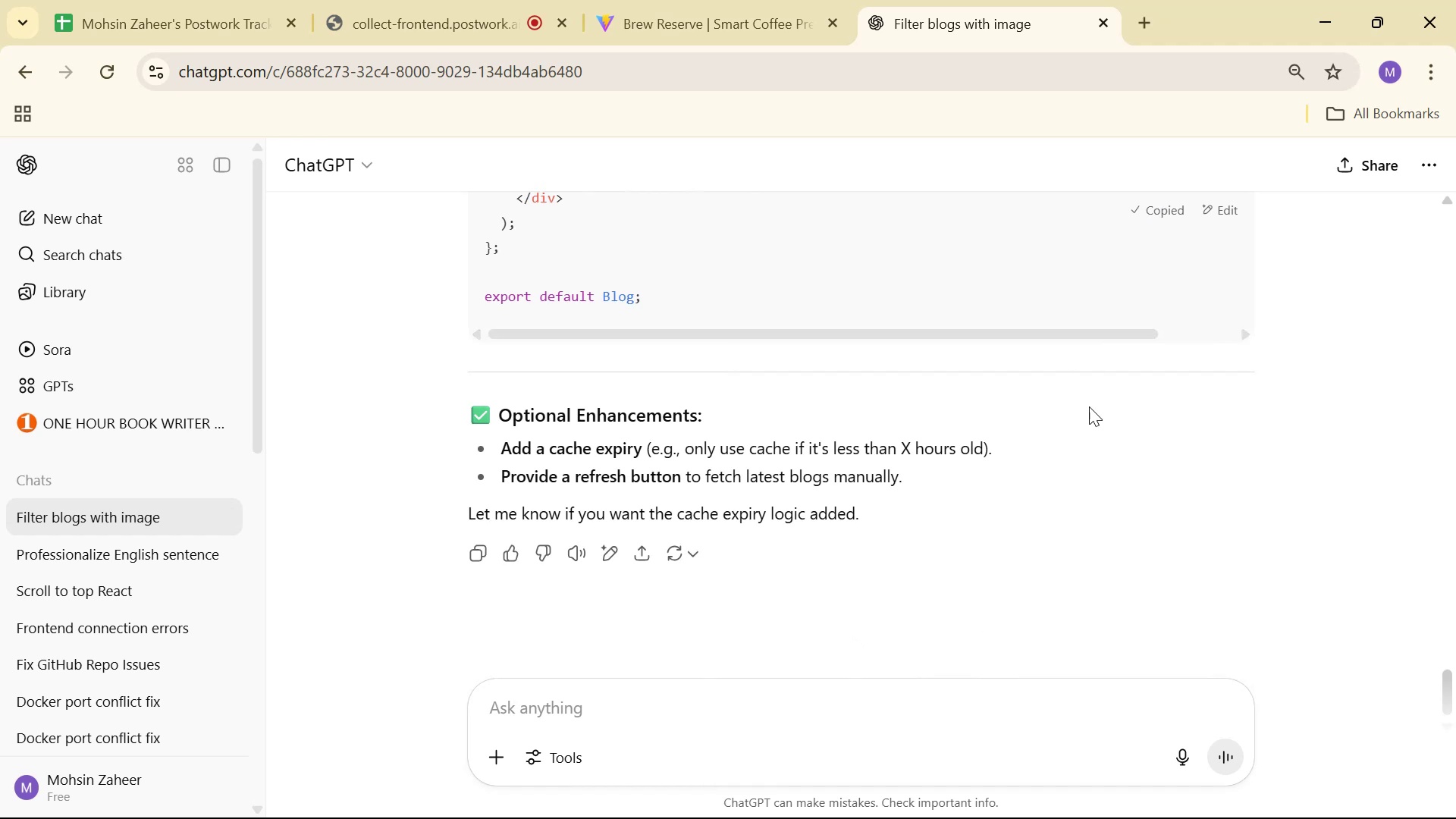 
key(Alt+AltLeft)
 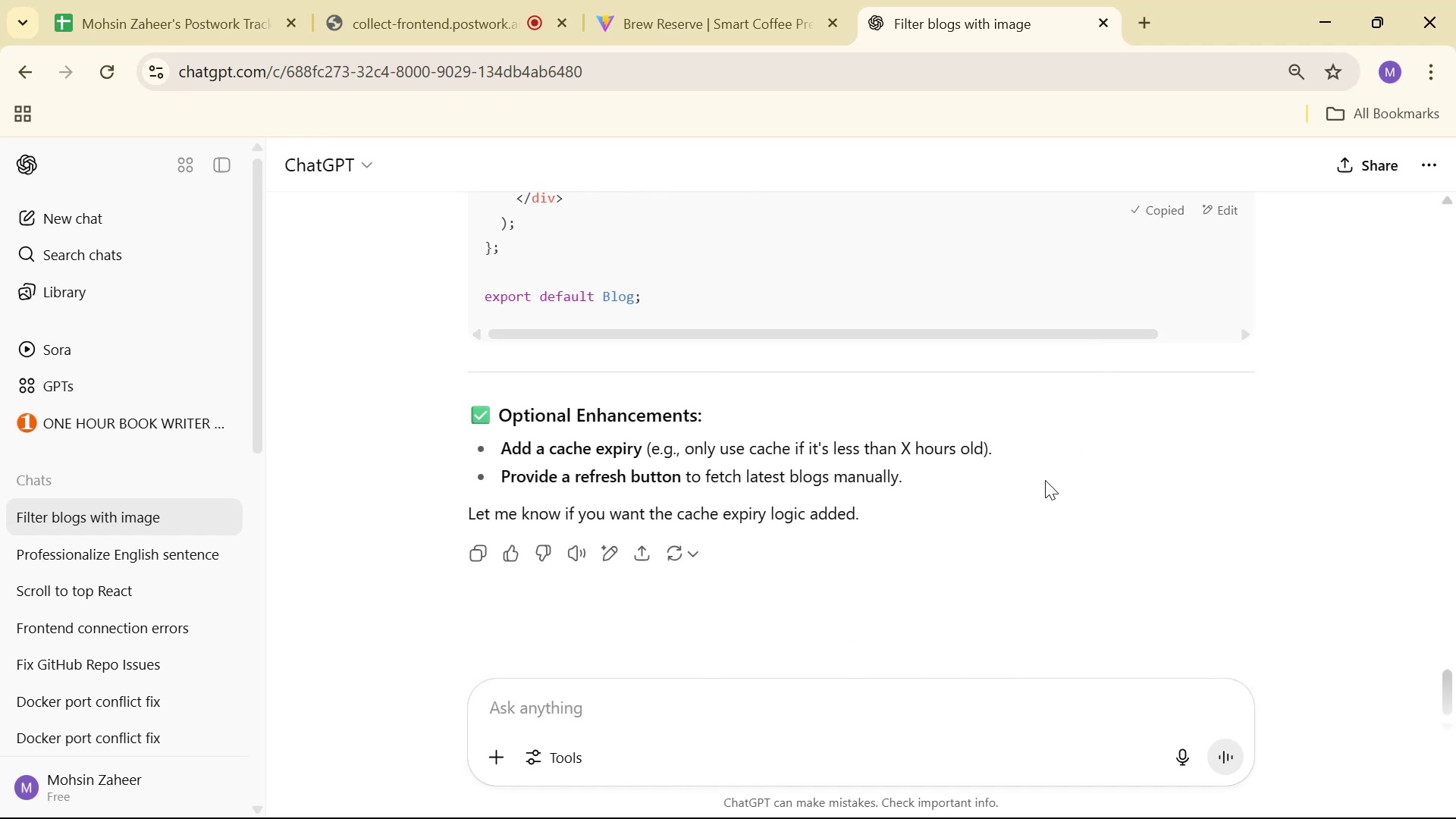 
key(Alt+Tab)
 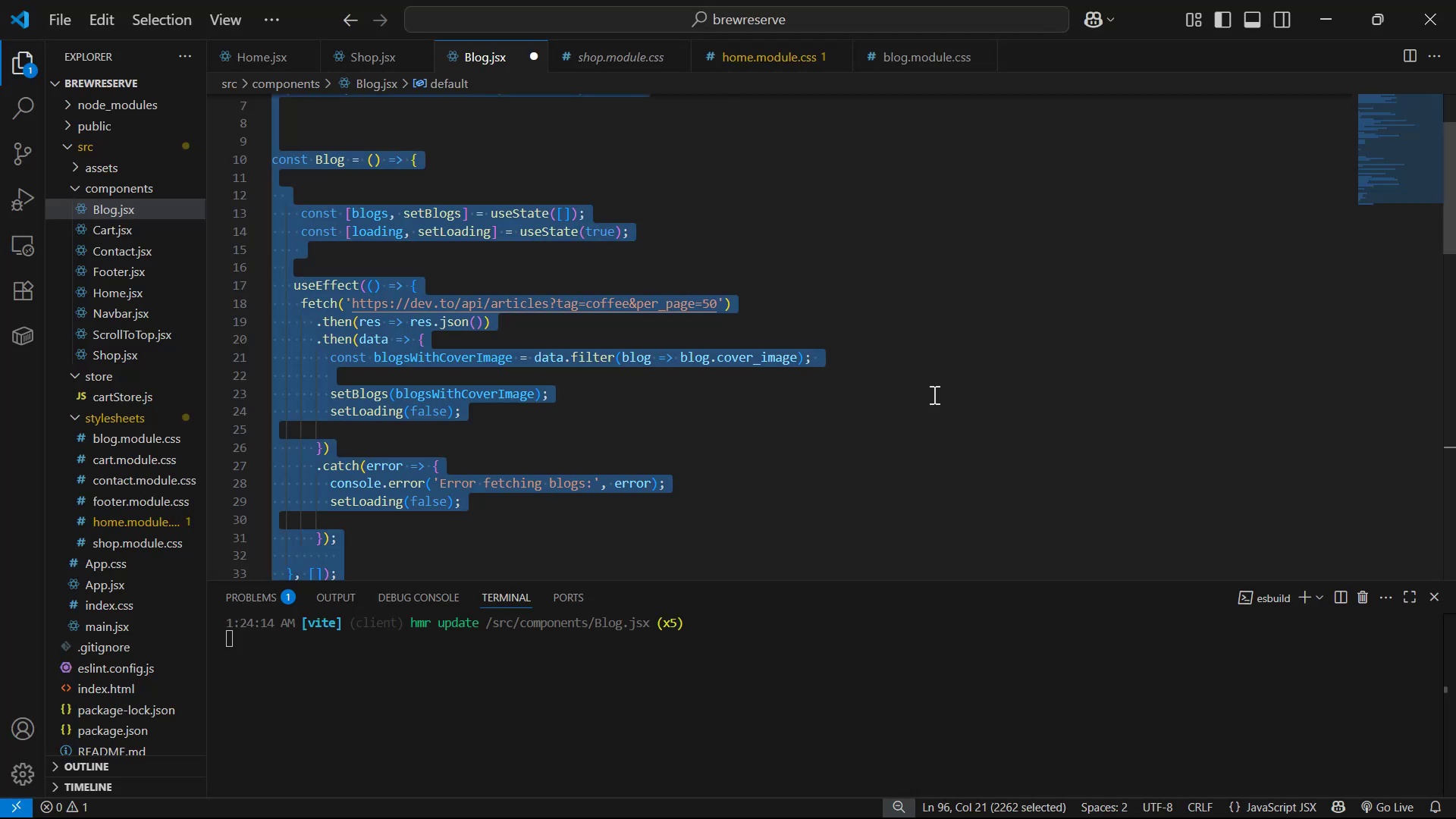 
left_click([923, 375])
 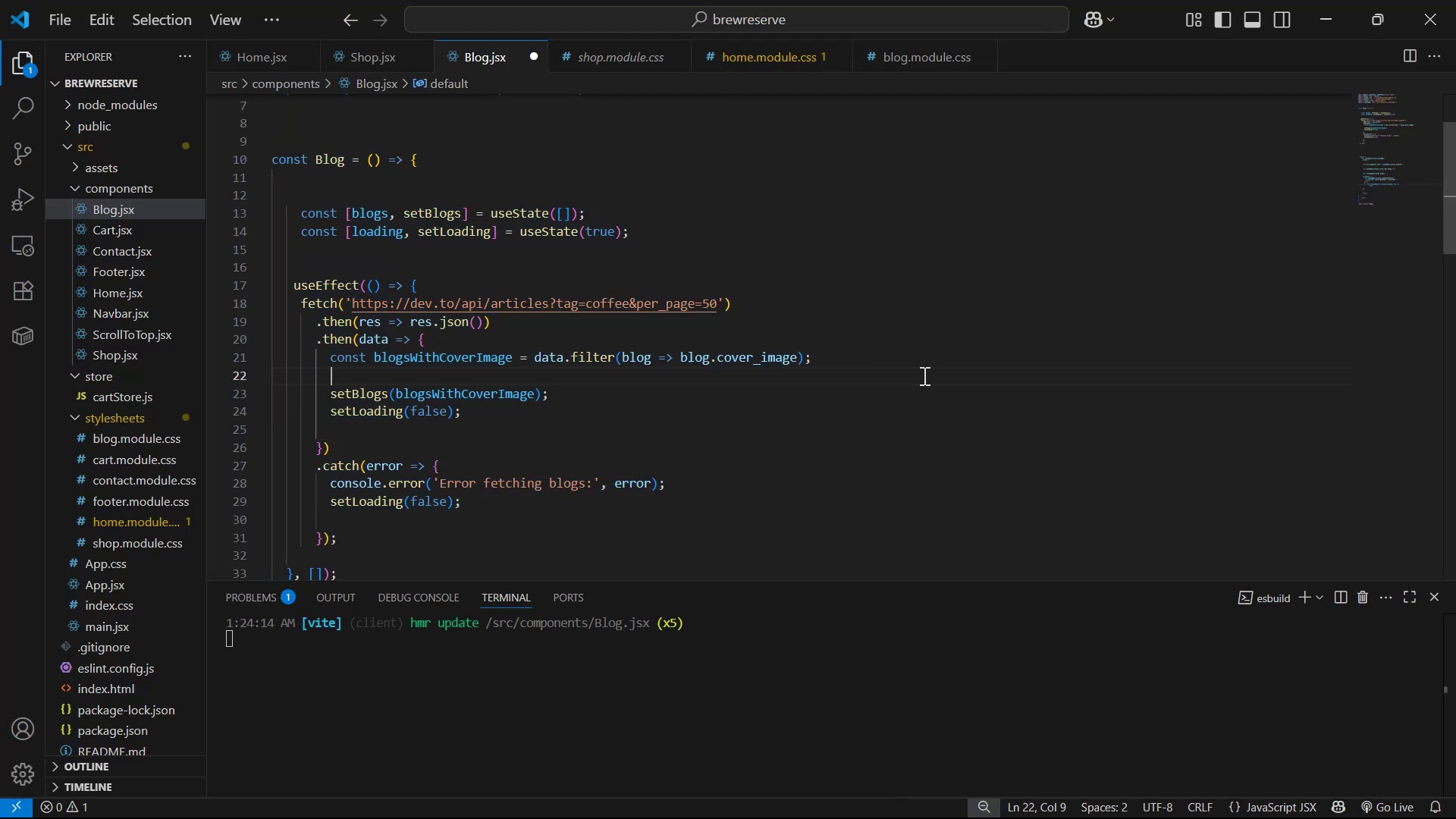 
key(Control+A)
 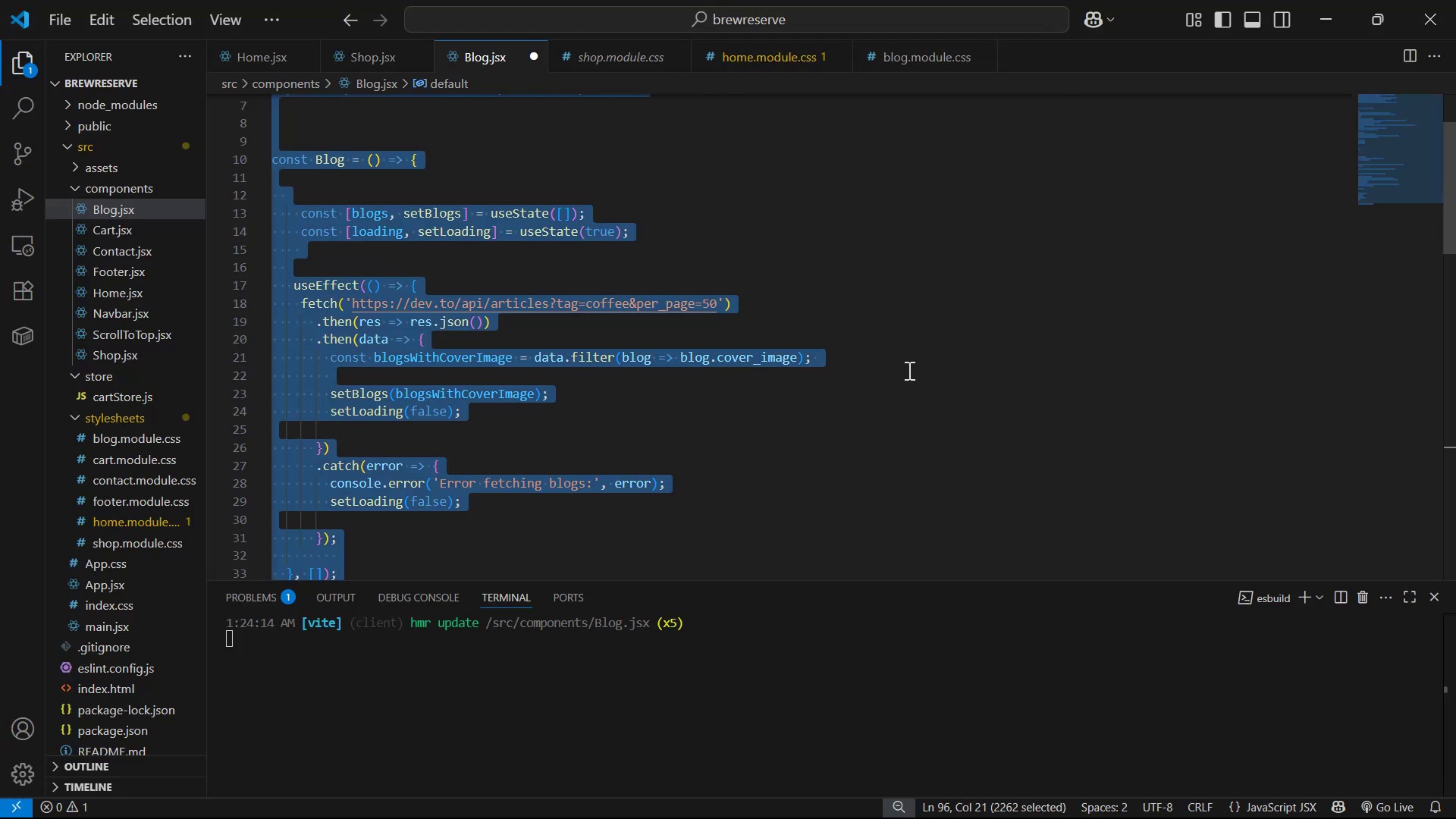 
key(Control+V)
 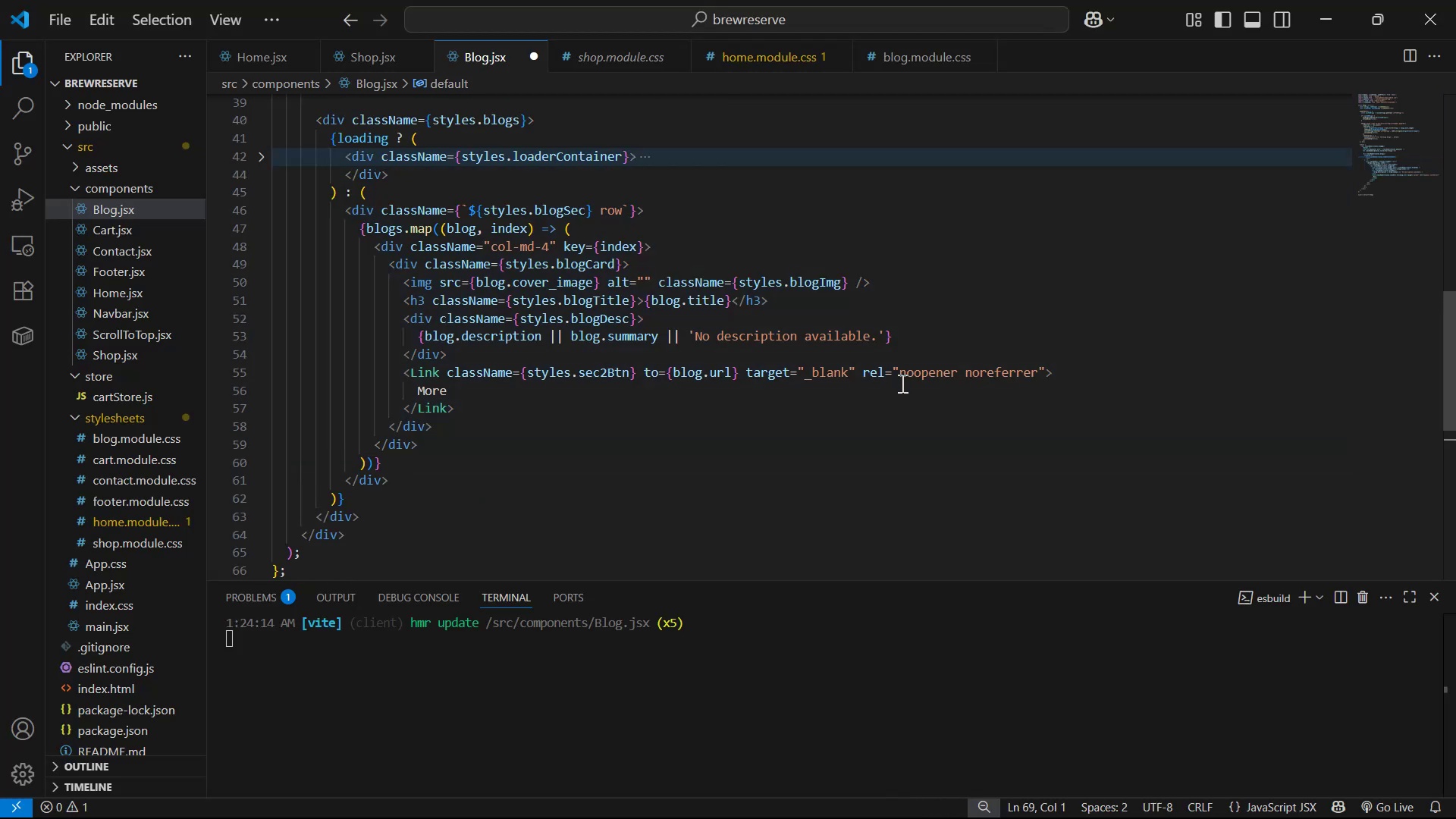 
scroll: coordinate [893, 447], scroll_direction: down, amount: 3.0
 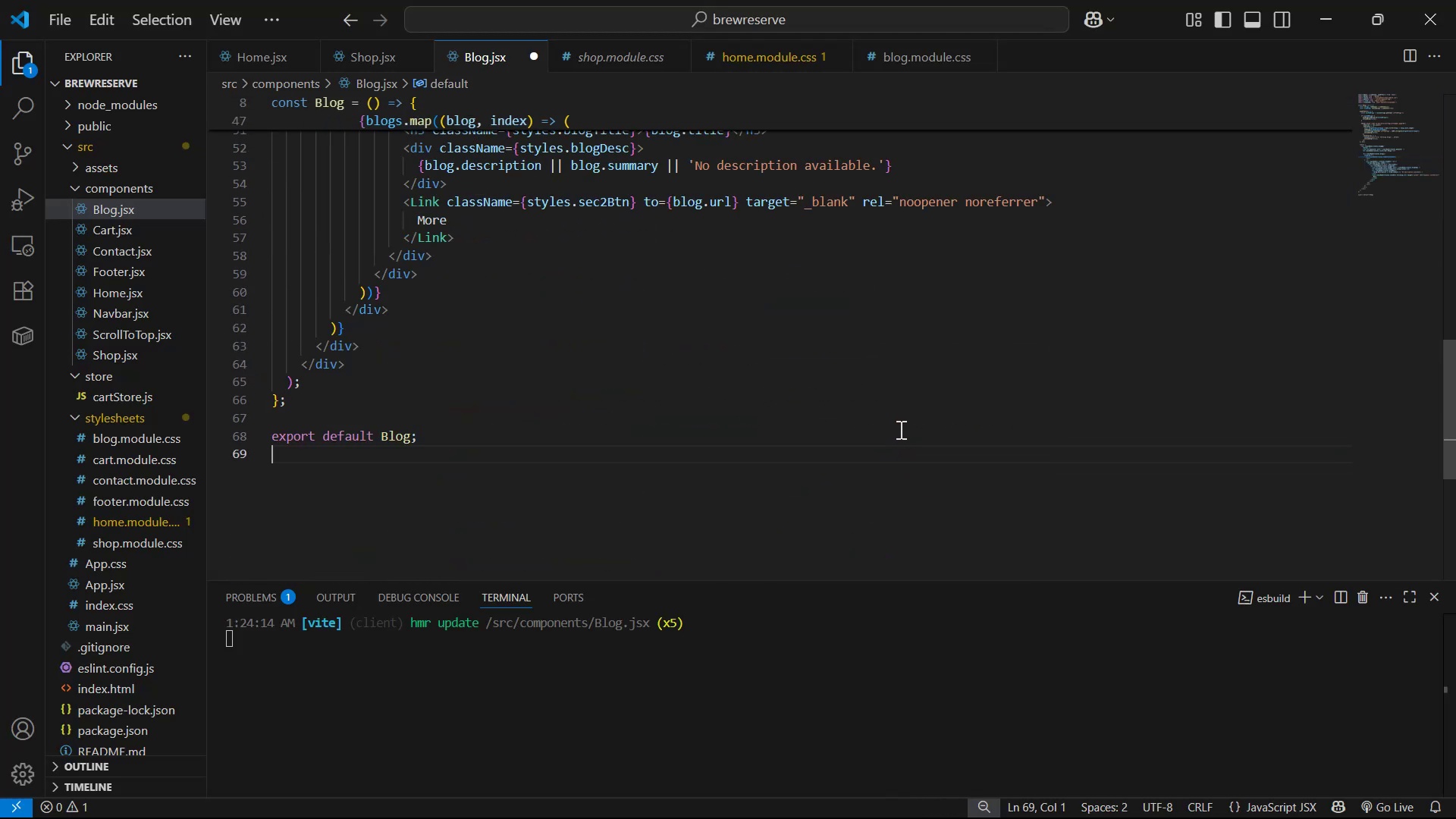 
key(Control+S)
 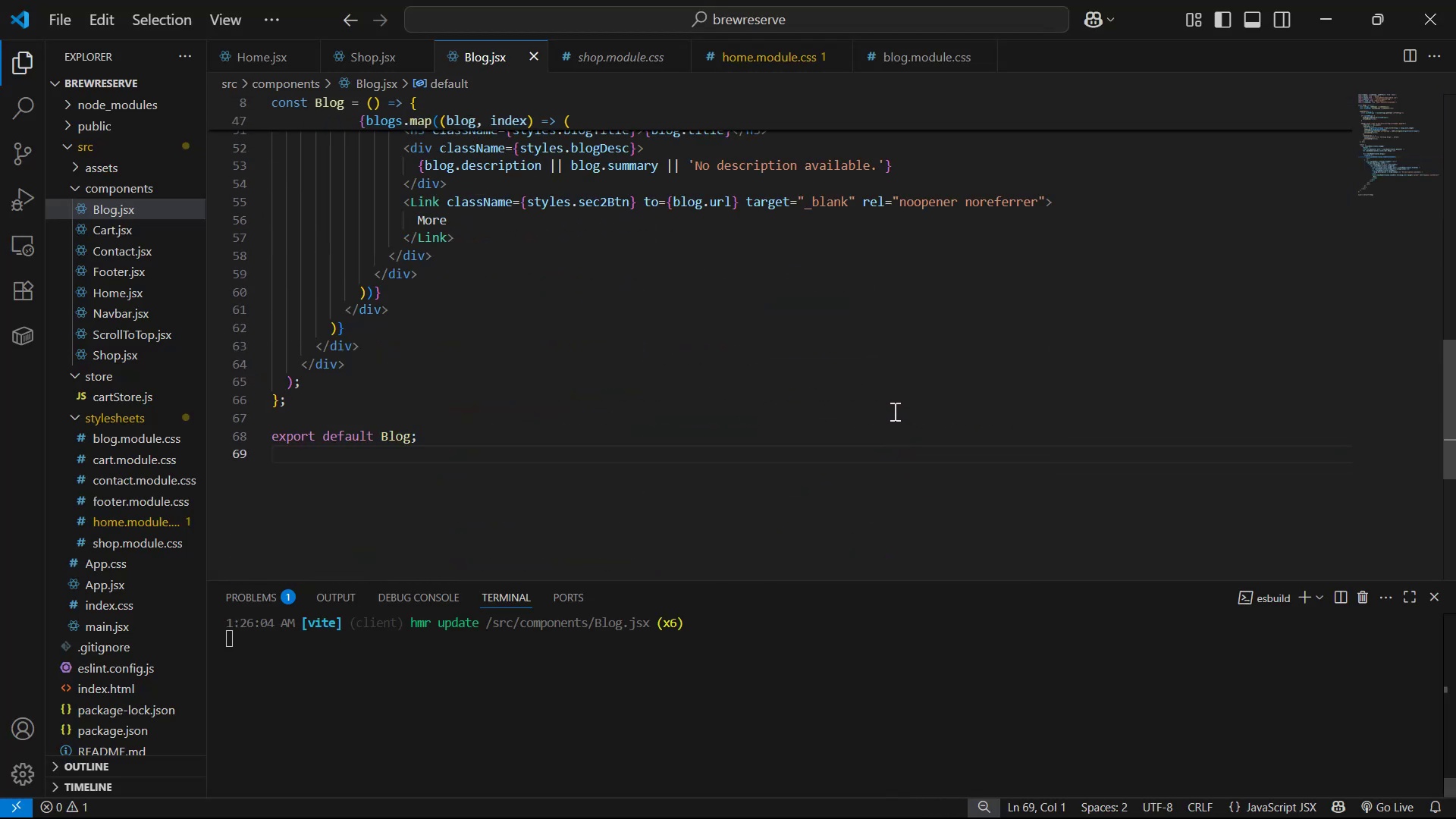 
key(Alt+Tab)
 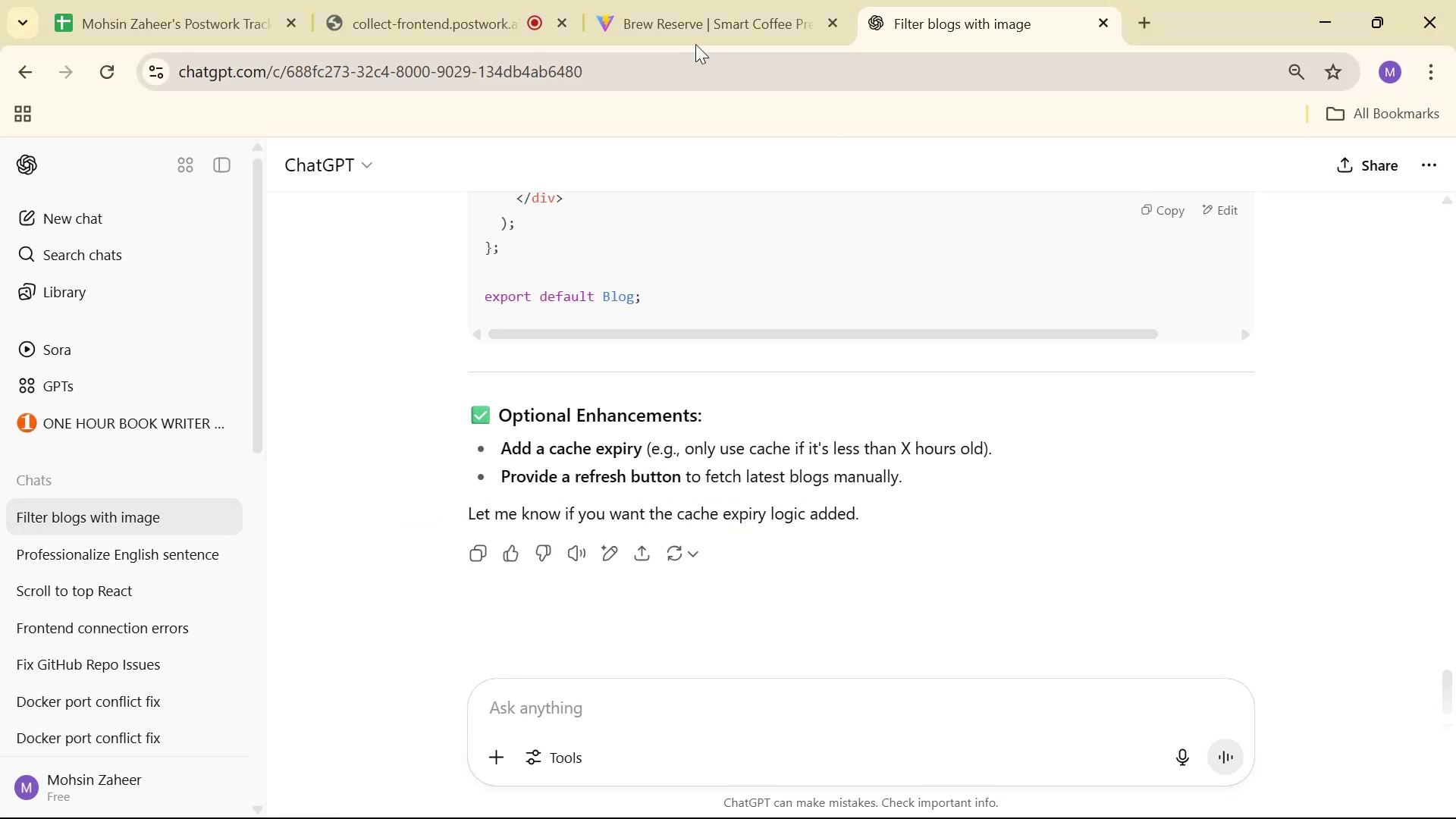 
scroll: coordinate [962, 421], scroll_direction: up, amount: 24.0
 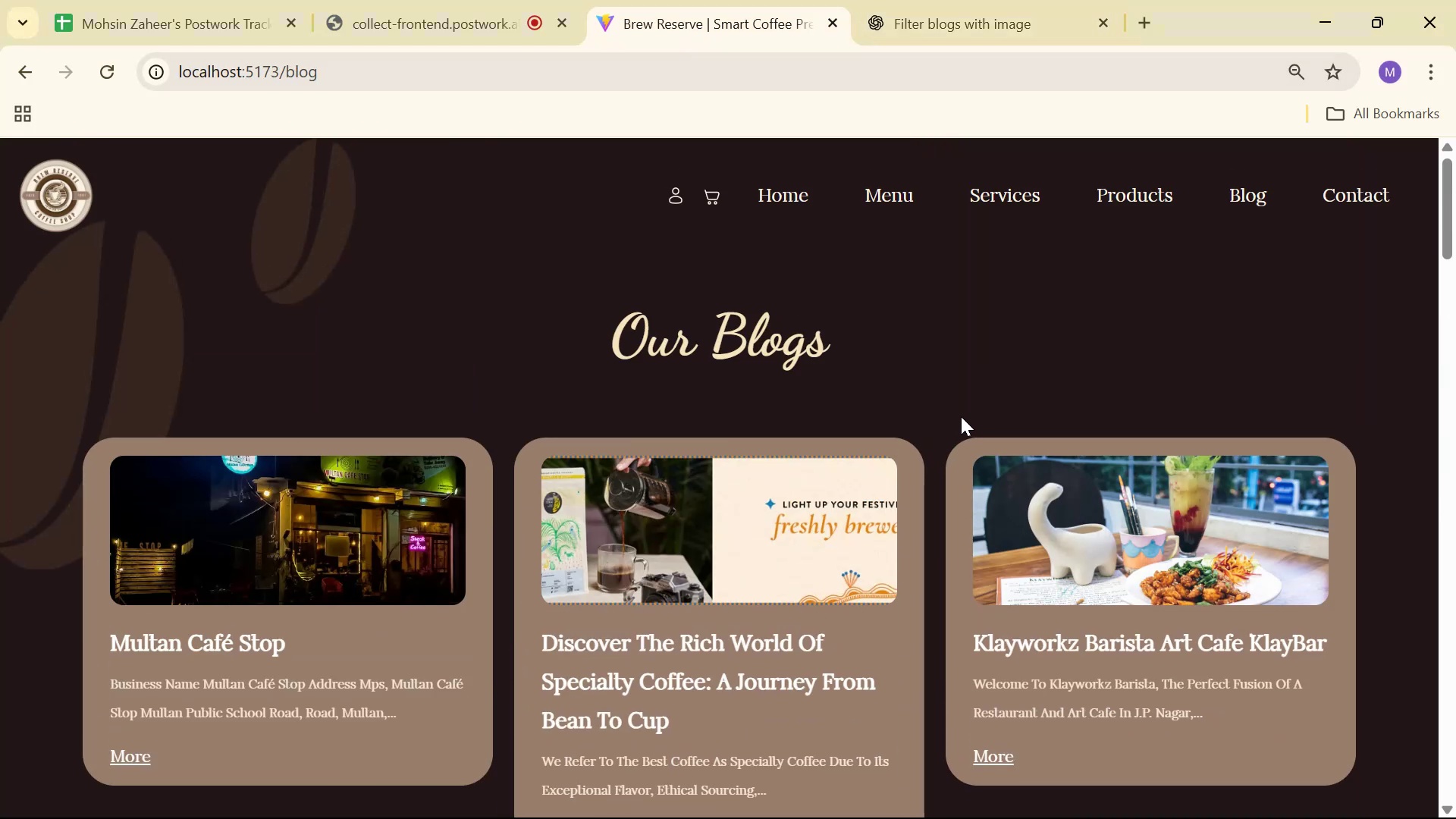 
key(Control+Shift+R)
 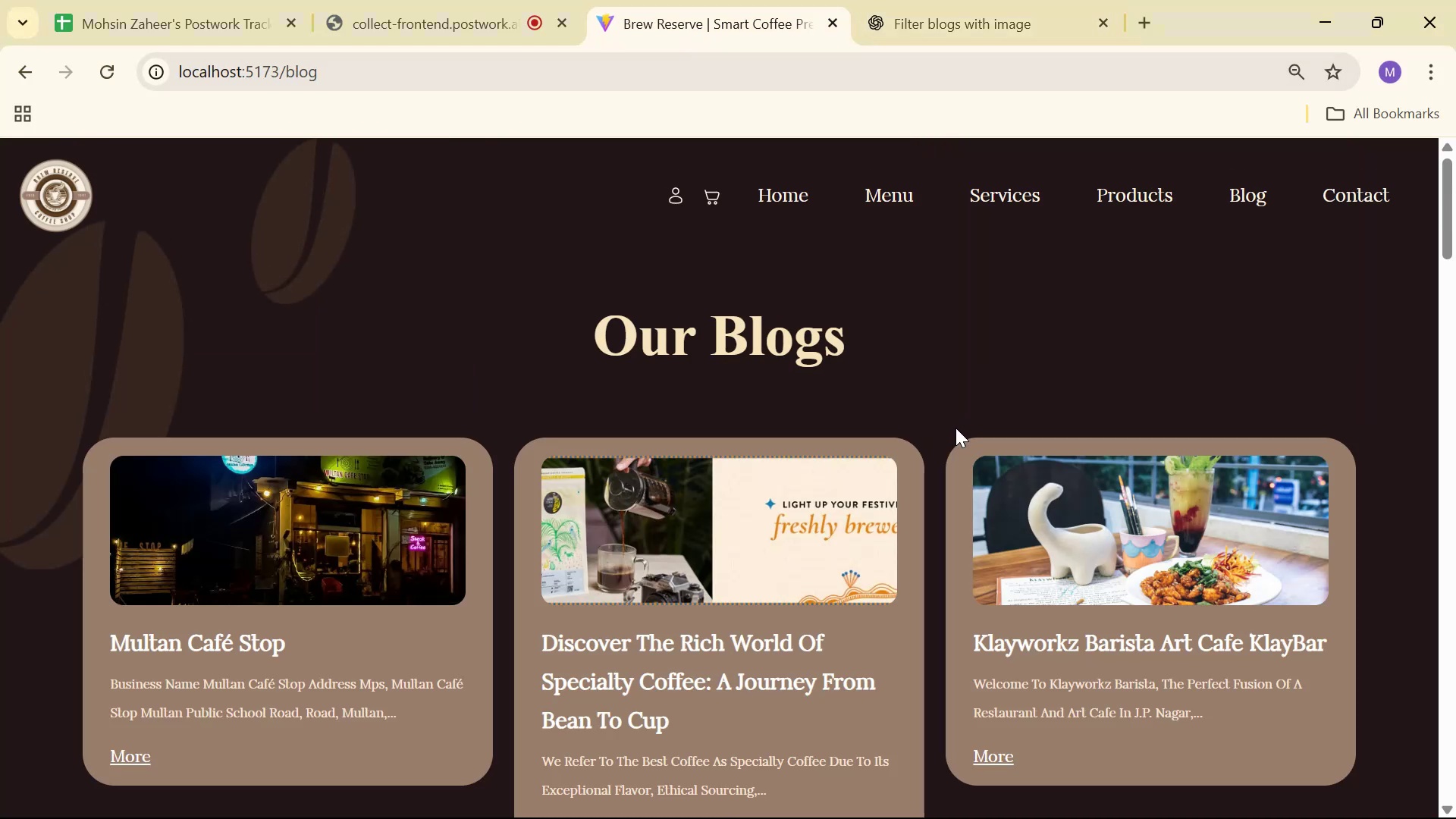 
scroll: coordinate [959, 416], scroll_direction: down, amount: 32.0
 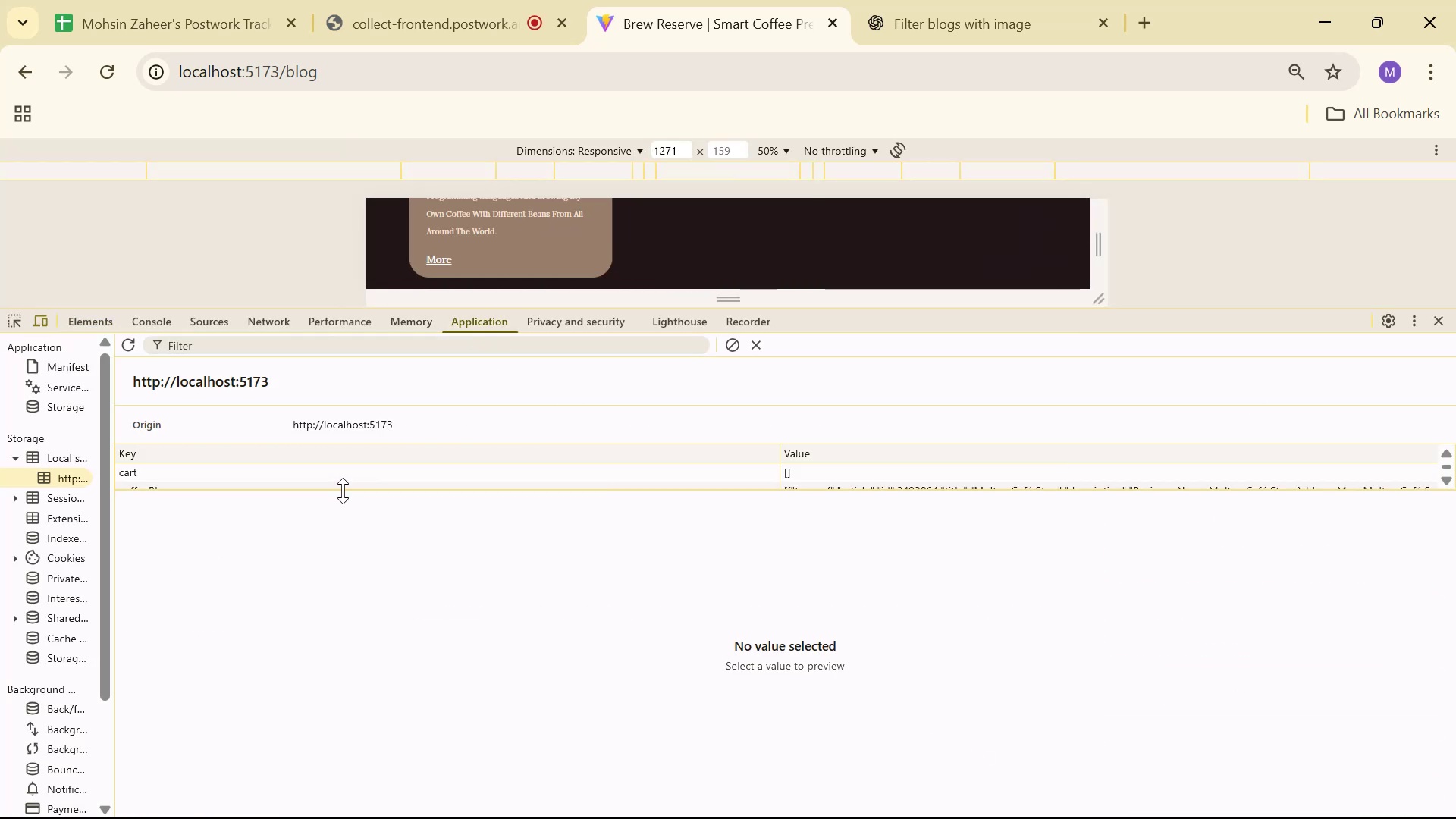 
wait(5.93)
 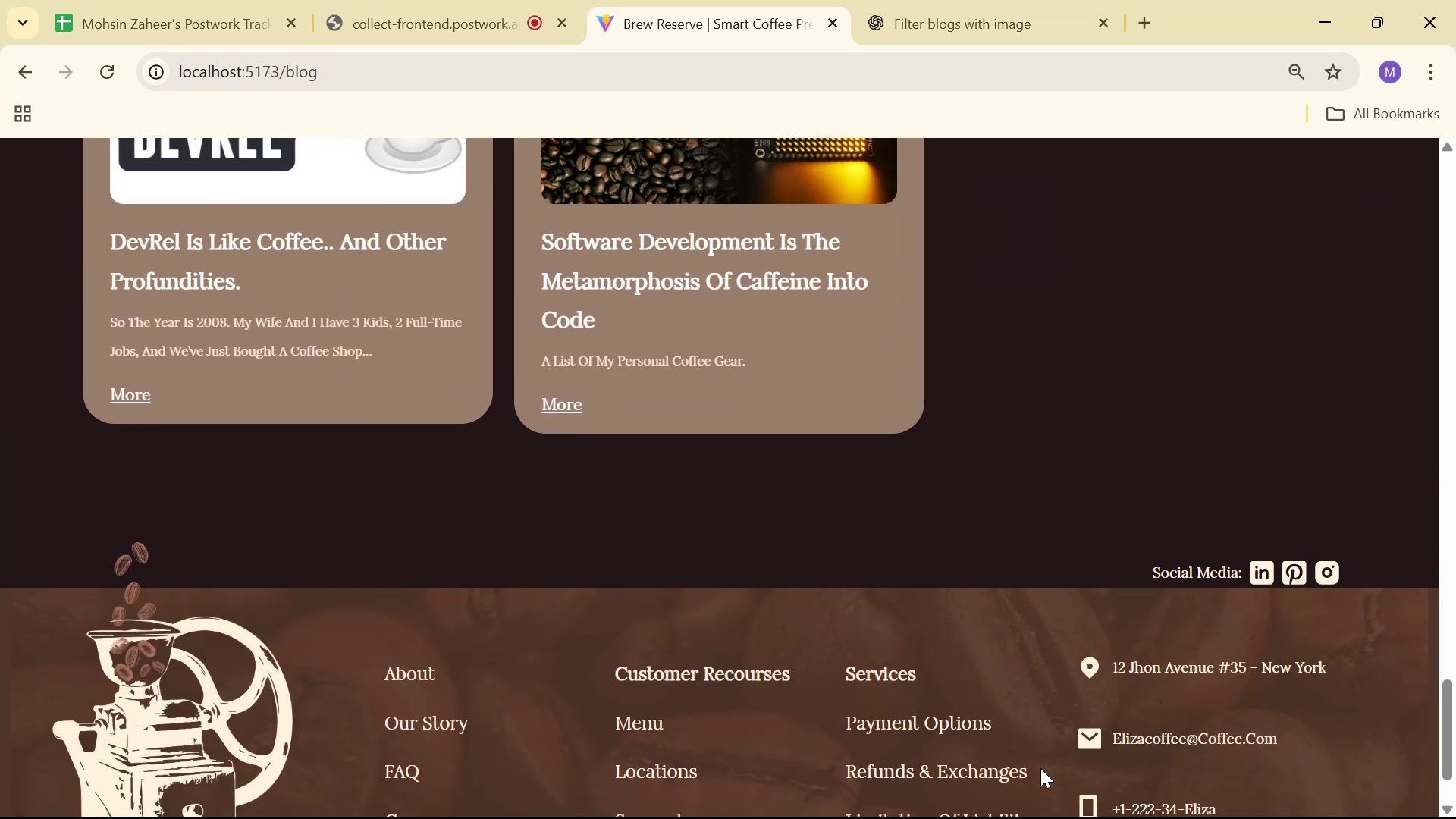 
left_click([165, 482])
 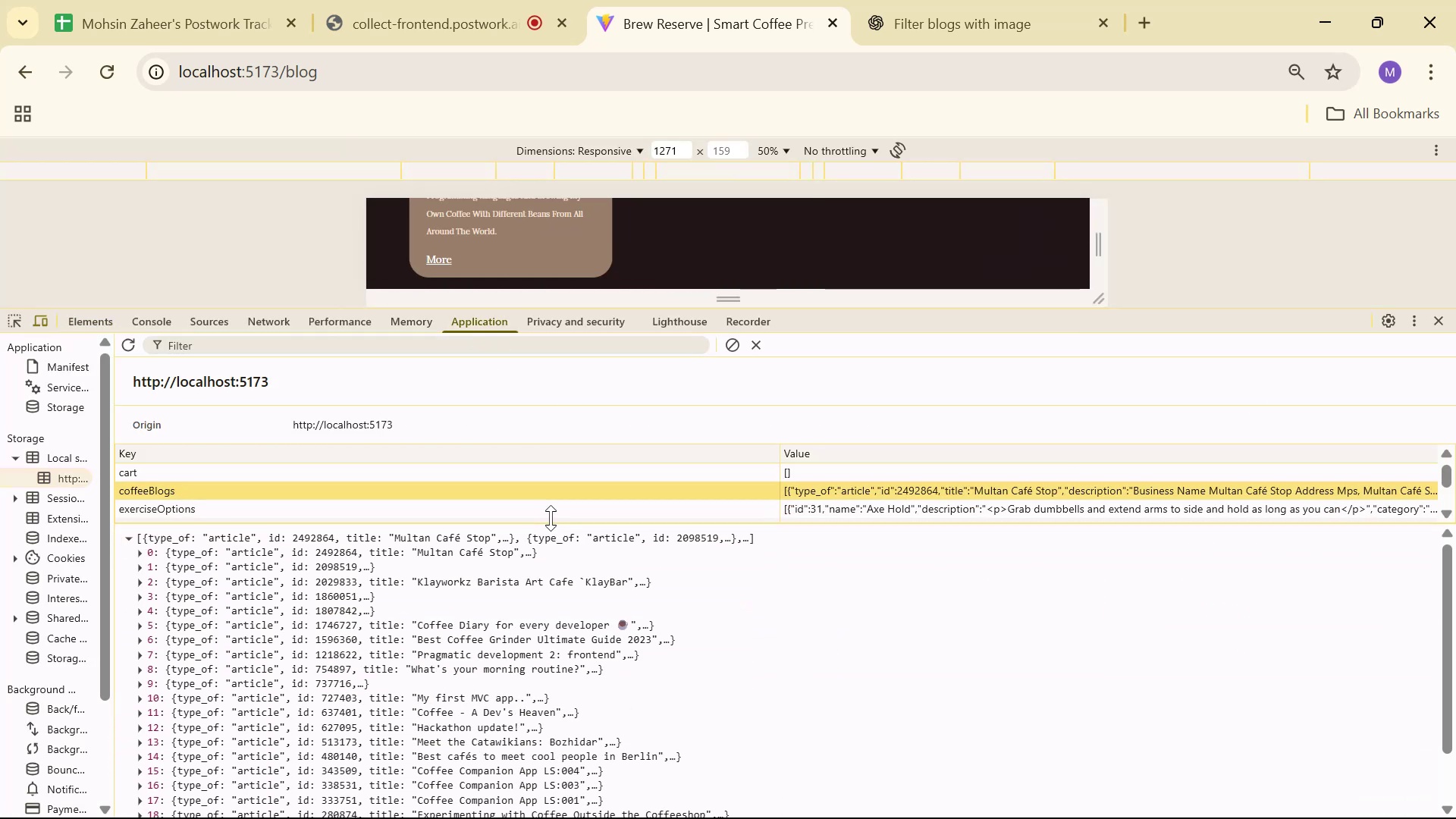 
scroll: coordinate [784, 685], scroll_direction: down, amount: 8.0
 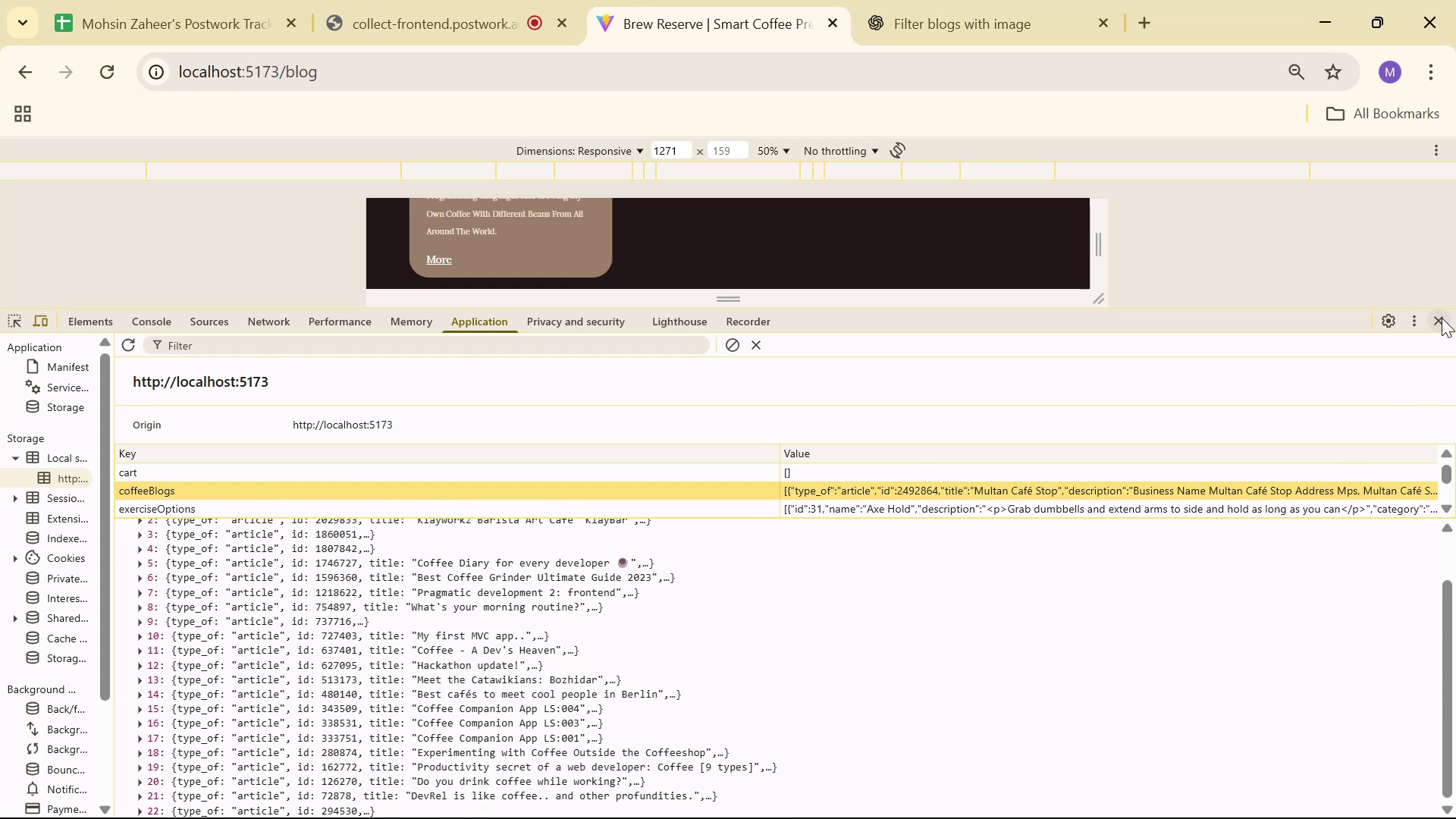 
scroll: coordinate [1282, 452], scroll_direction: up, amount: 8.0
 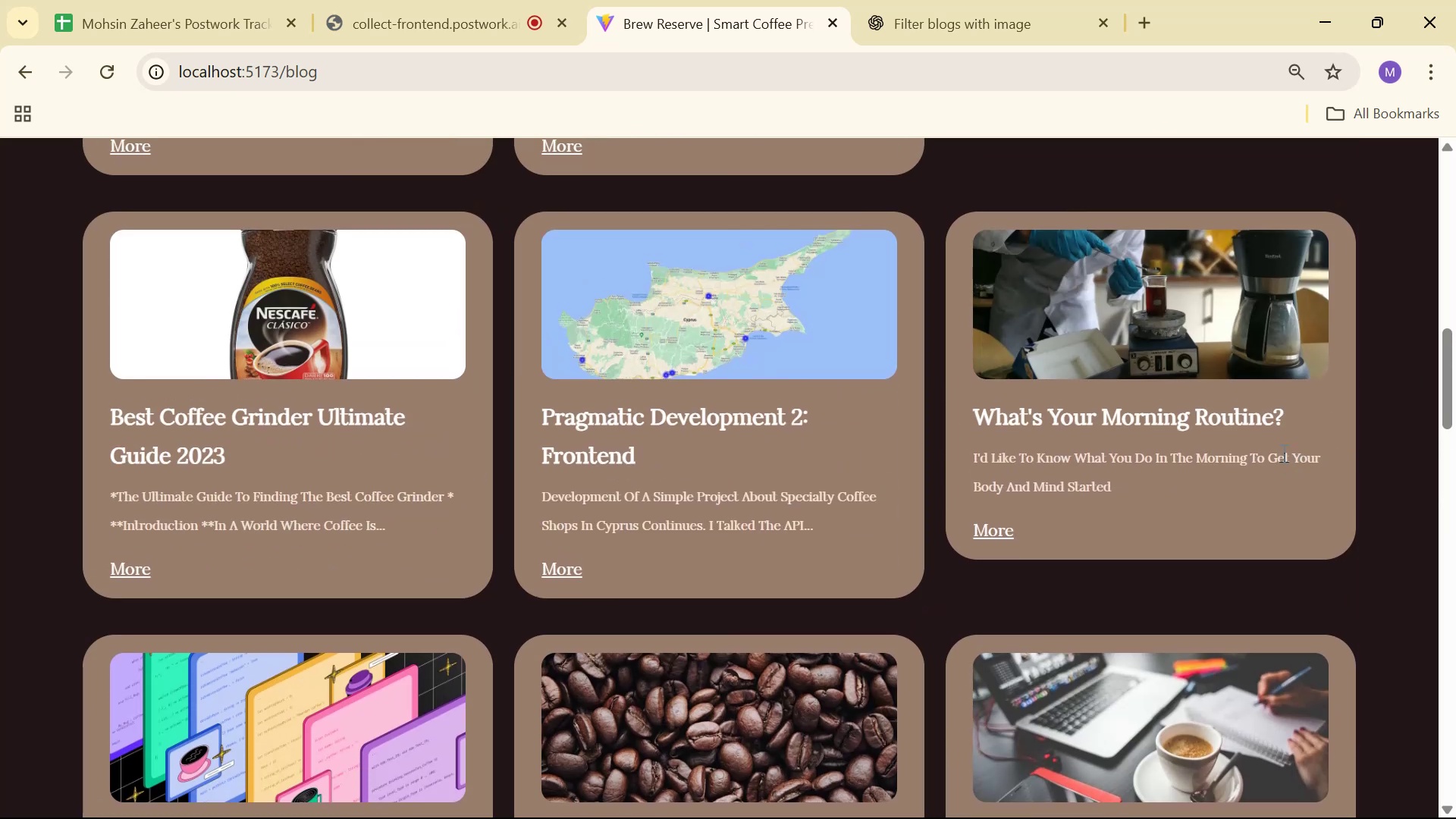 
key(Alt+Tab)
 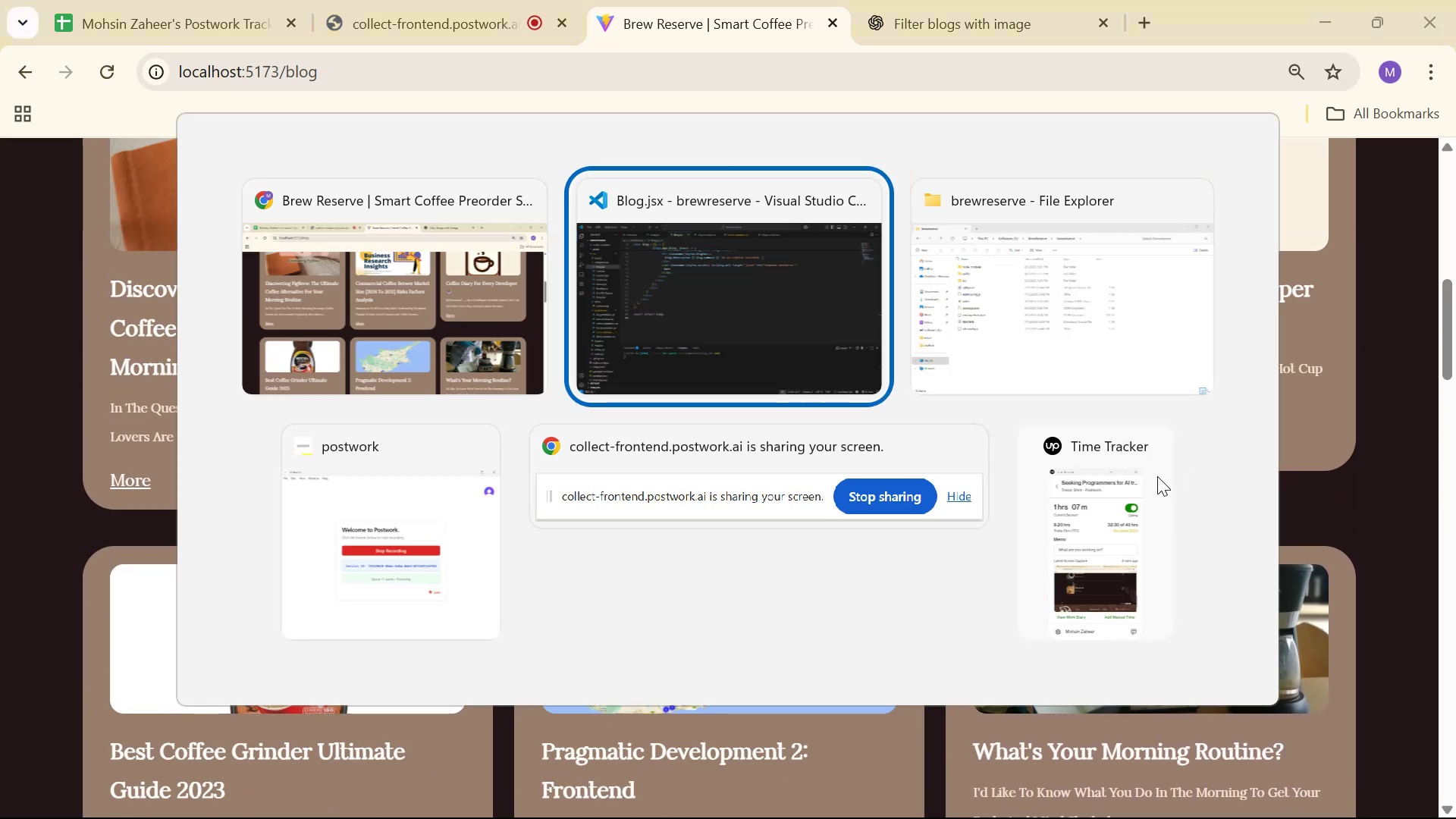 
scroll: coordinate [698, 366], scroll_direction: up, amount: 15.0
 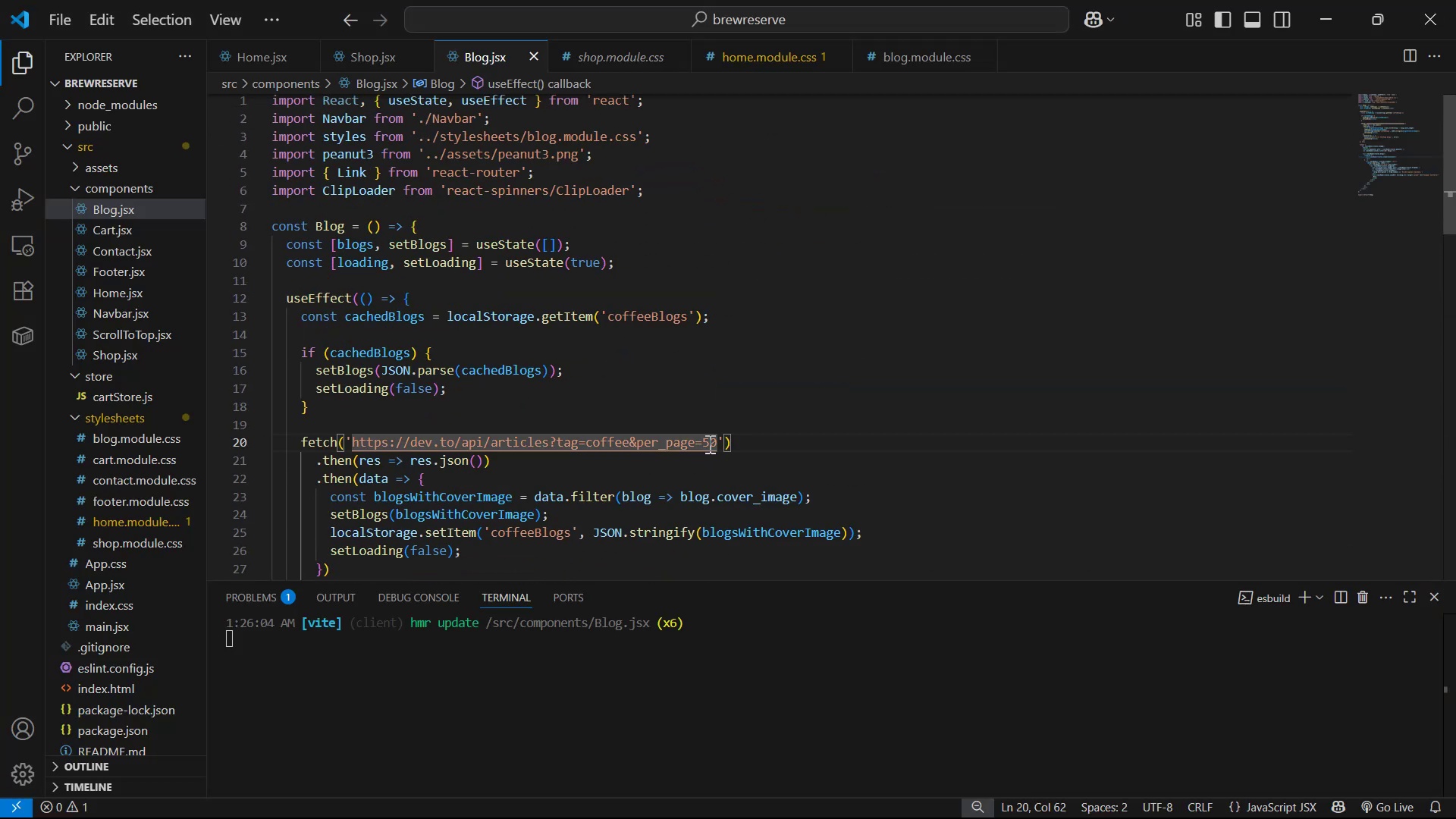 
key(Backspace)
type(10)
 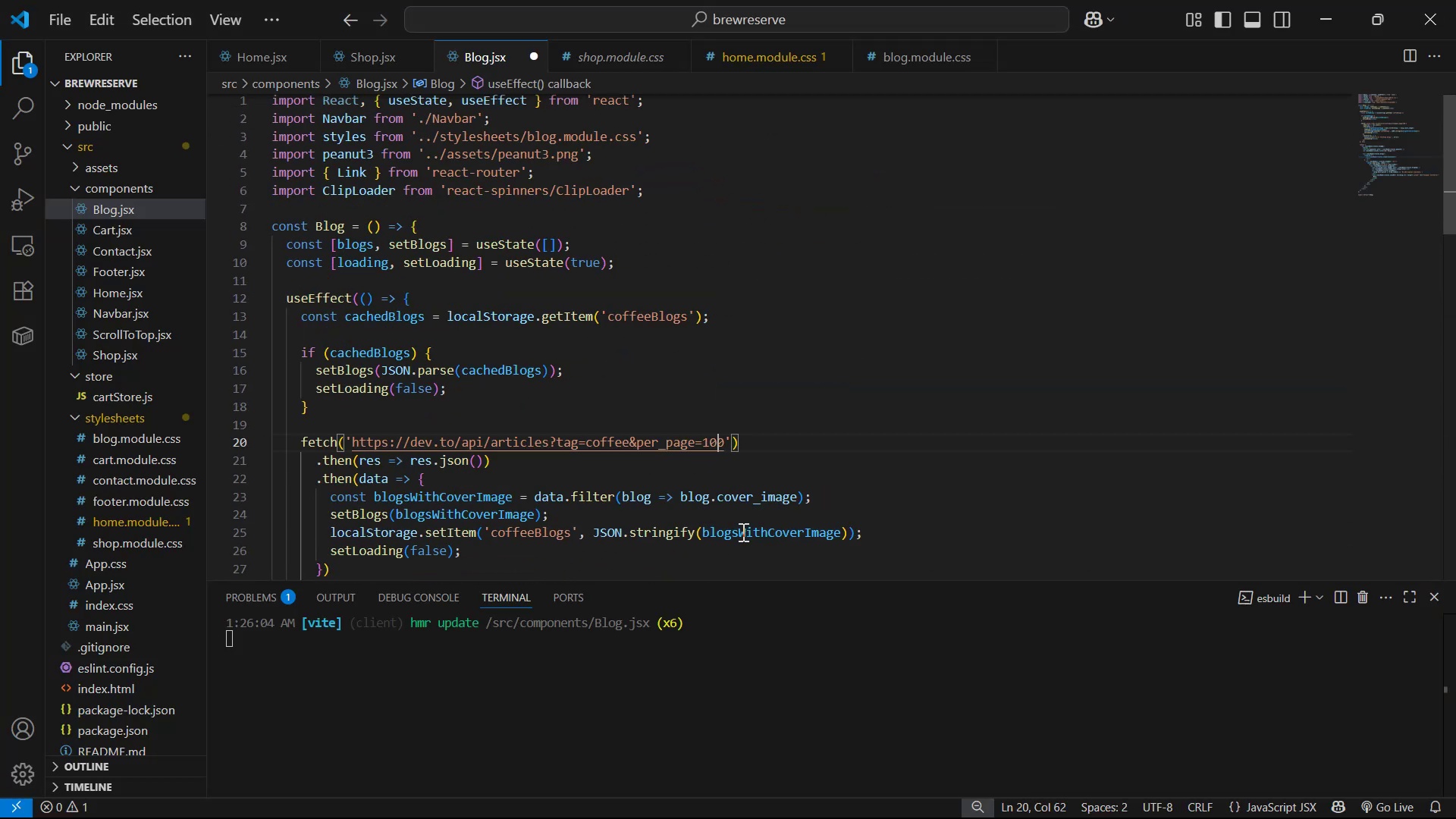 
key(Control+S)
 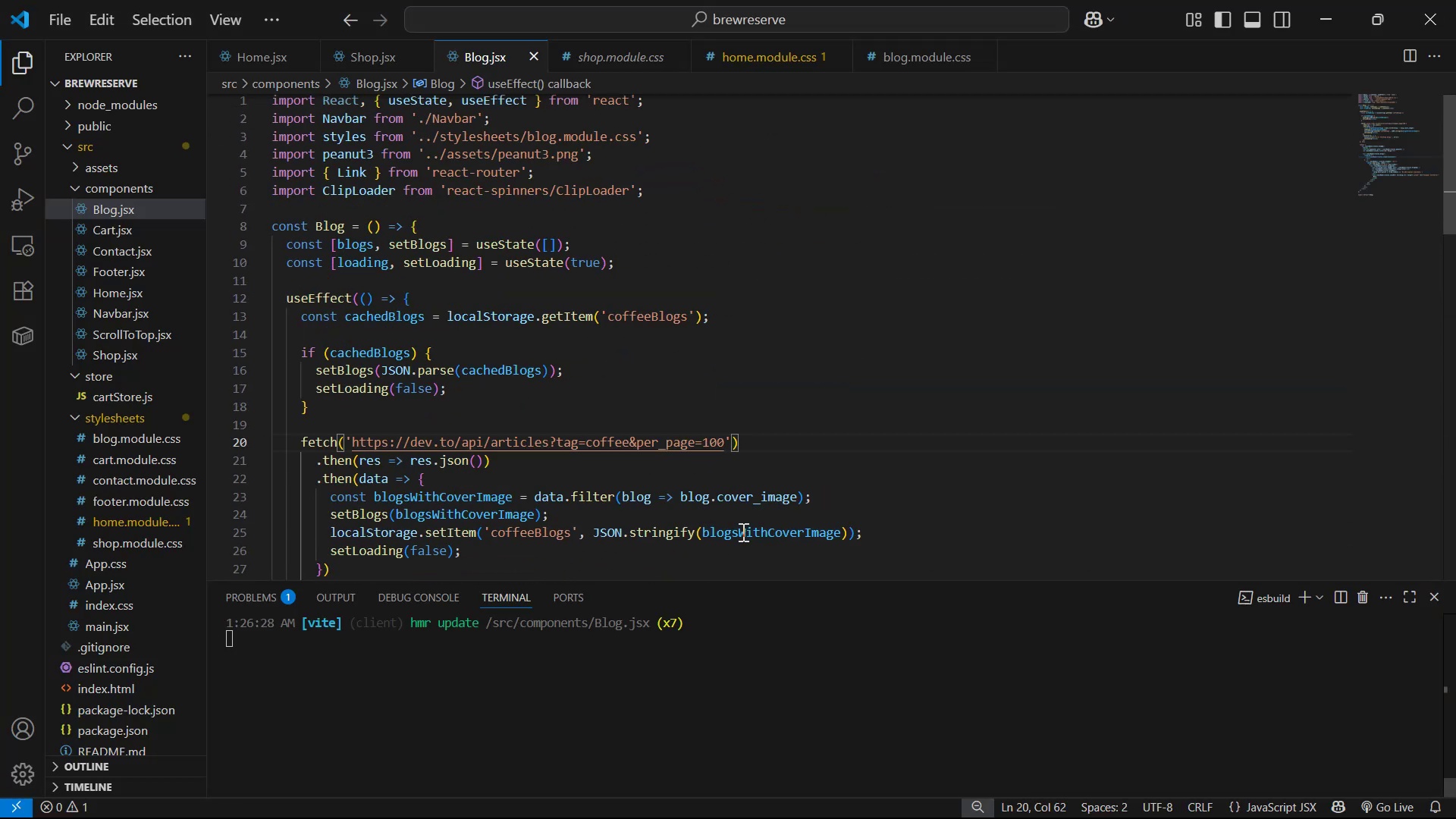 
key(Alt+AltLeft)
 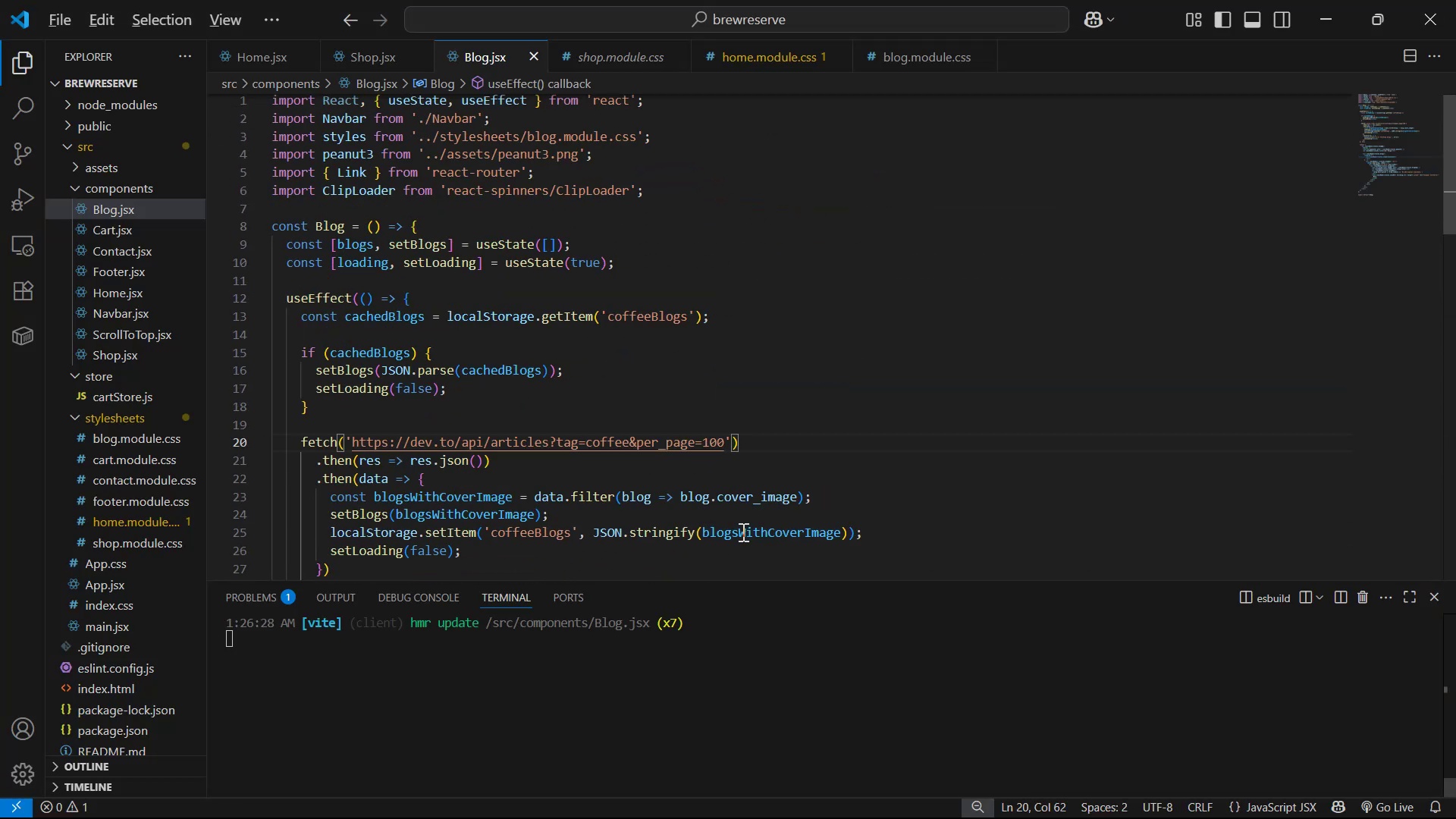 
key(Alt+Tab)
 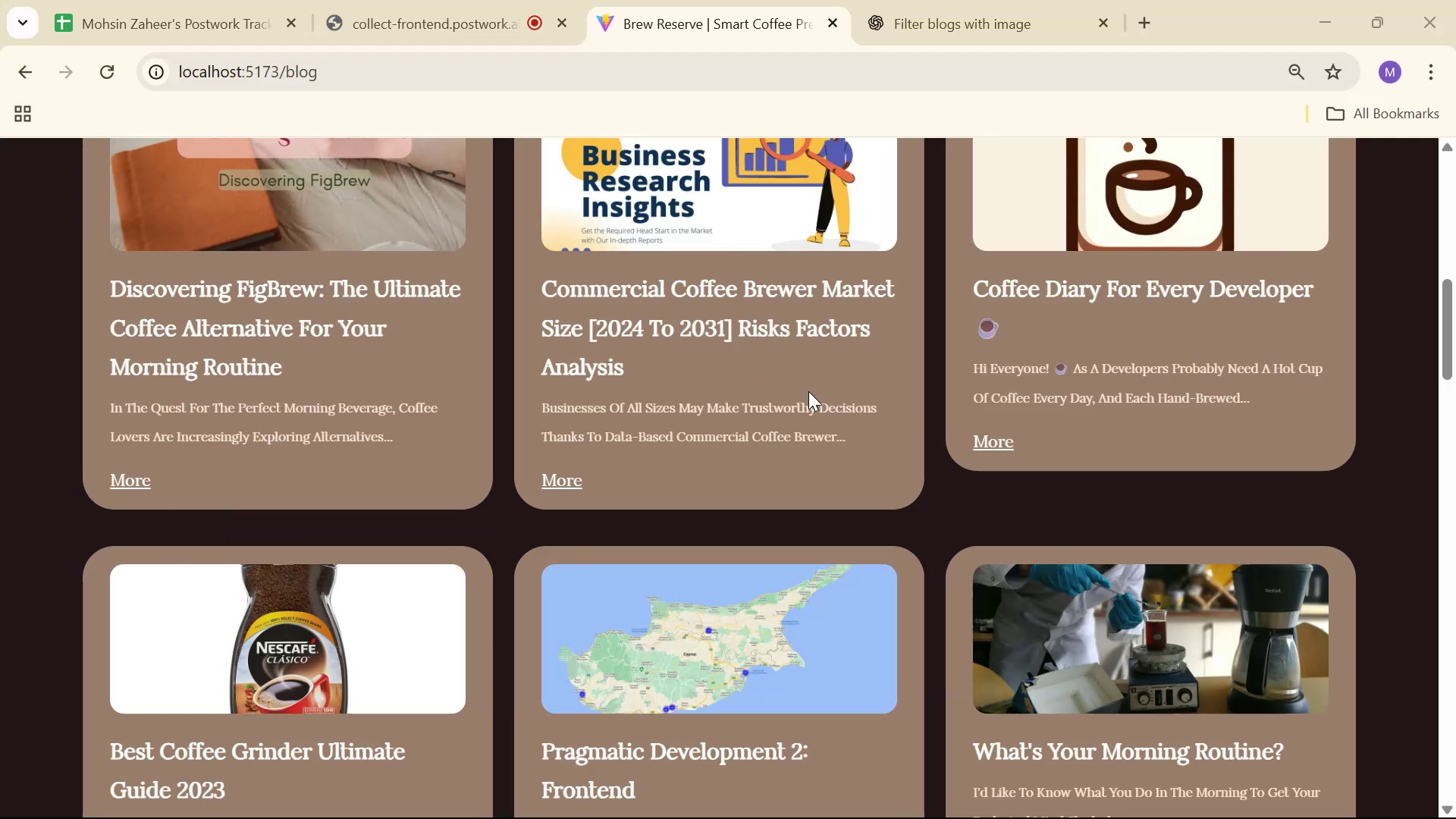 
scroll: coordinate [1001, 309], scroll_direction: up, amount: 14.0
 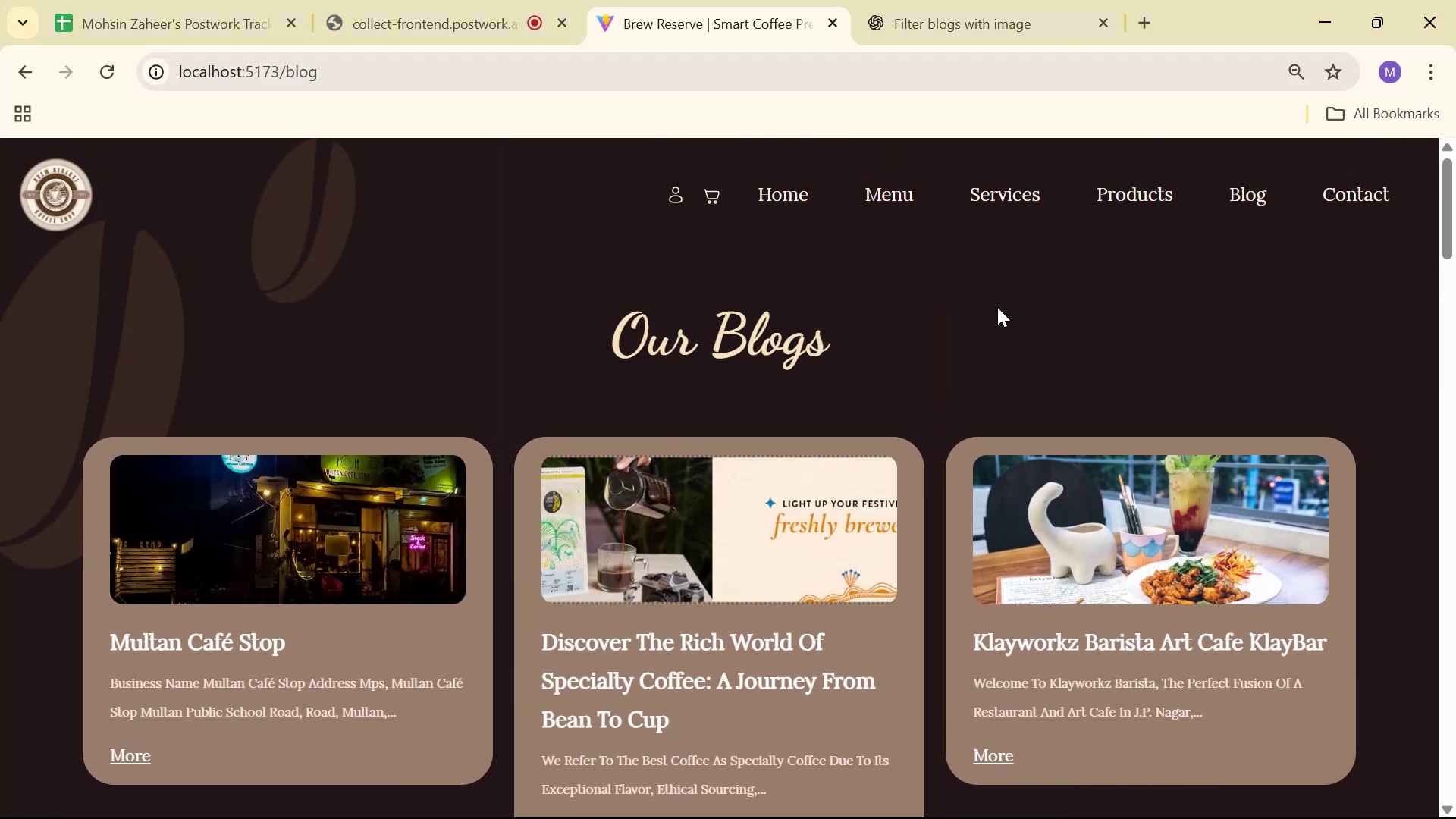 
key(Control+Shift+R)
 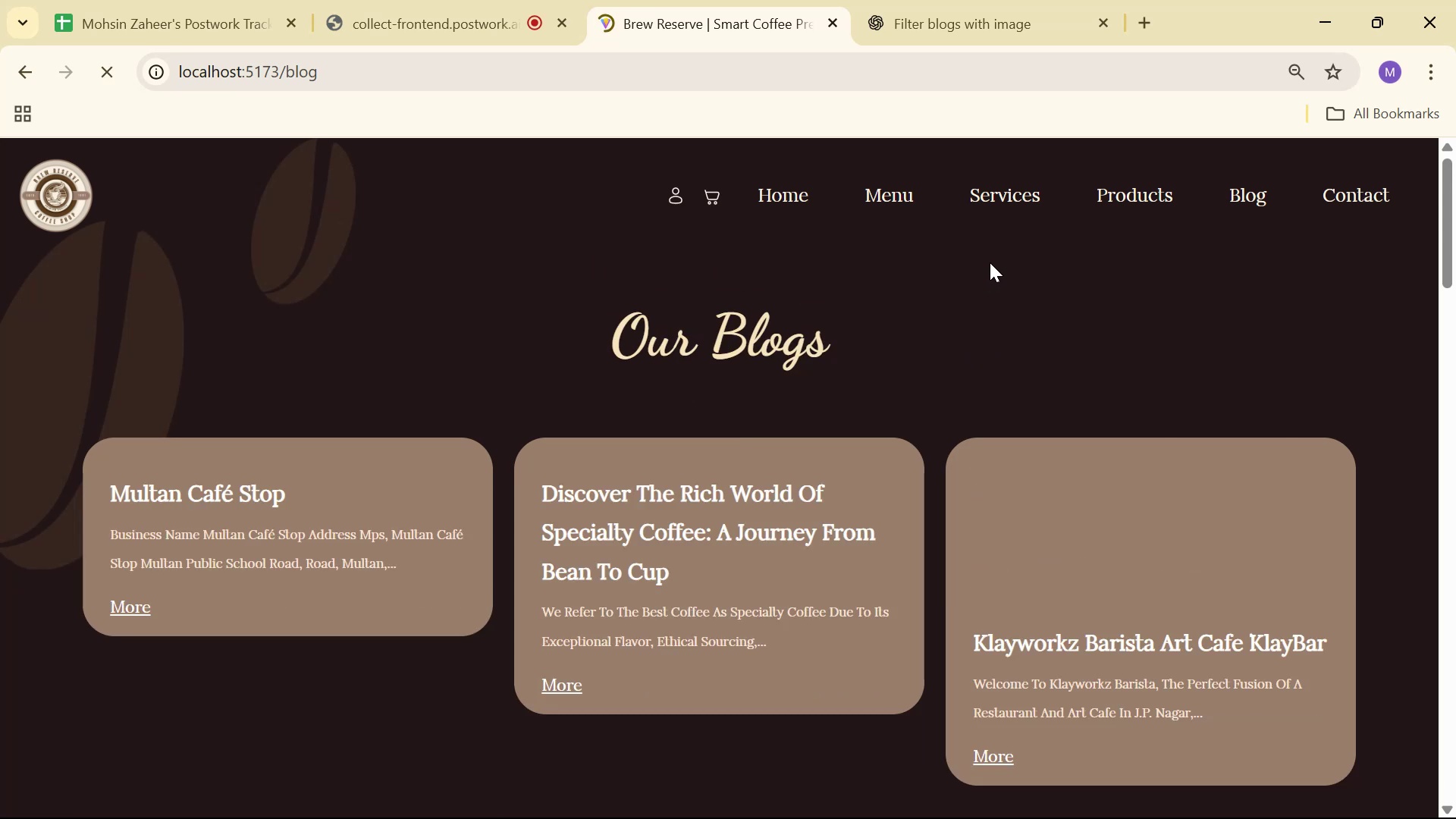 
scroll: coordinate [993, 260], scroll_direction: down, amount: 33.0
 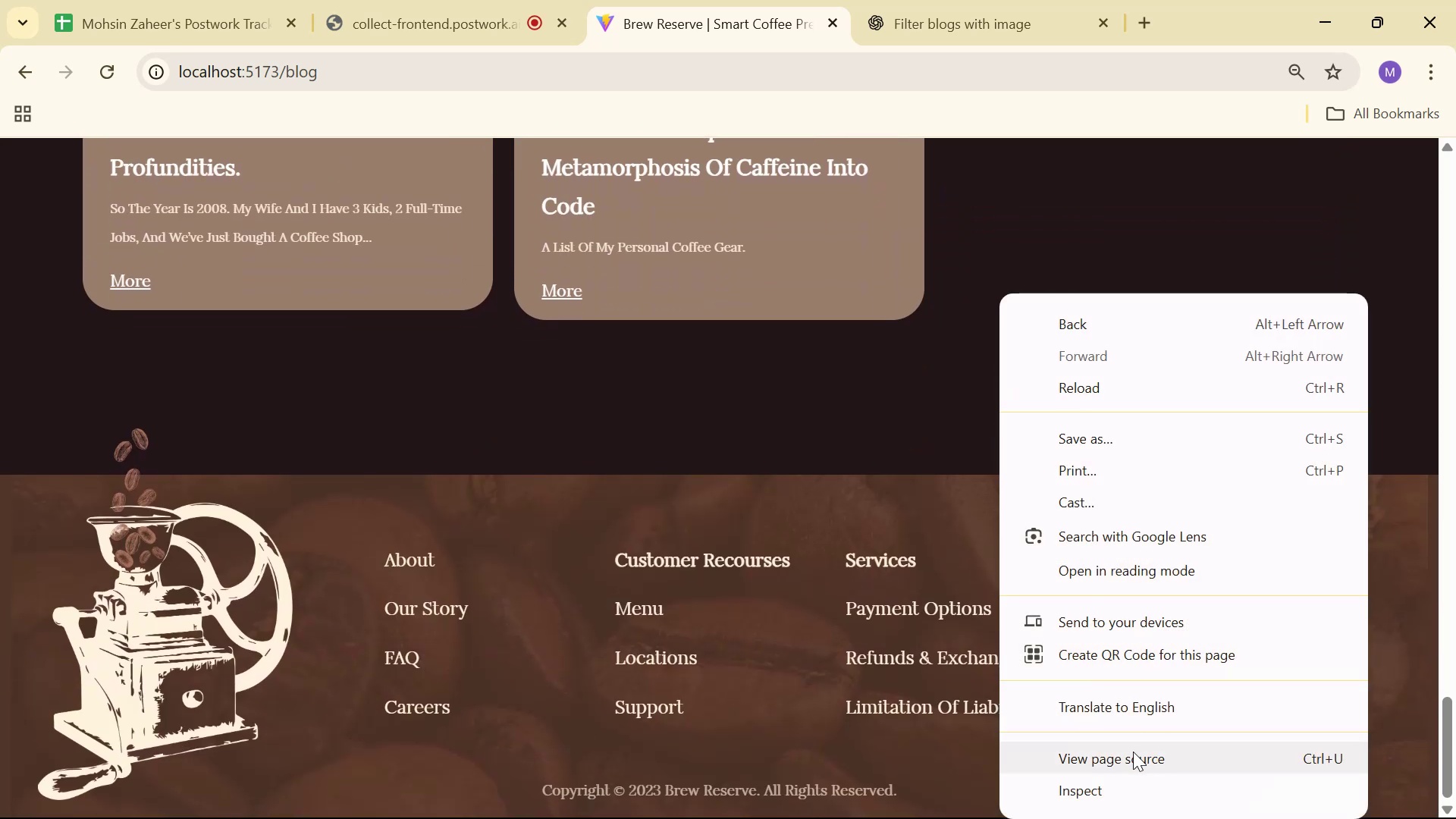 
left_click([1129, 793])
 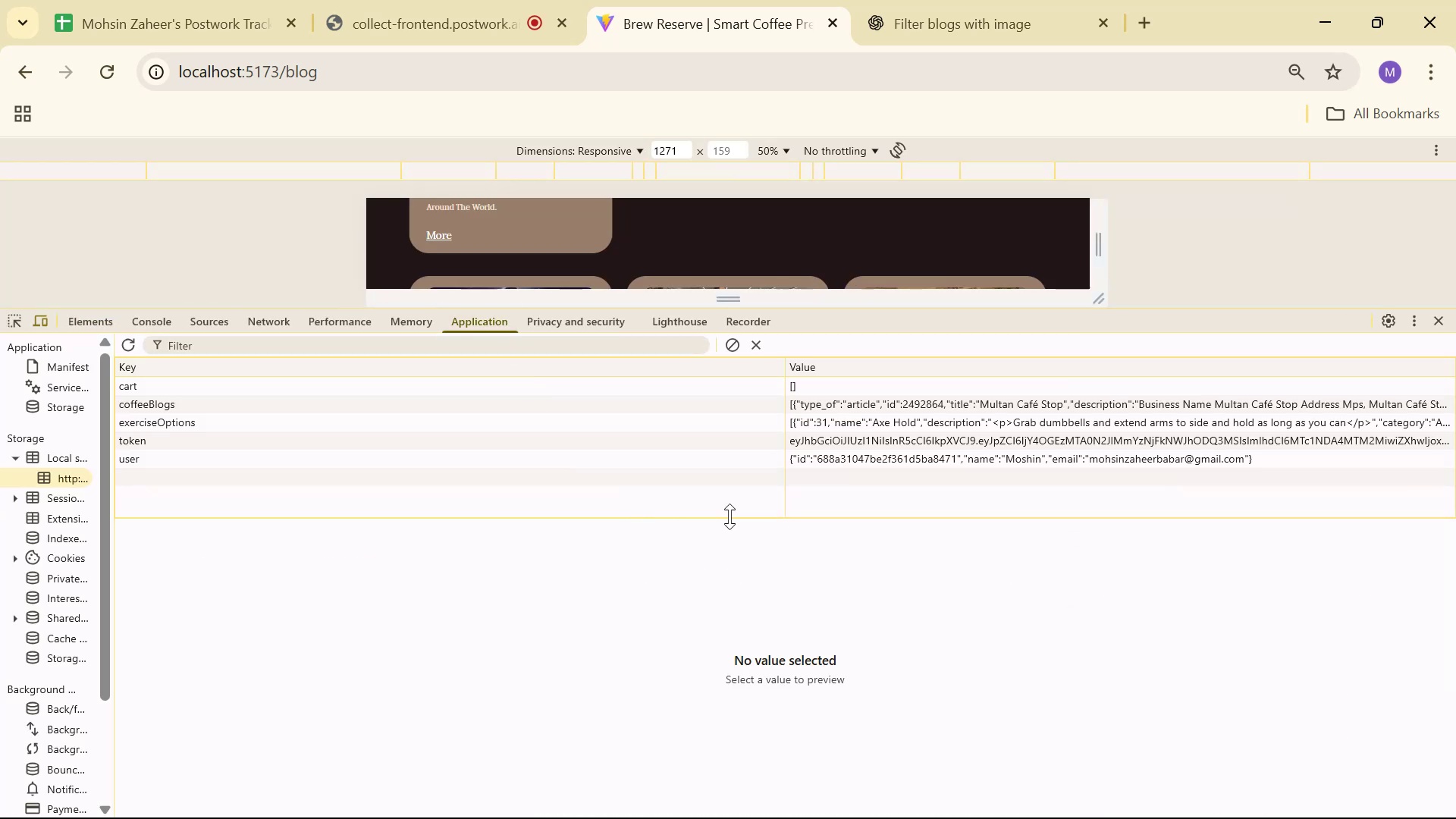 
left_click([878, 394])
 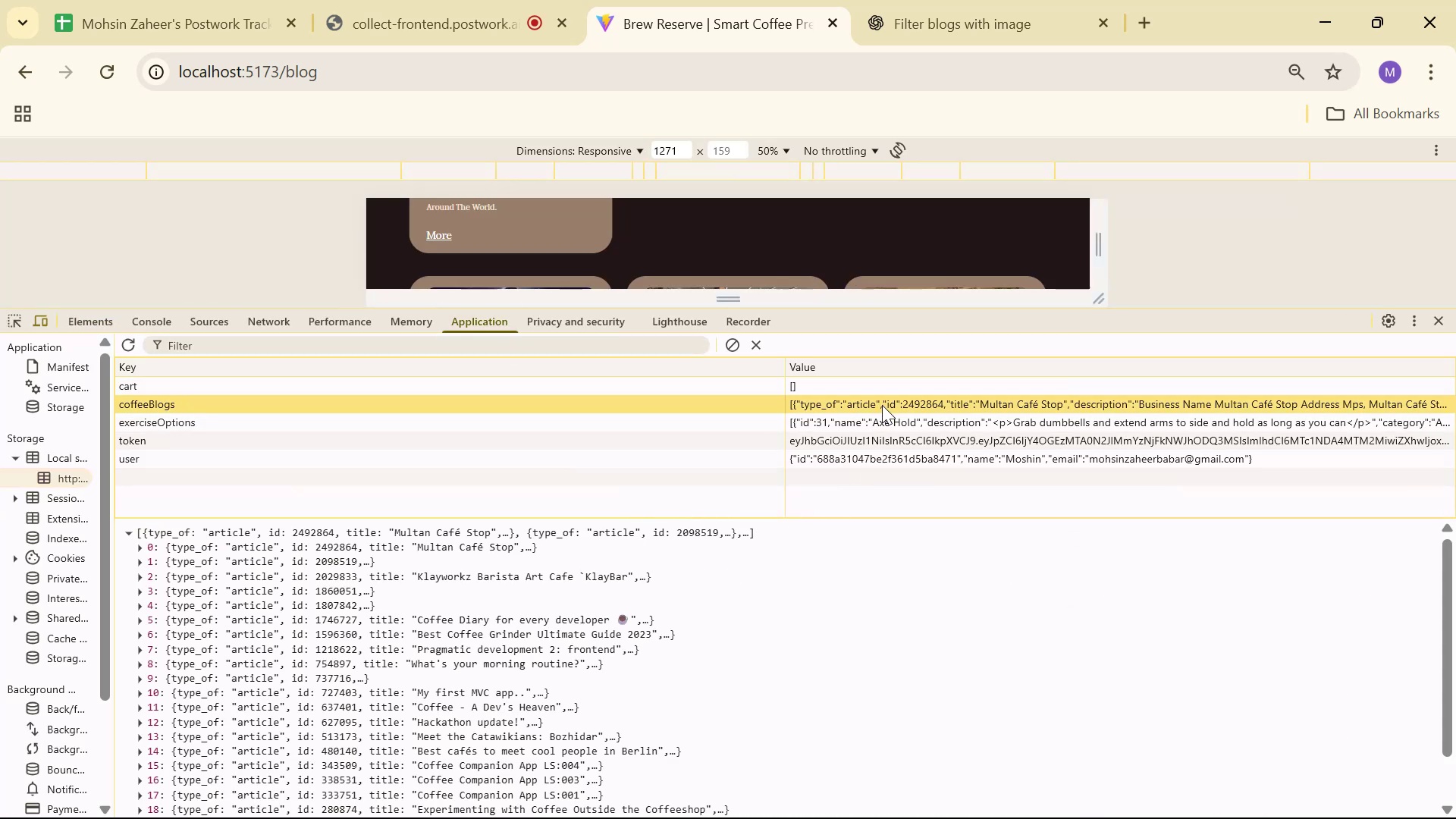 
scroll: coordinate [1057, 649], scroll_direction: down, amount: 10.0
 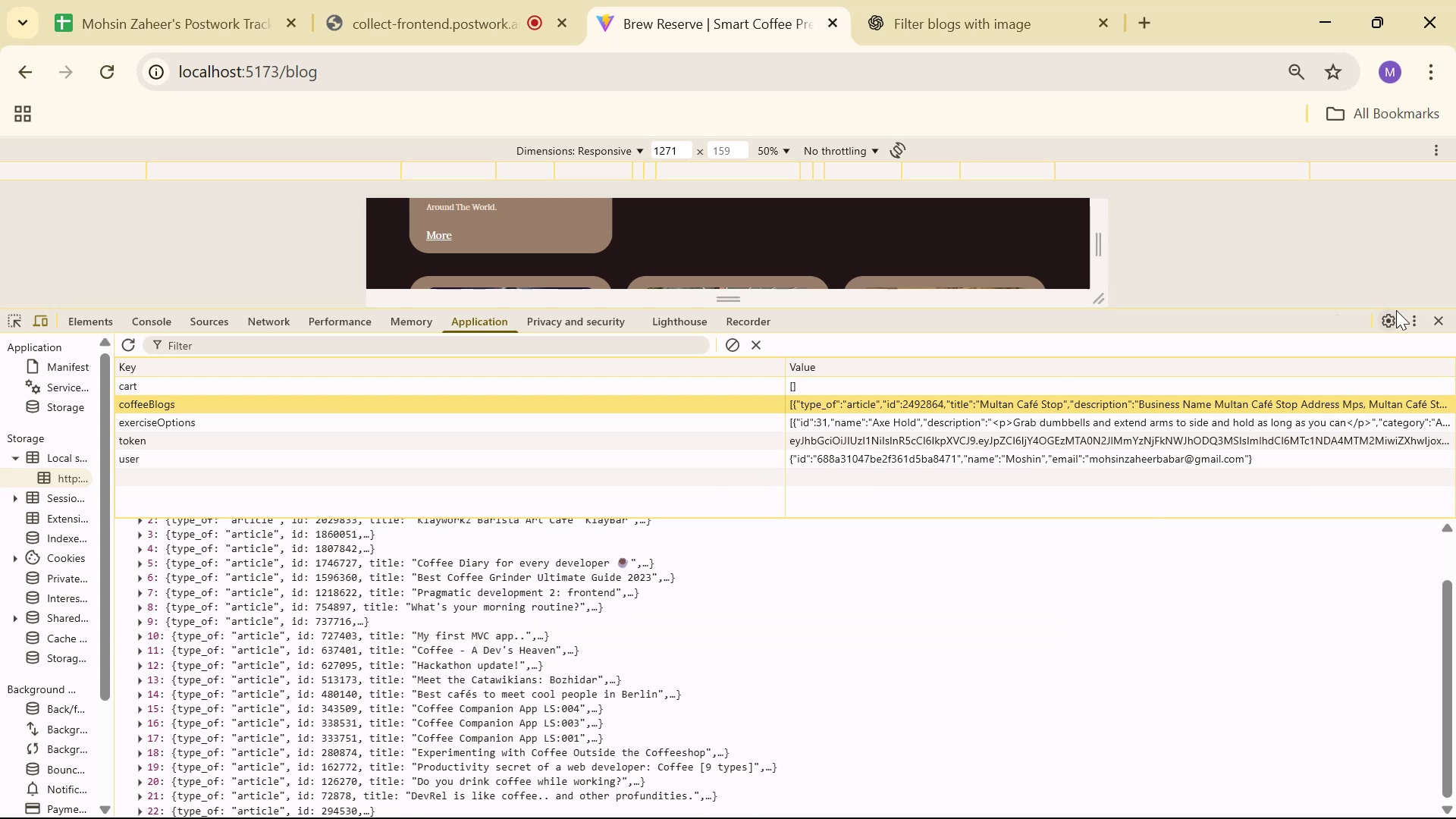 
left_click([1448, 322])
 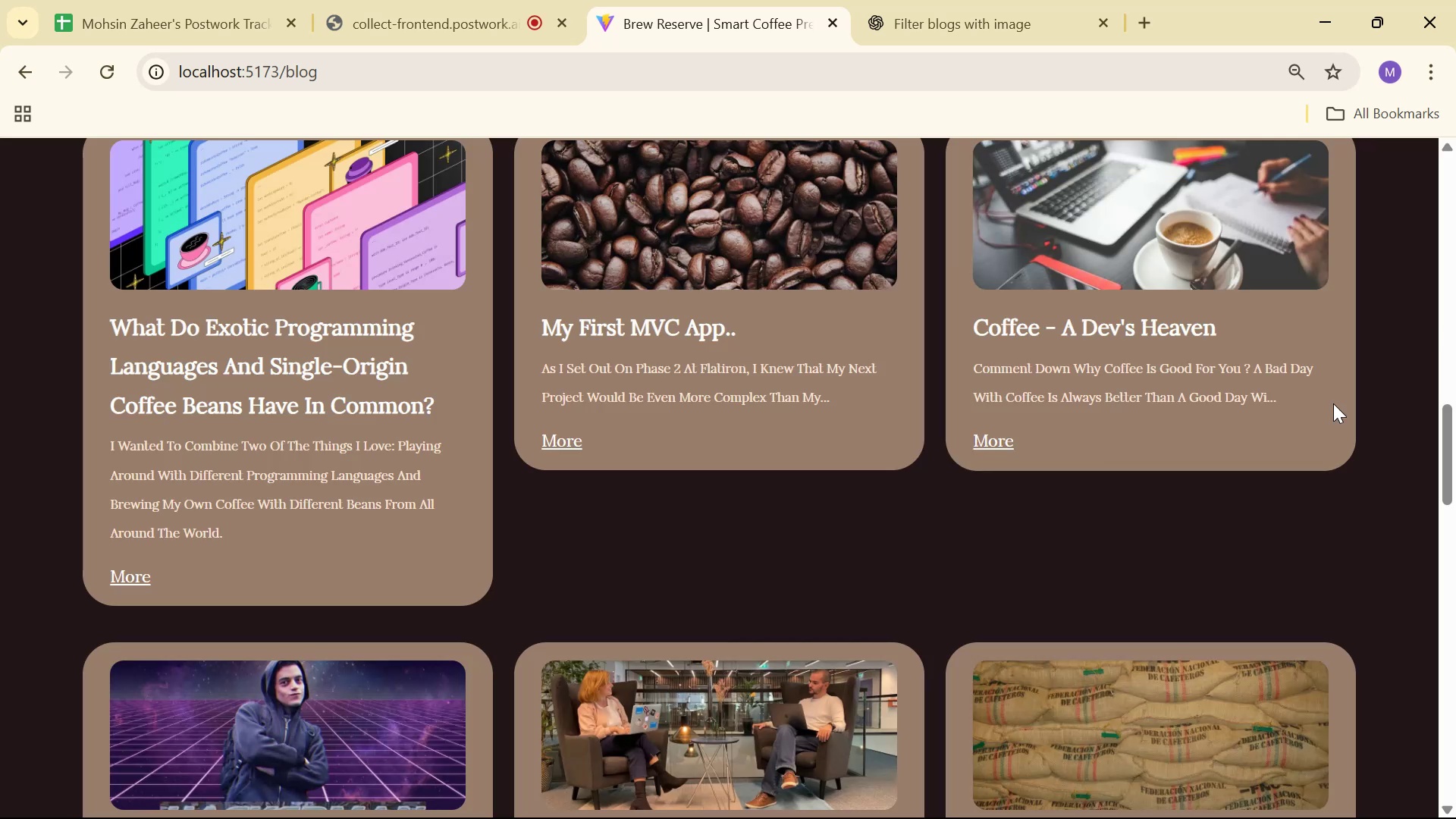 
scroll: coordinate [930, 569], scroll_direction: up, amount: 22.0
 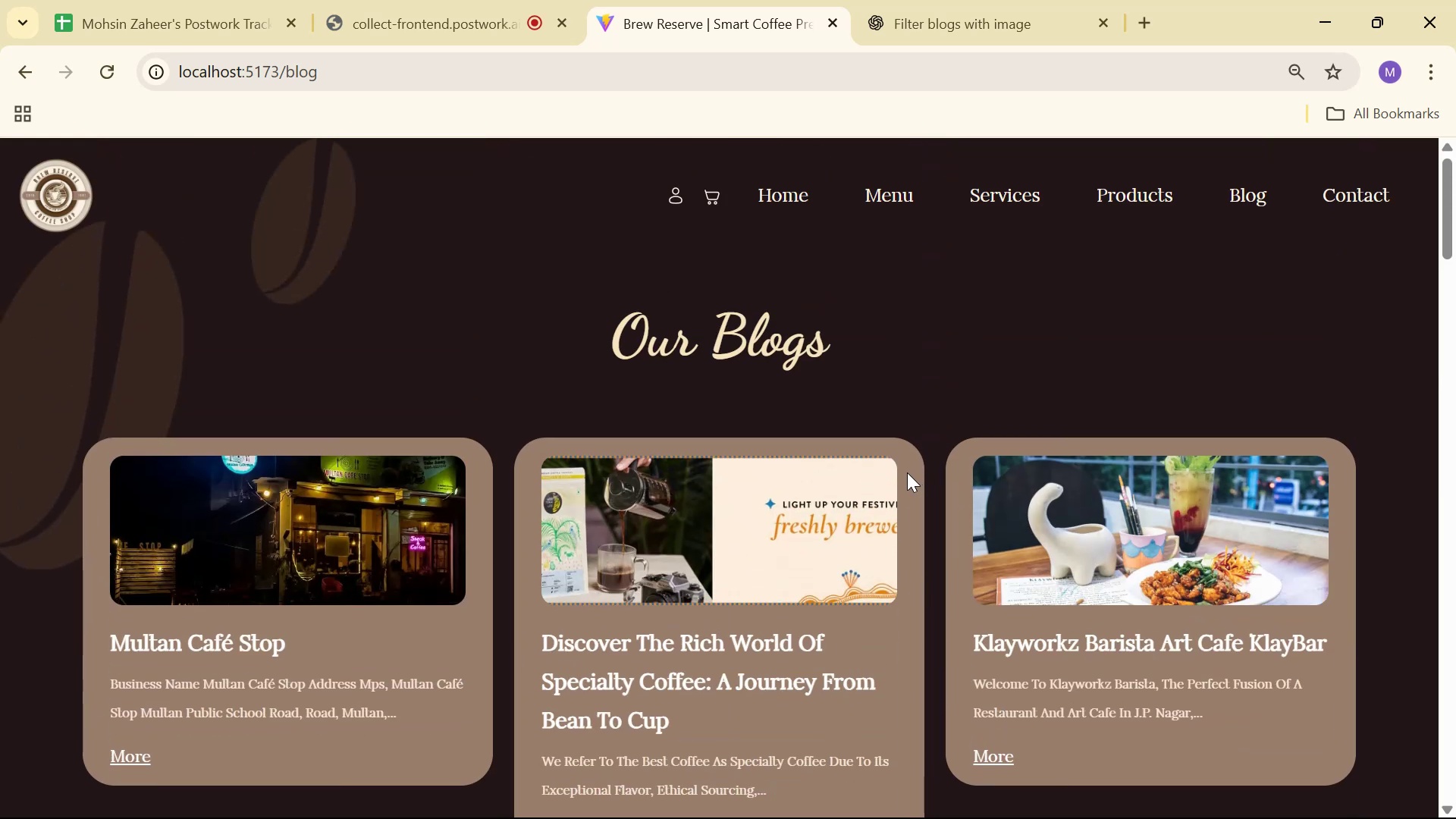 
scroll: coordinate [892, 494], scroll_direction: down, amount: 2.0
 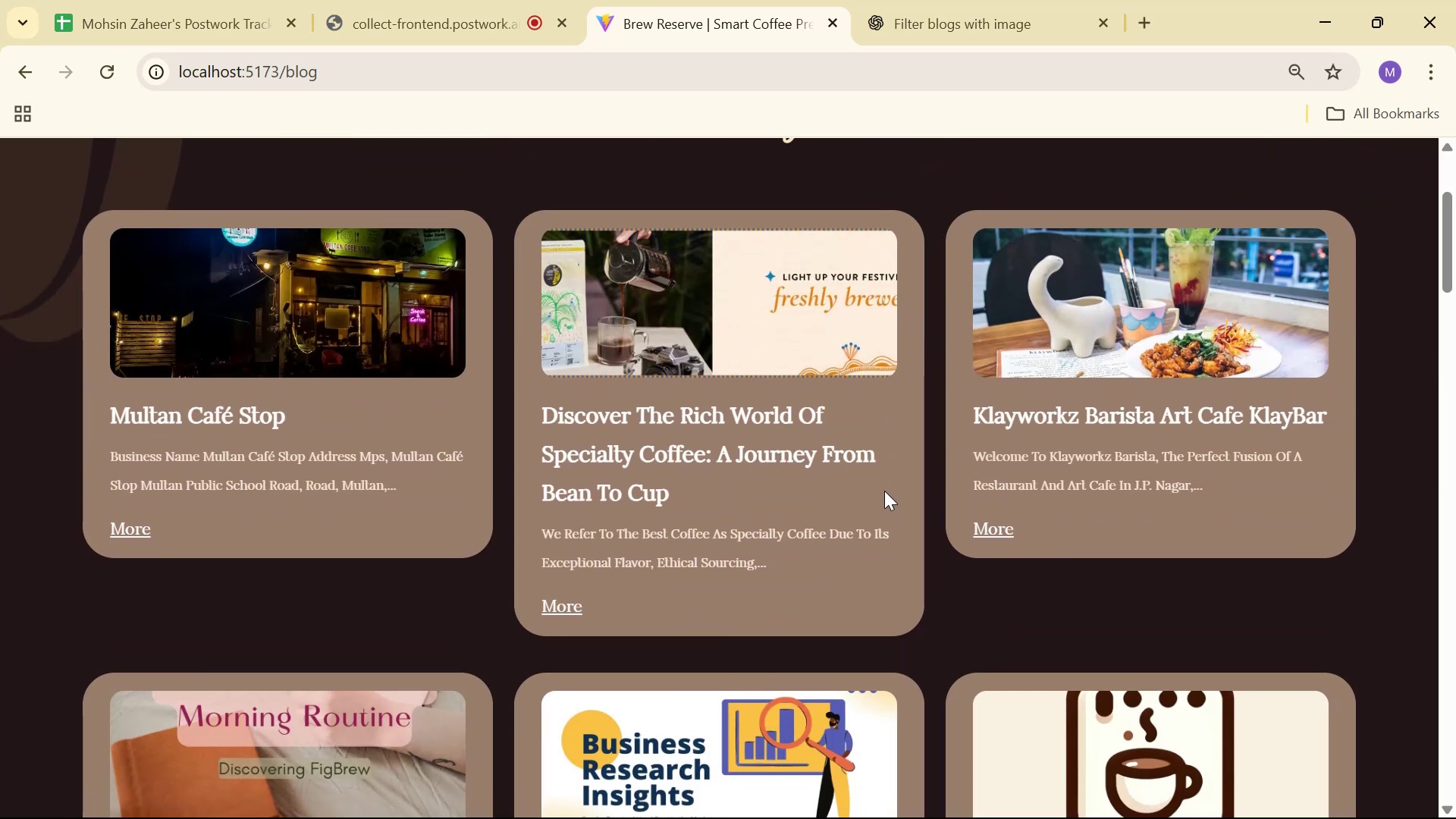 
scroll: coordinate [875, 501], scroll_direction: up, amount: 2.0
 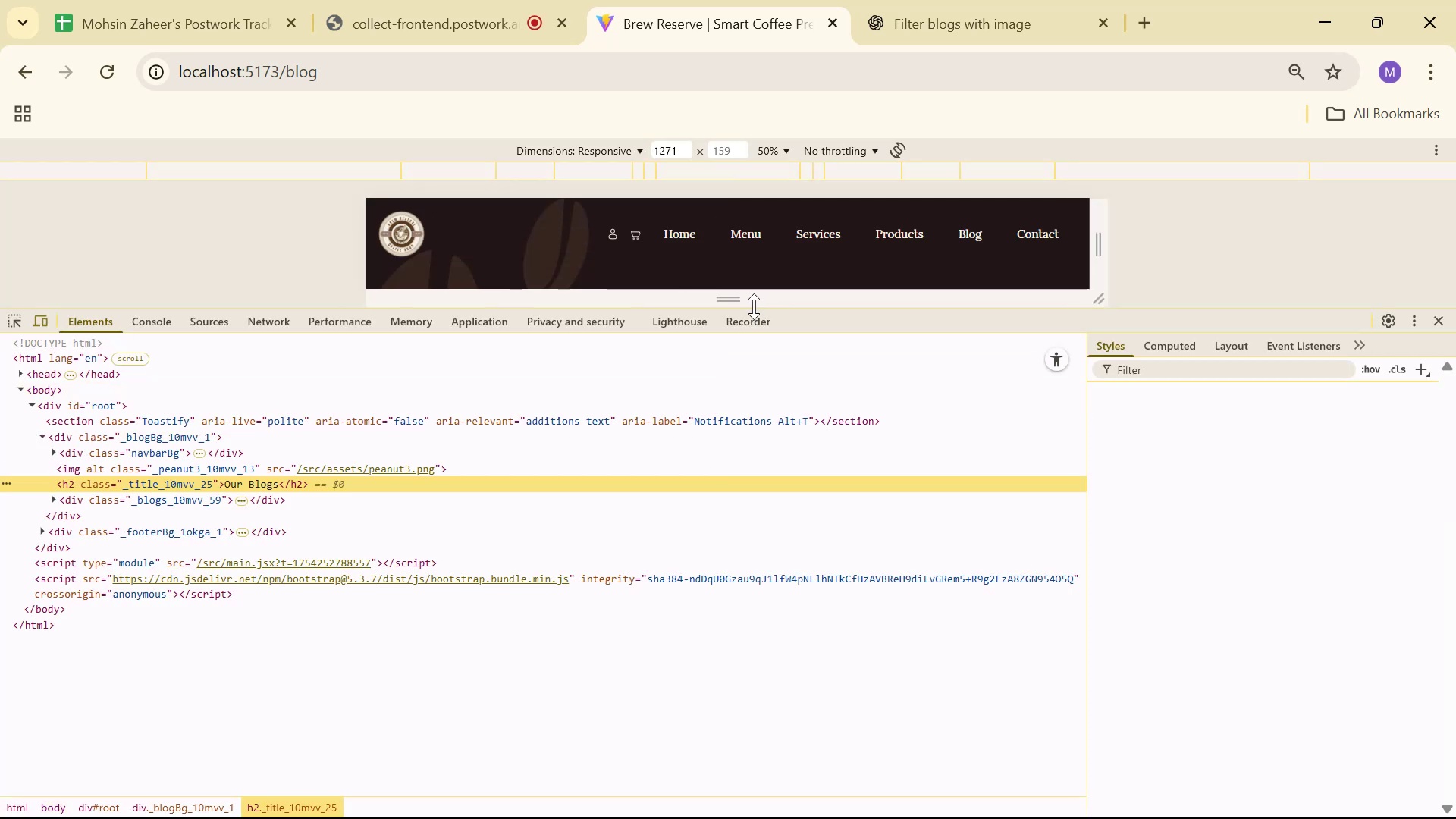 
wait(8.29)
 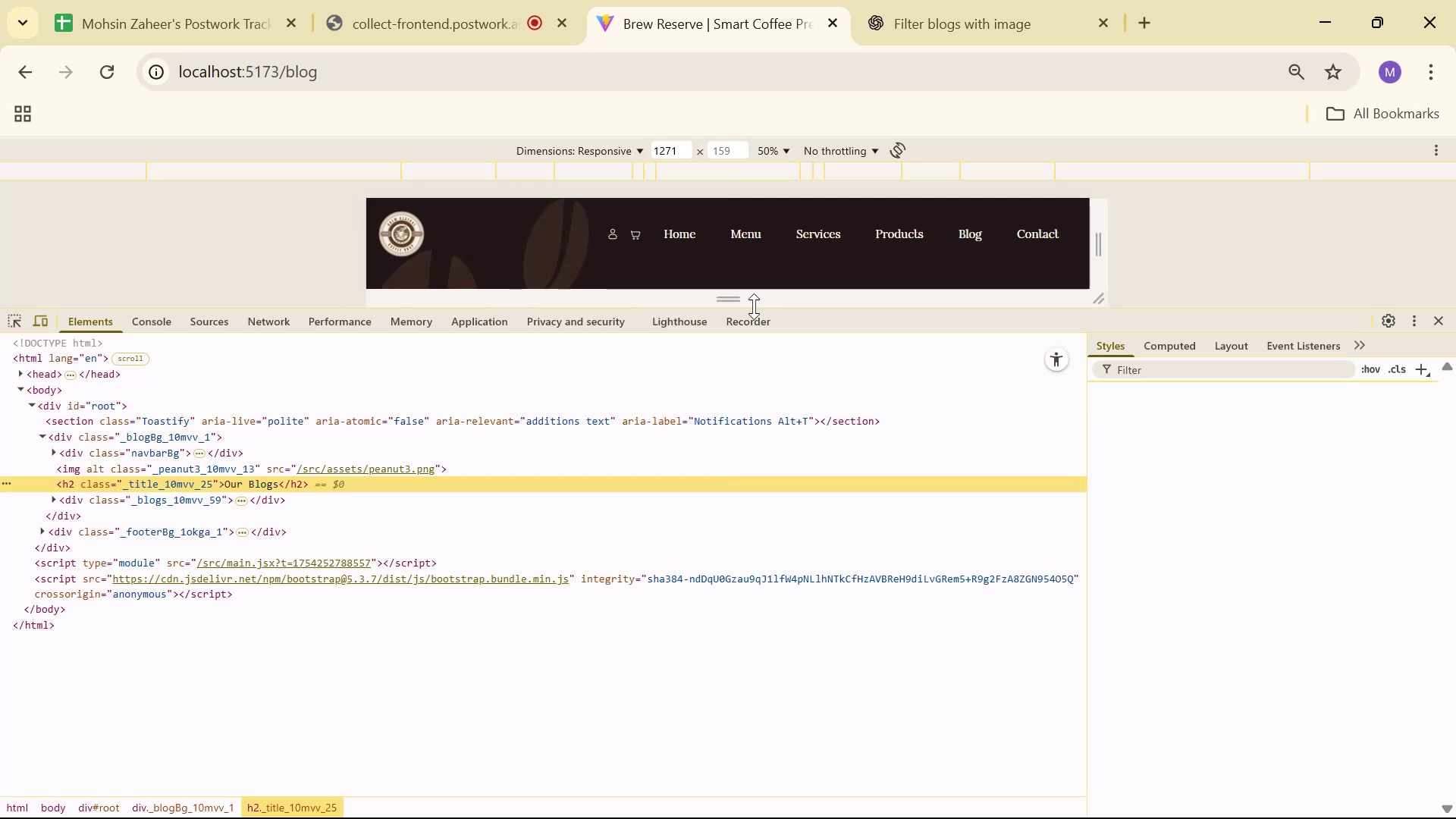 
scroll: coordinate [764, 264], scroll_direction: down, amount: 2.0
 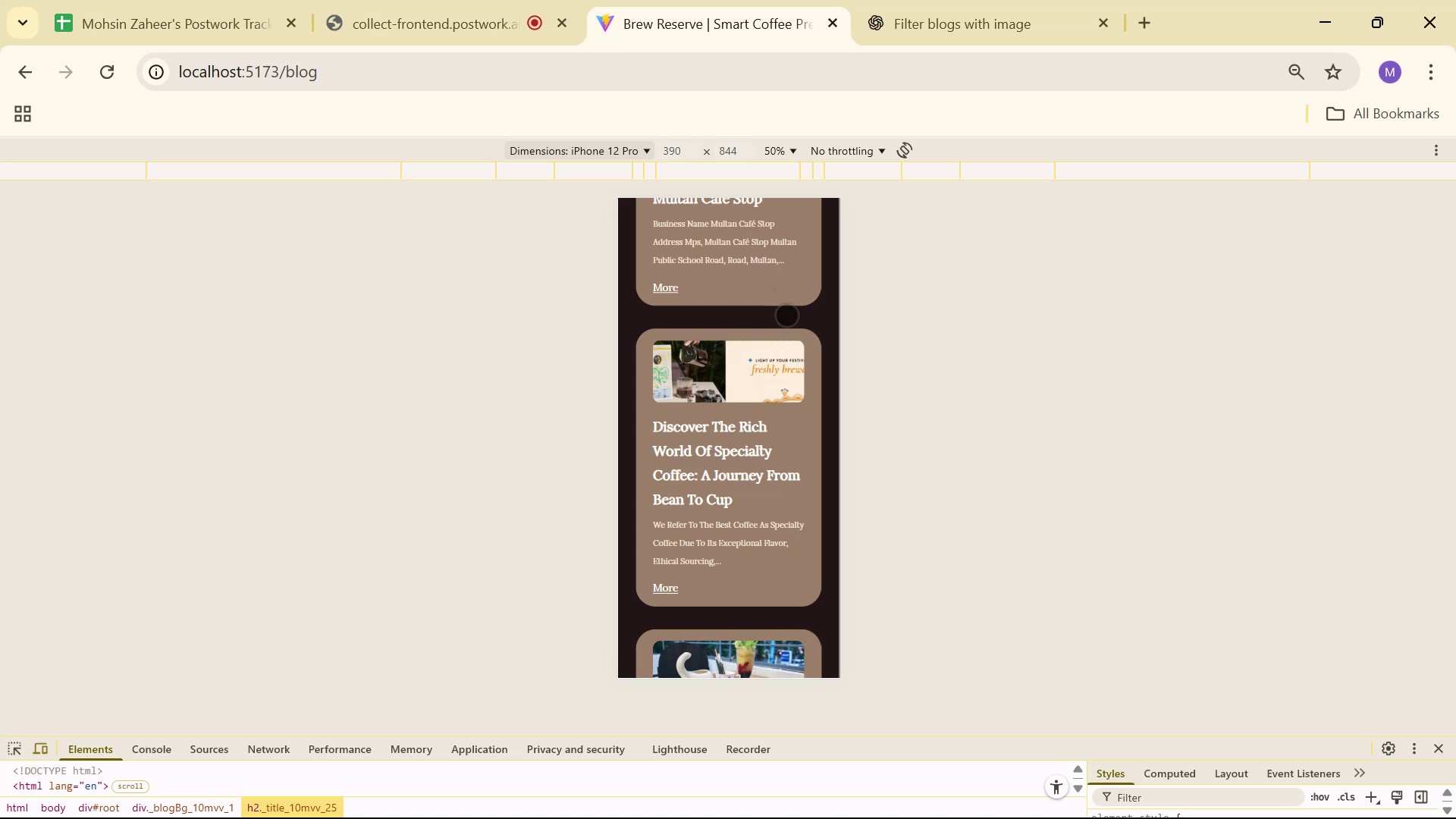 
key(Alt+AltLeft)
 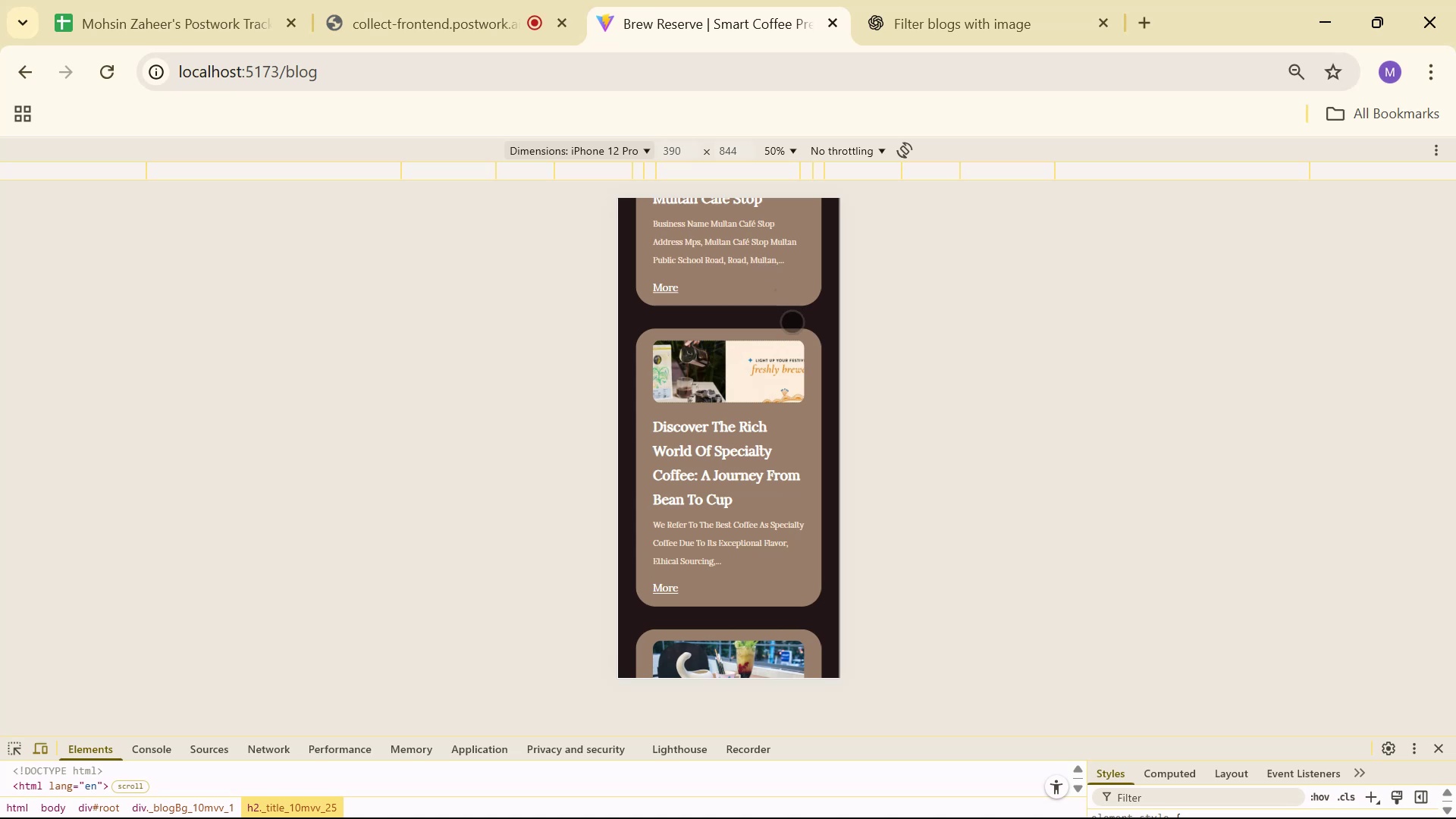 
key(Alt+Tab)
 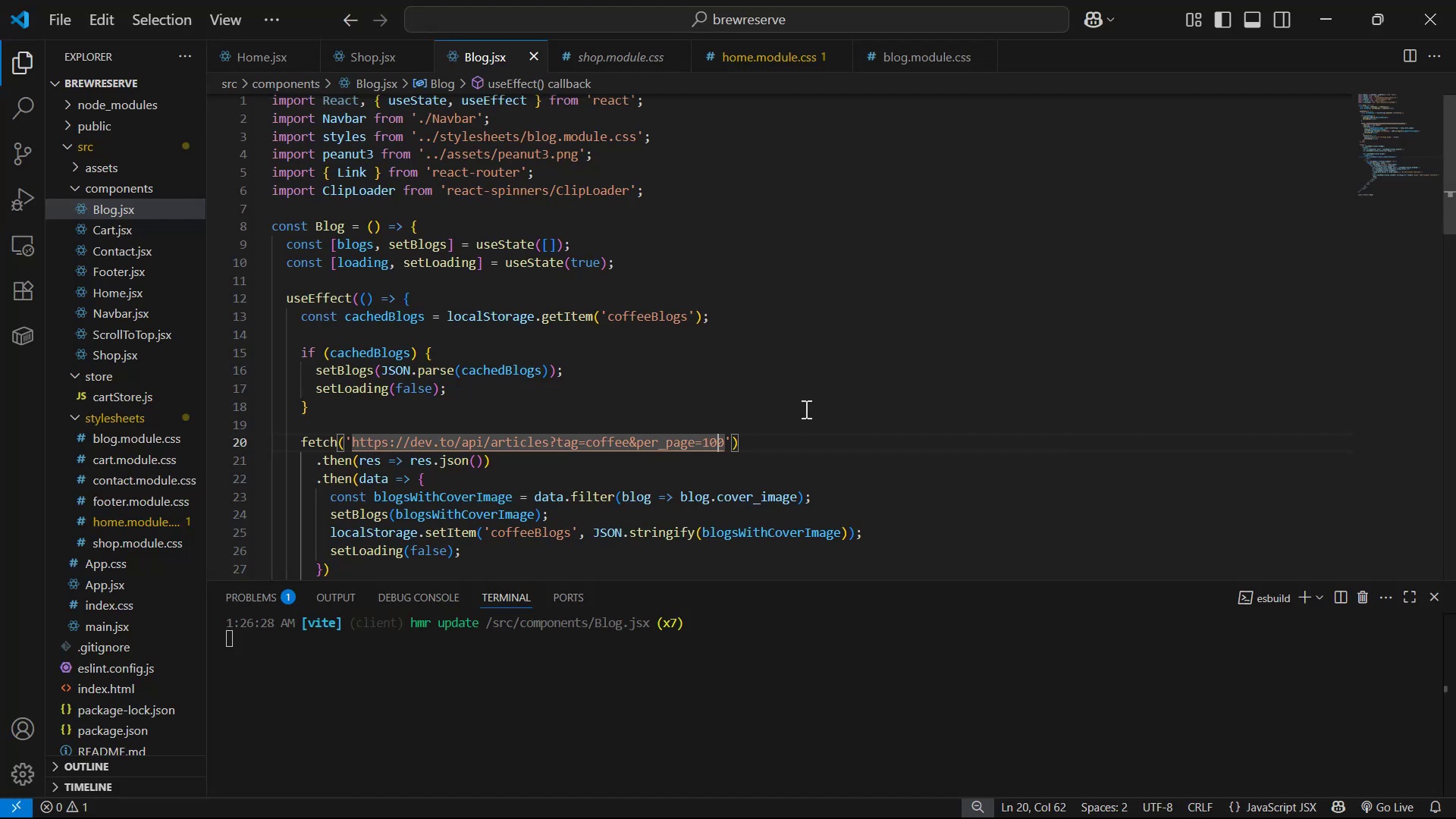 
scroll: coordinate [815, 315], scroll_direction: up, amount: 5.0
 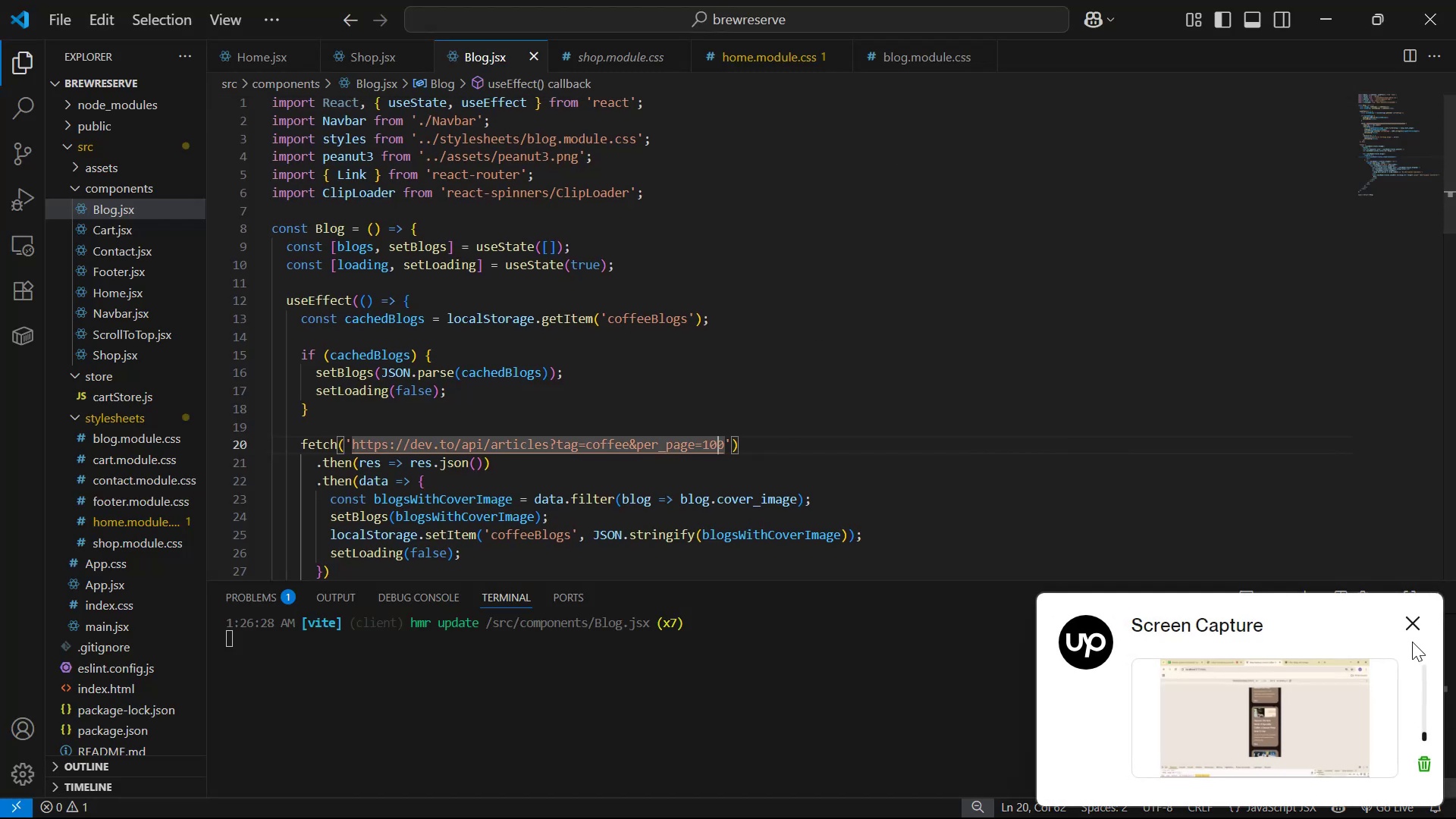 
left_click([1416, 618])
 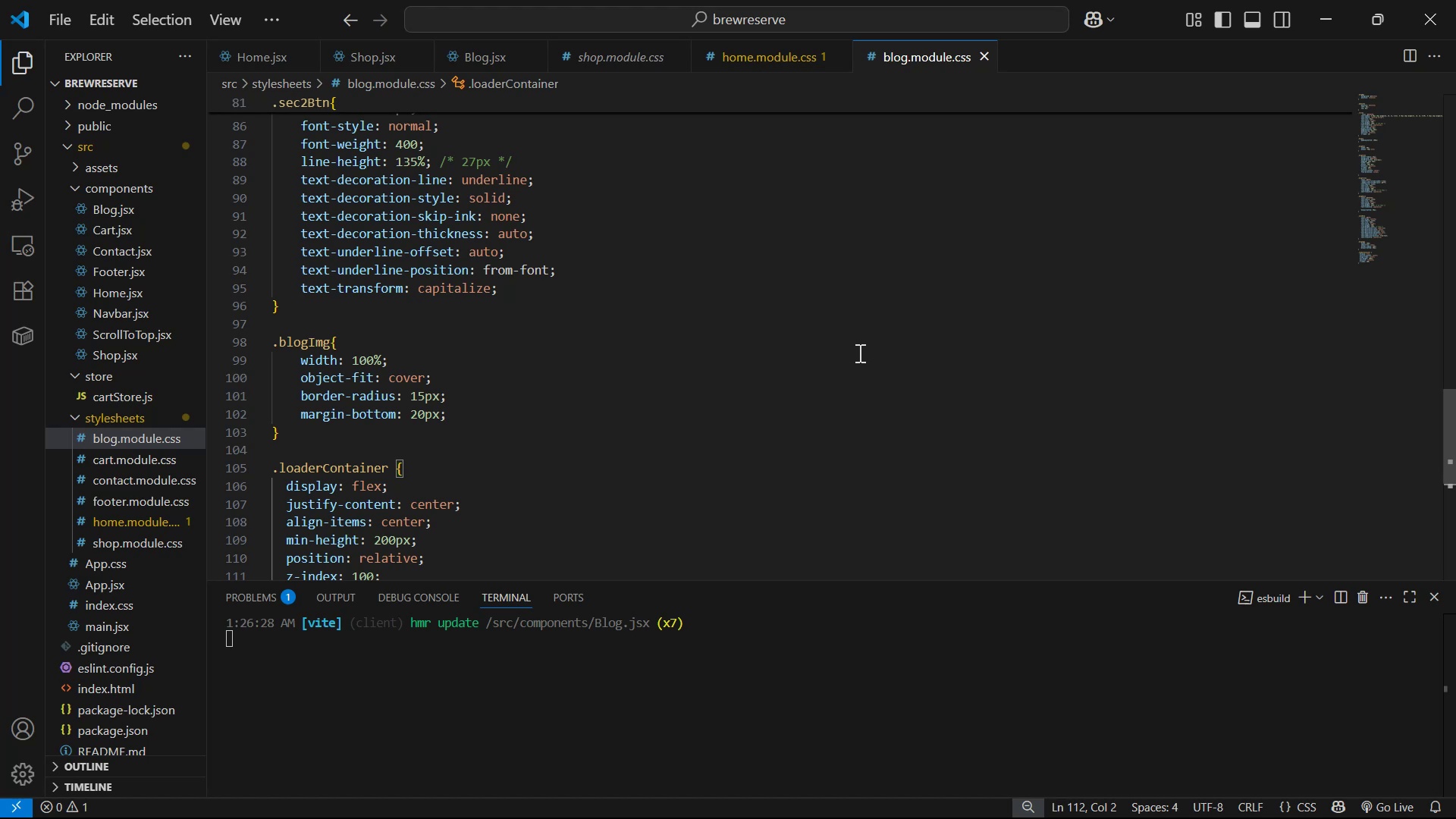 
wait(25.77)
 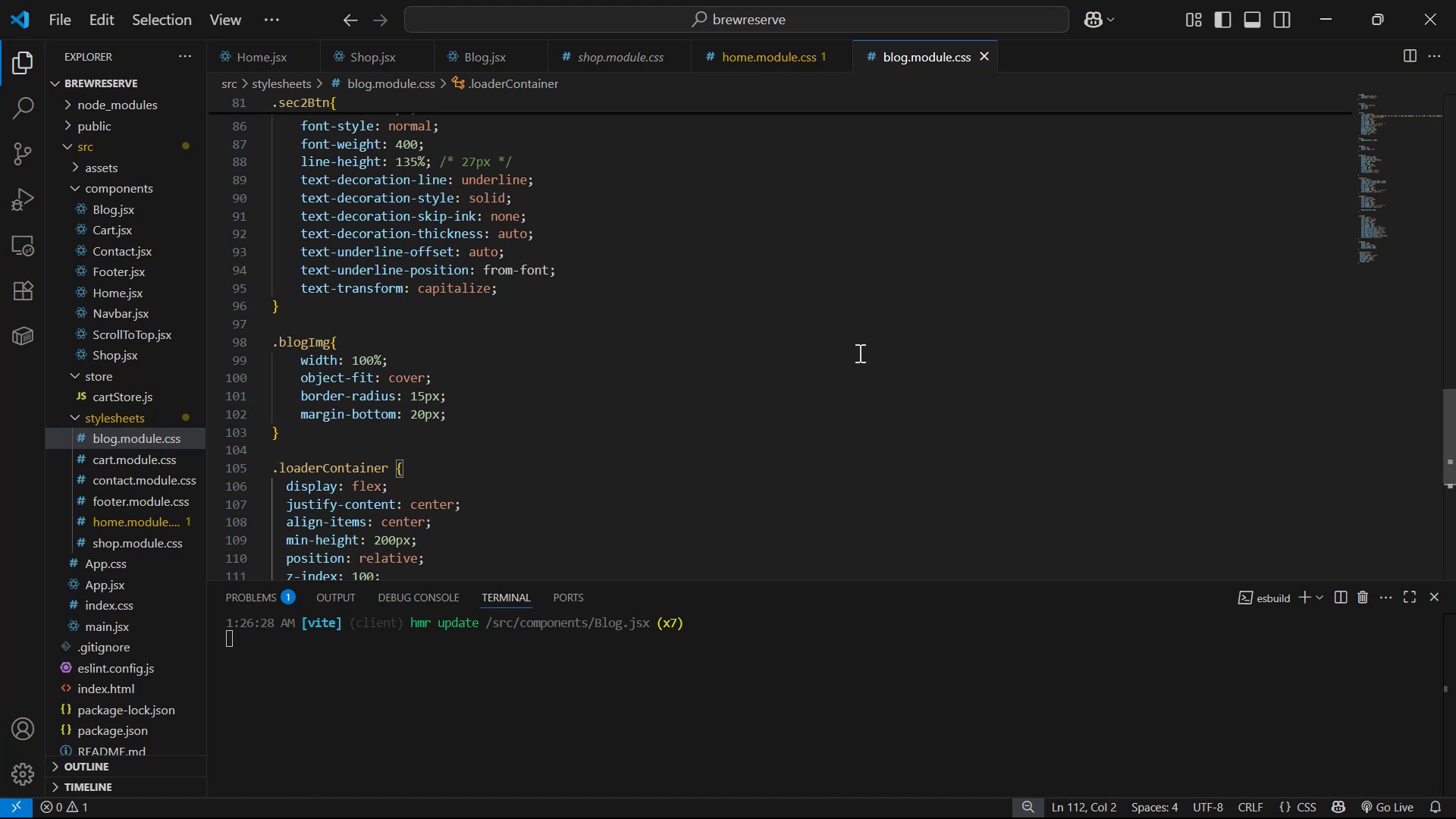 
scroll: coordinate [846, 344], scroll_direction: down, amount: 2.0
 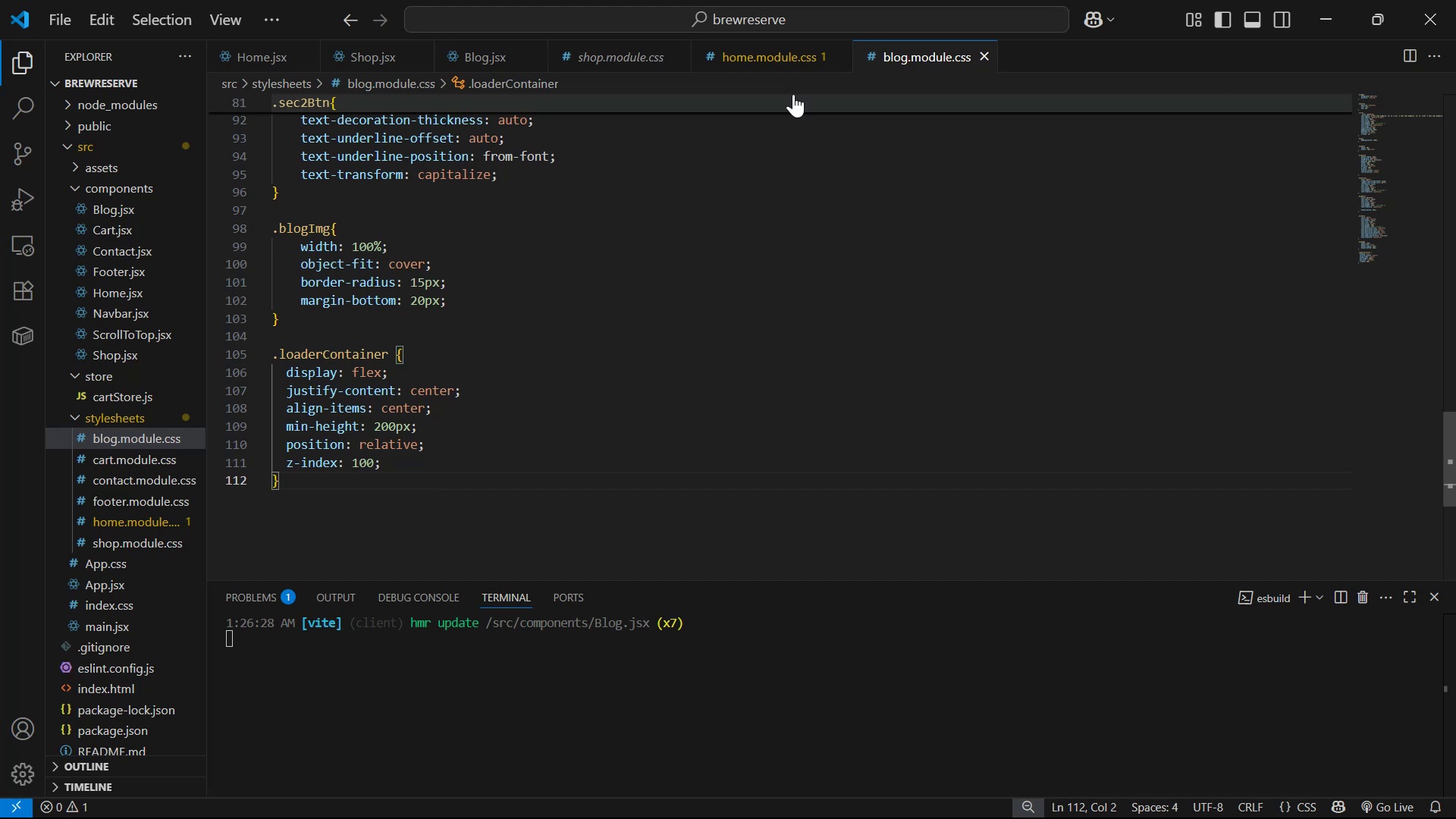 
left_click([791, 55])
 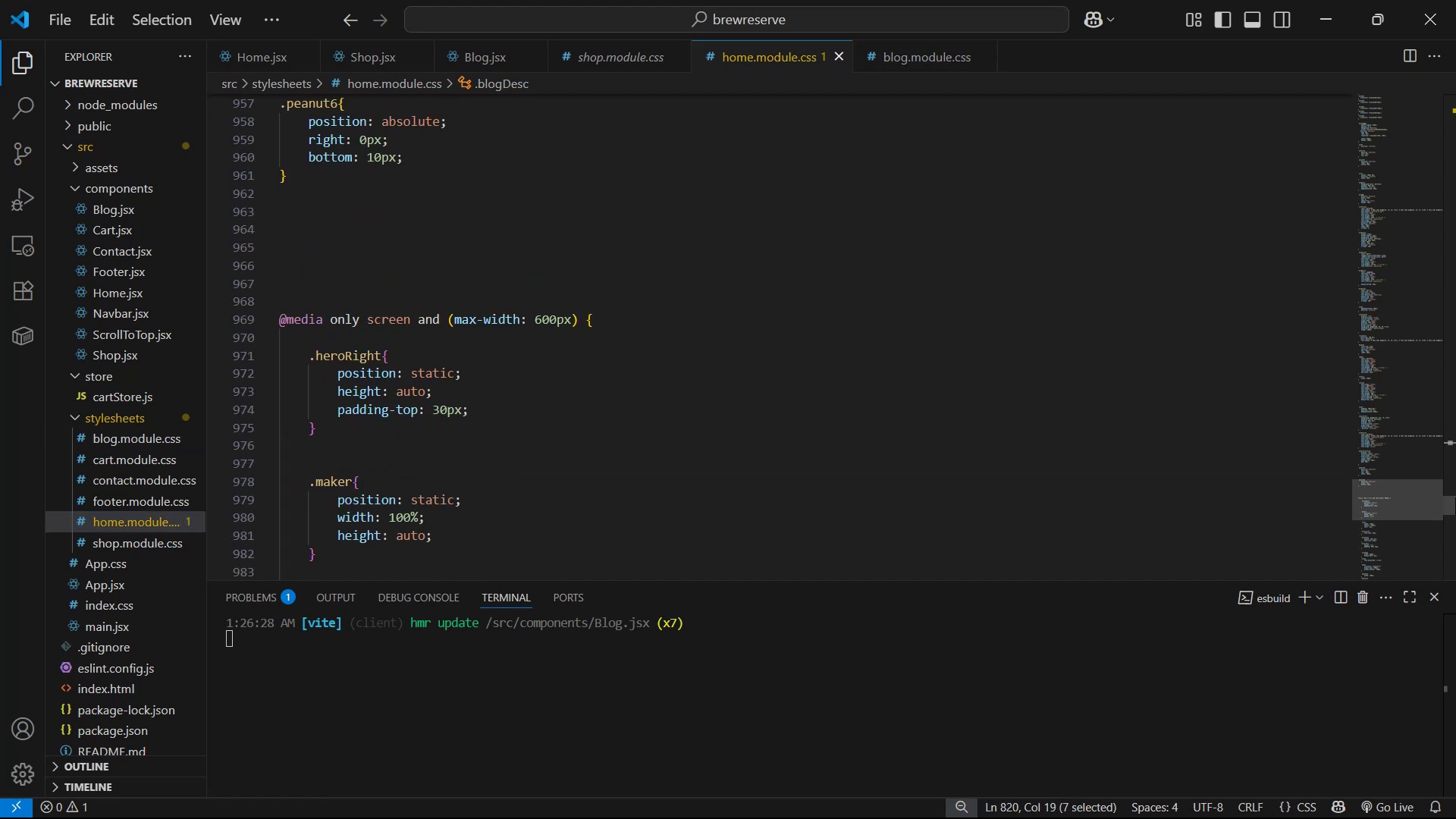 
double_click([785, 460])
 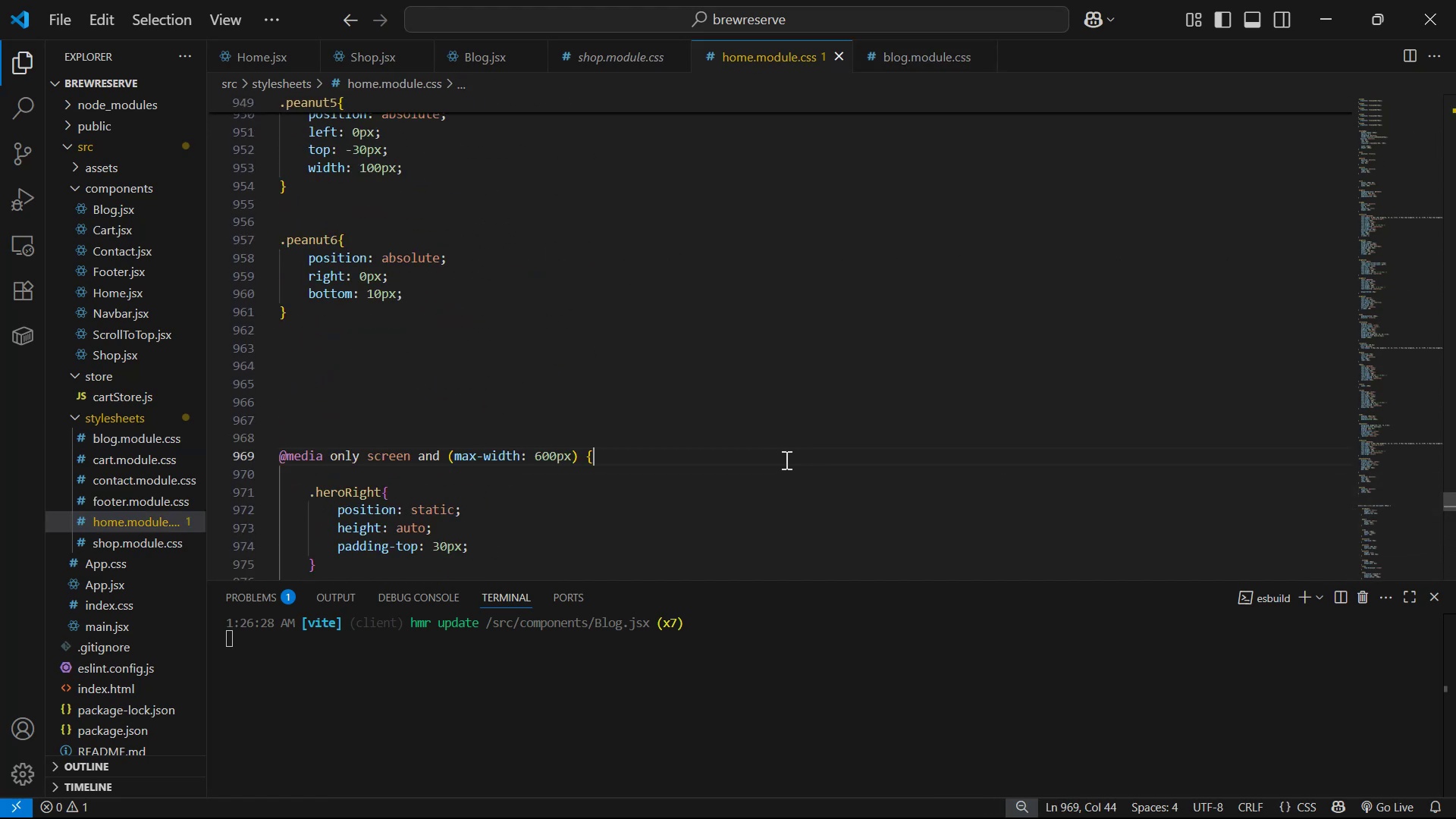 
key(Control+C)
 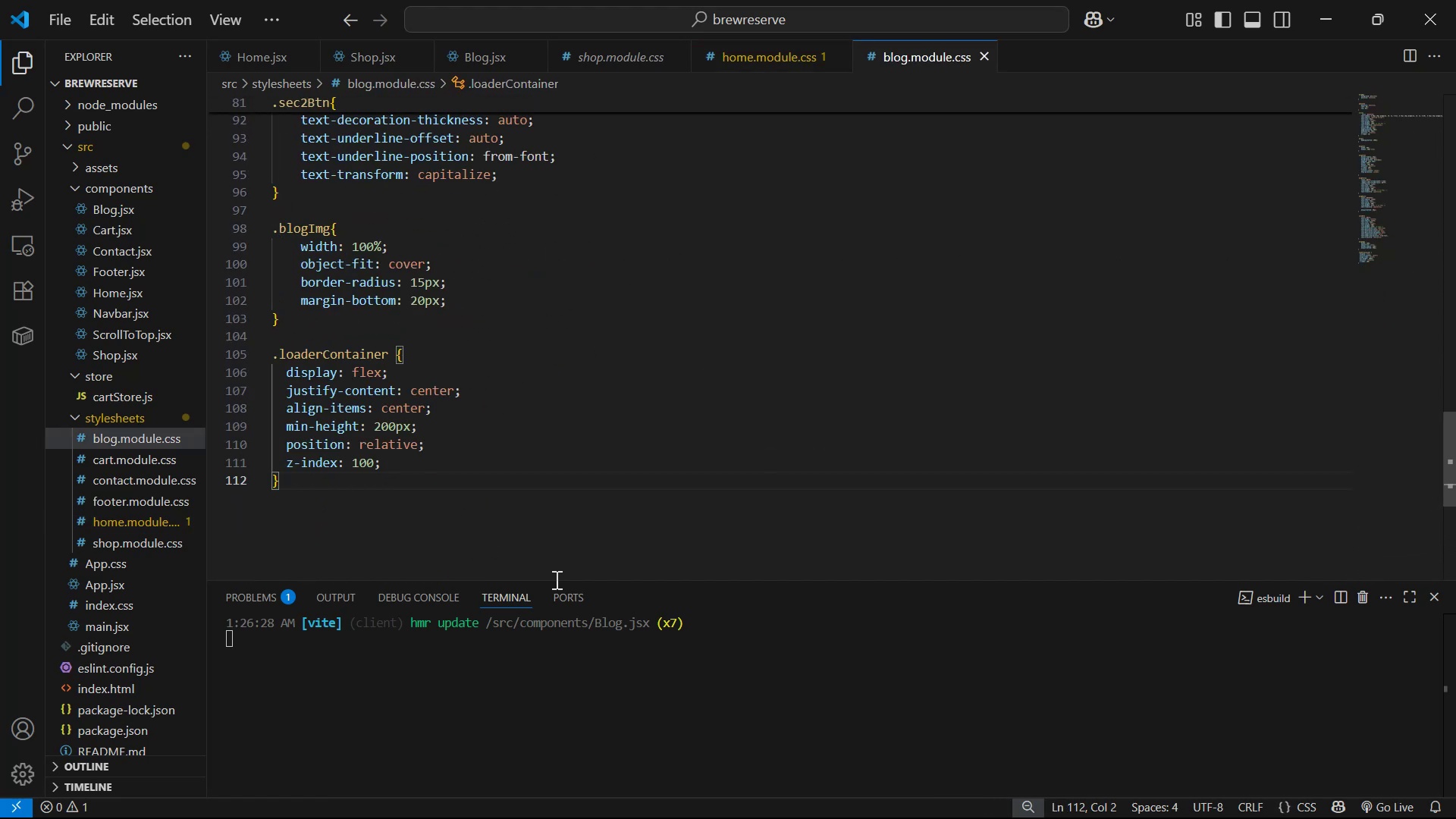 
key(Enter)
 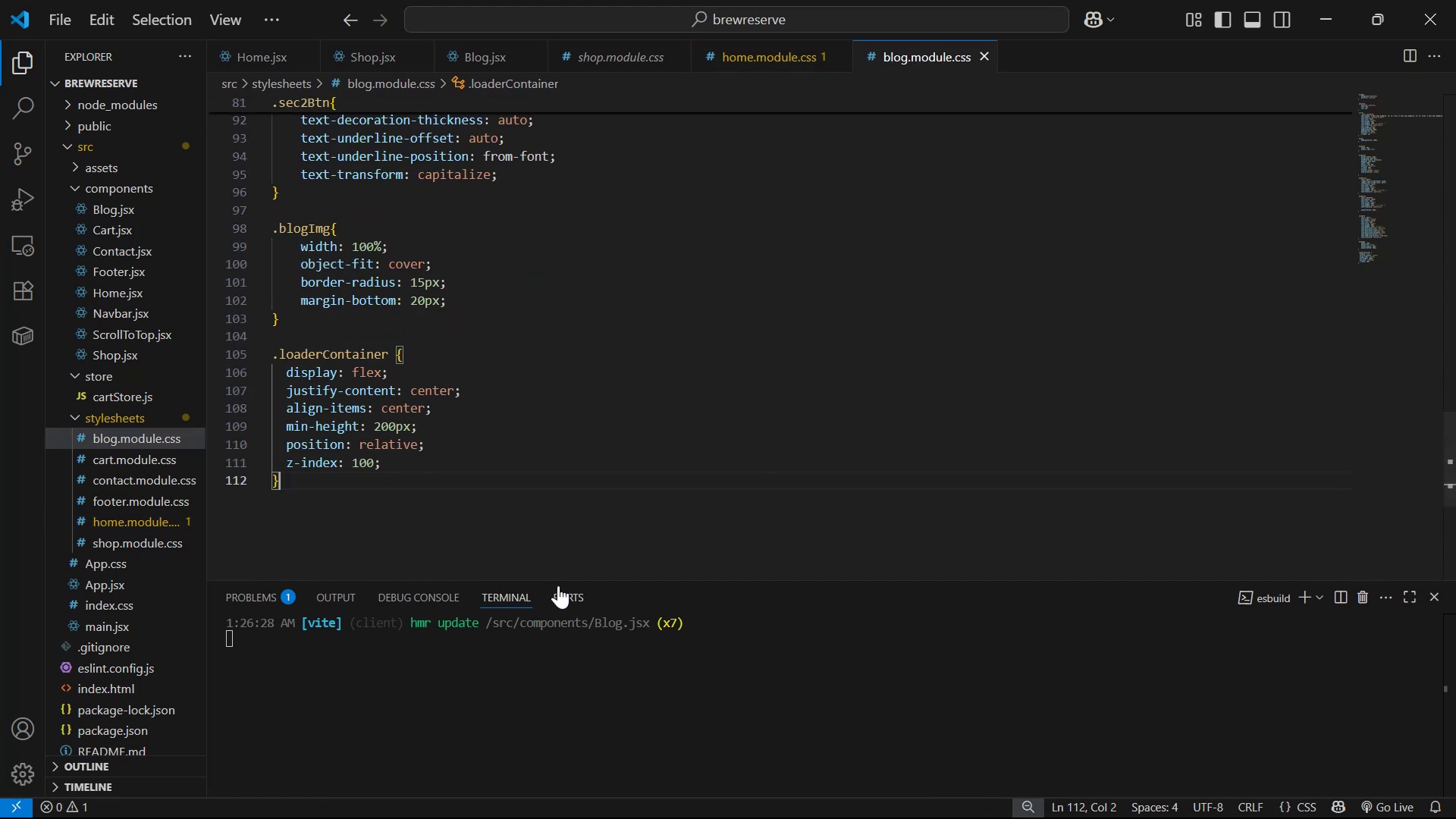 
key(Enter)
 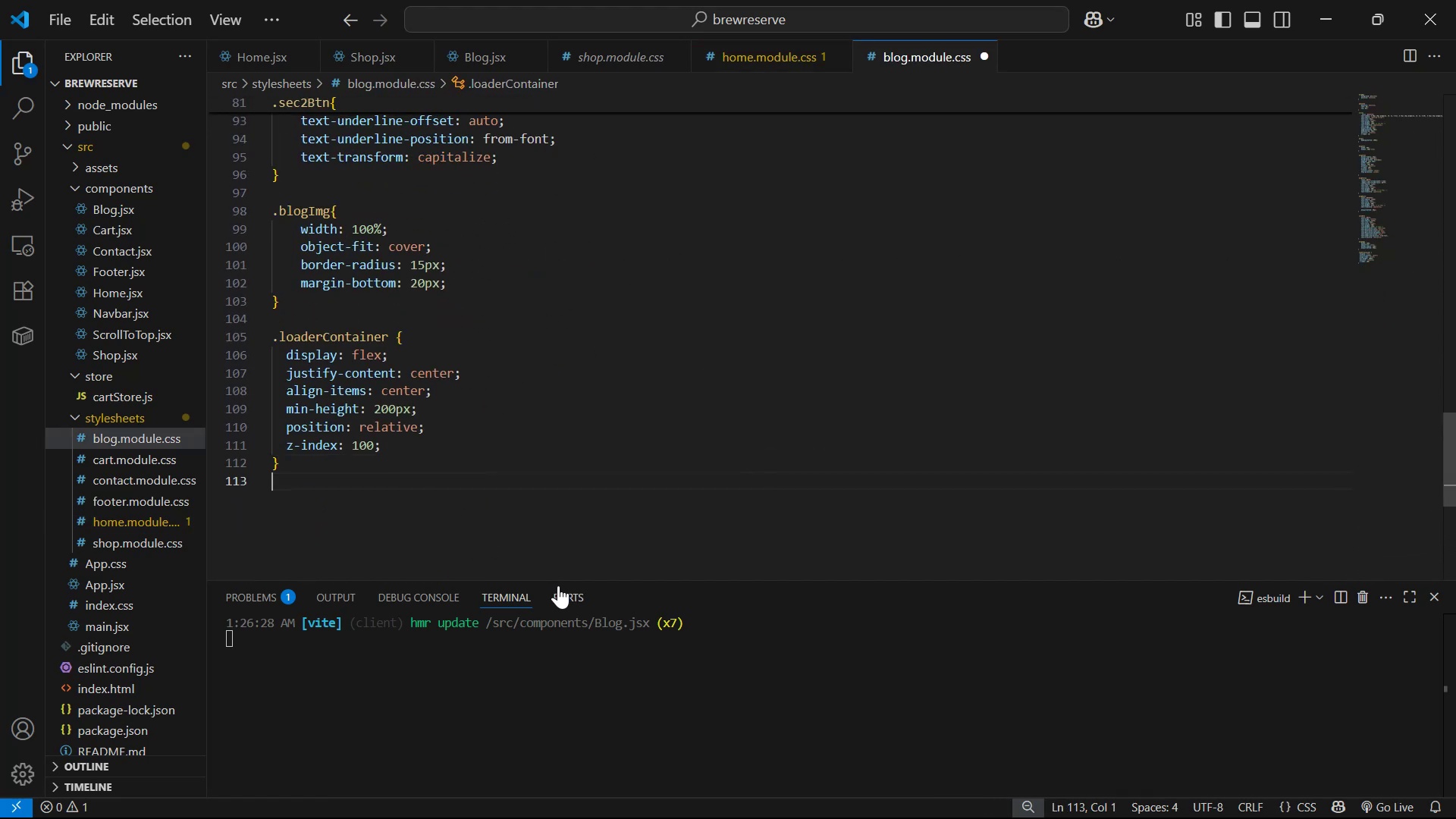 
key(Enter)
 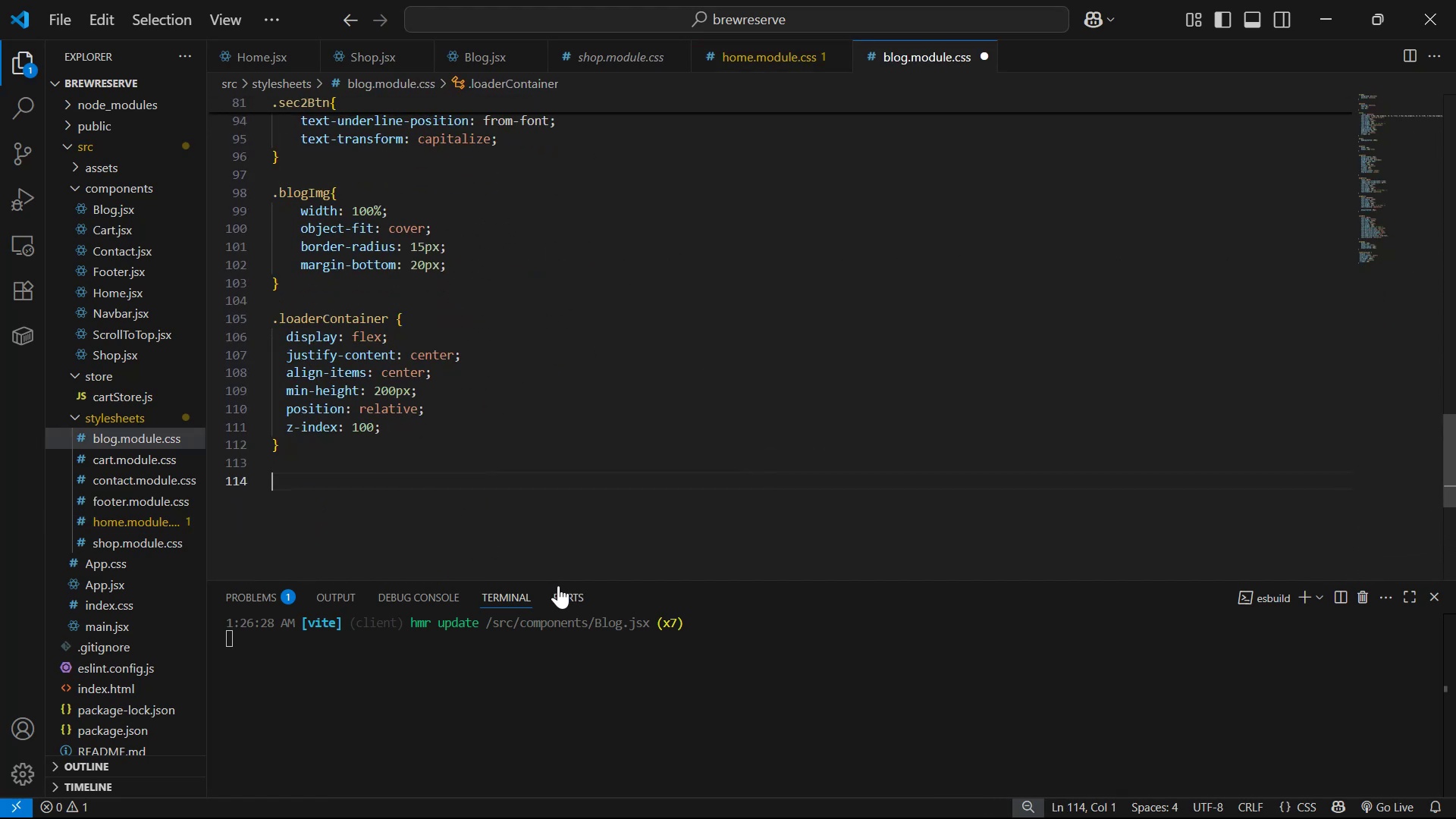 
key(Control+V)
 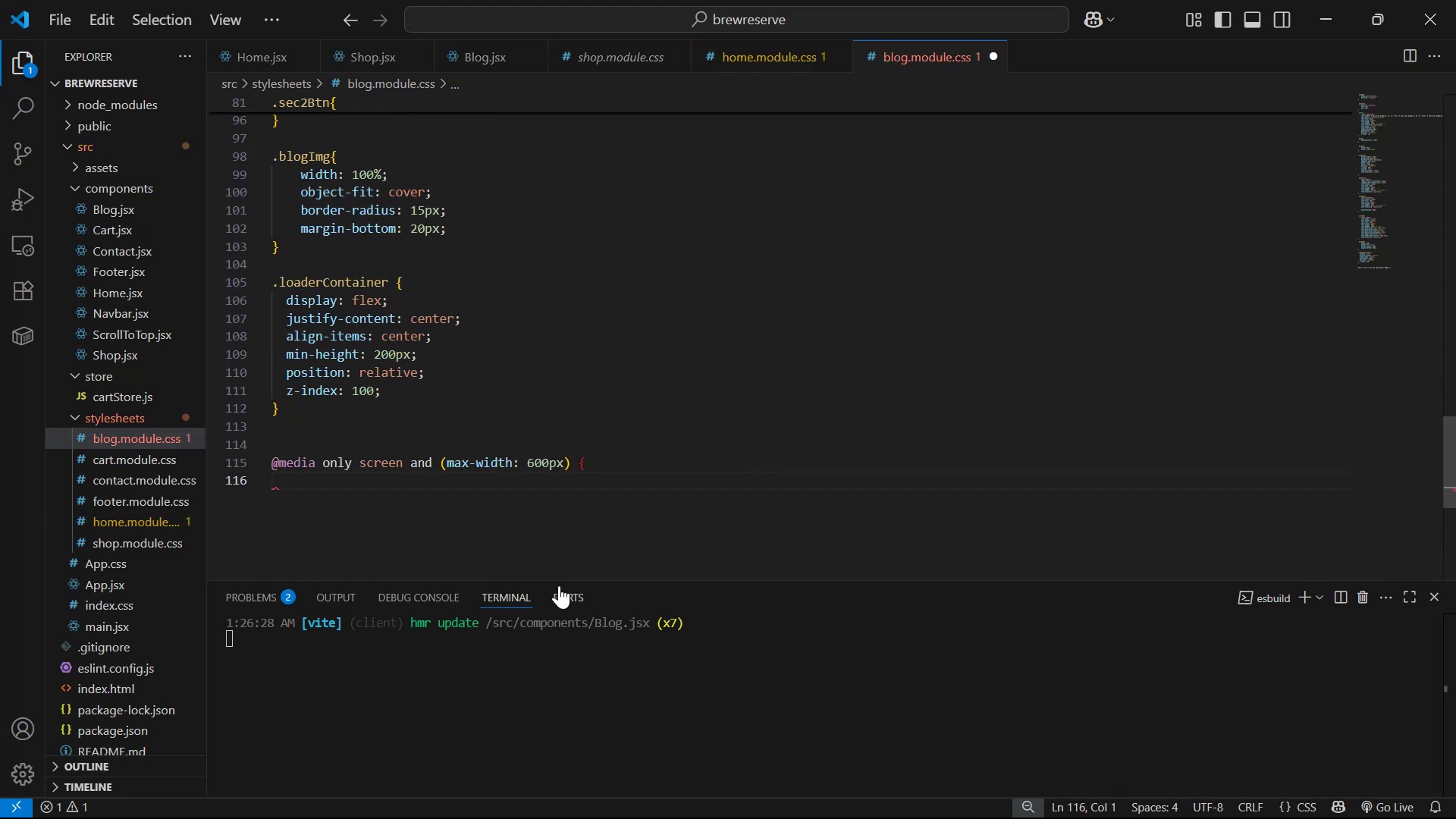 
key(Shift+BracketRight)
 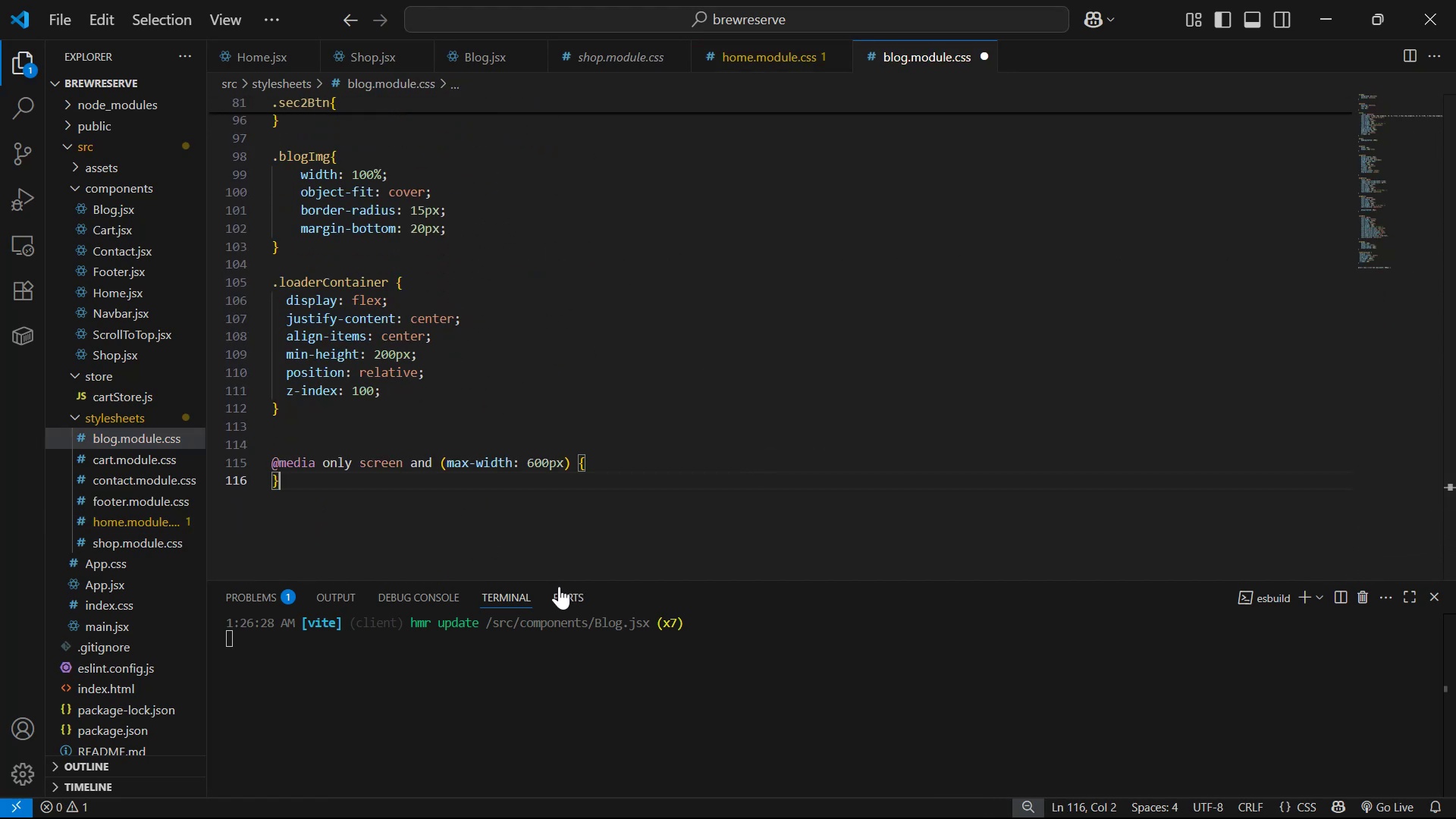 
key(ArrowLeft)
 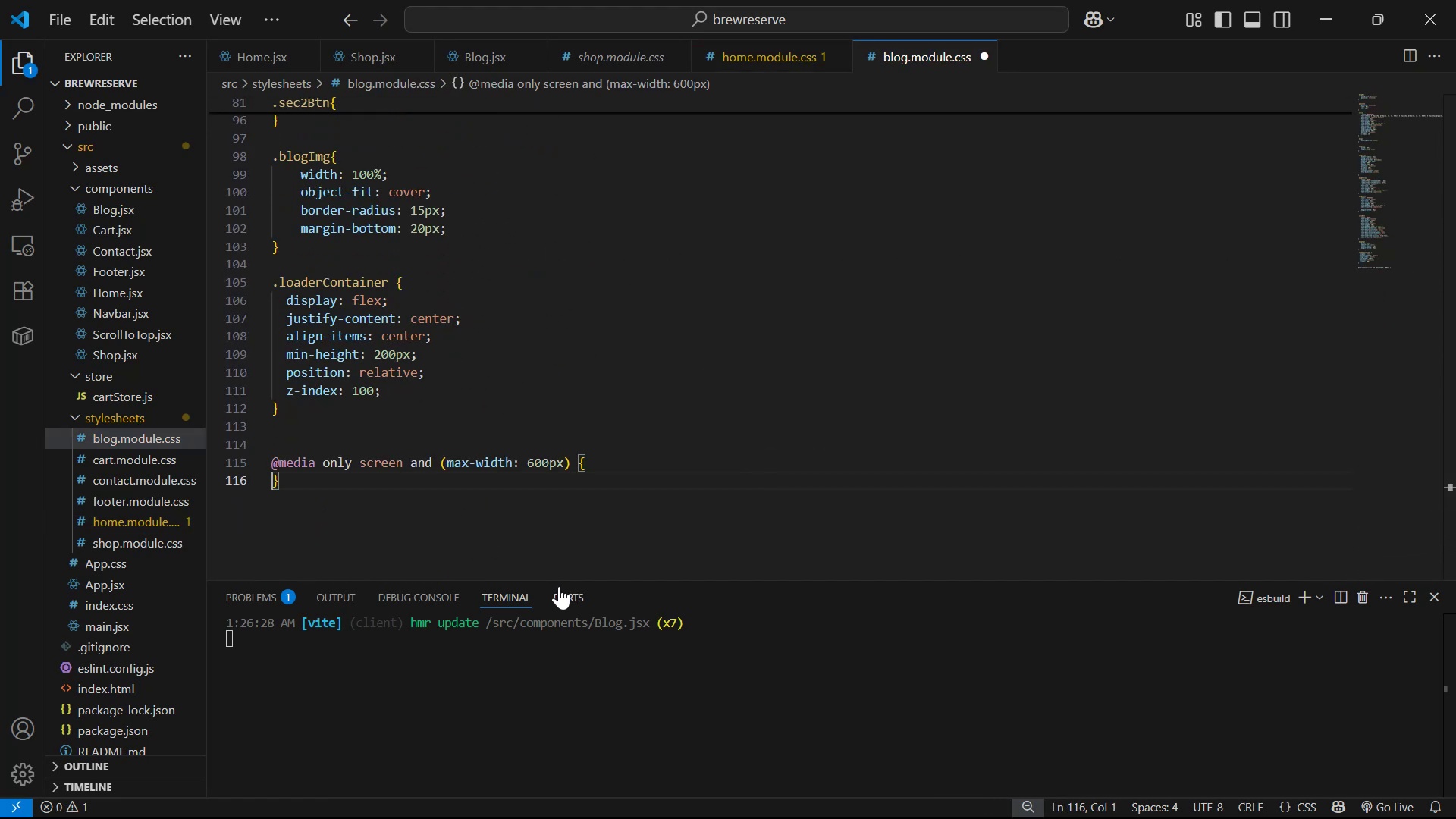 
key(Enter)
 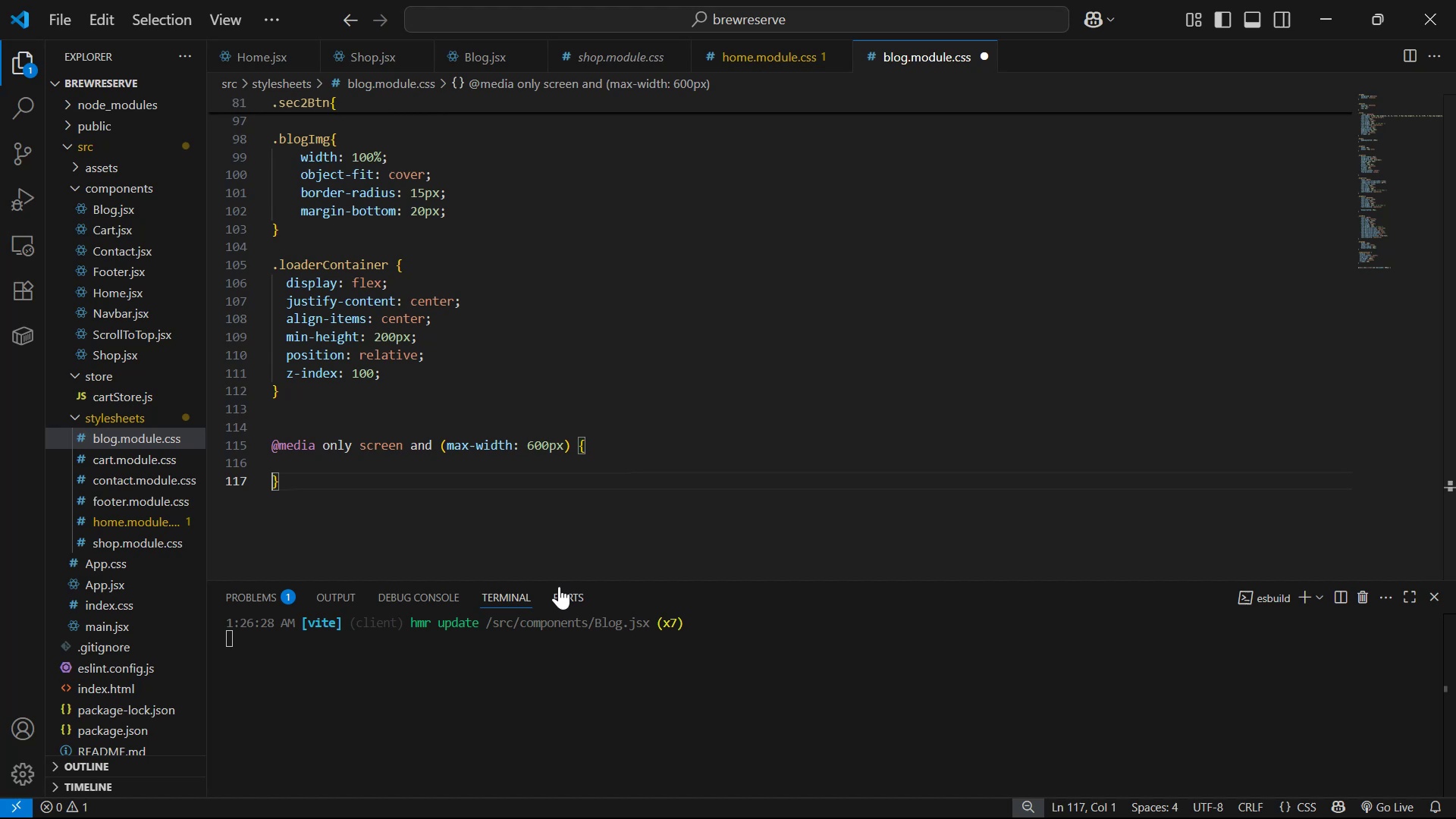 
key(Enter)
 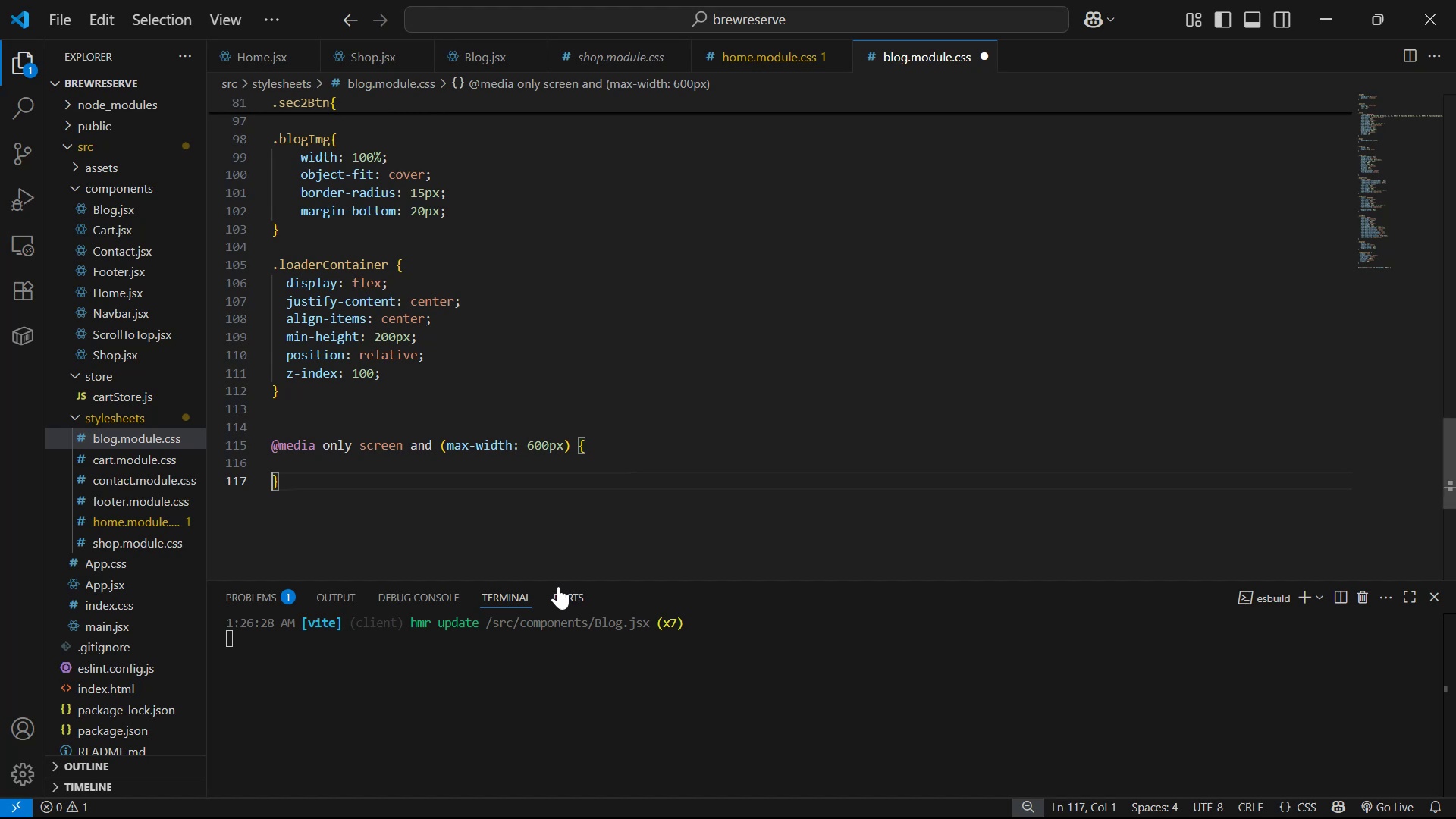 
key(Enter)
 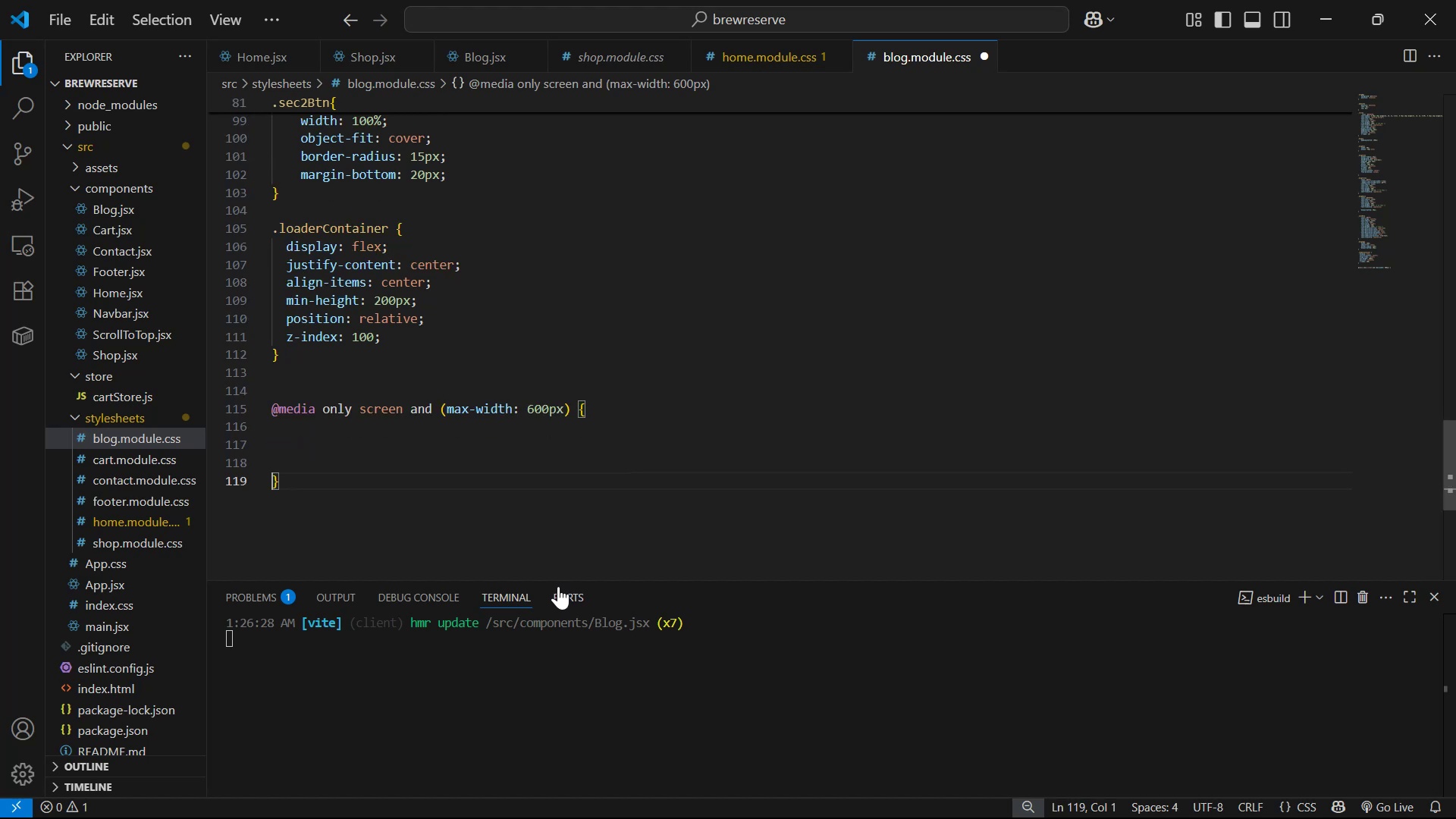 
key(ArrowUp)
 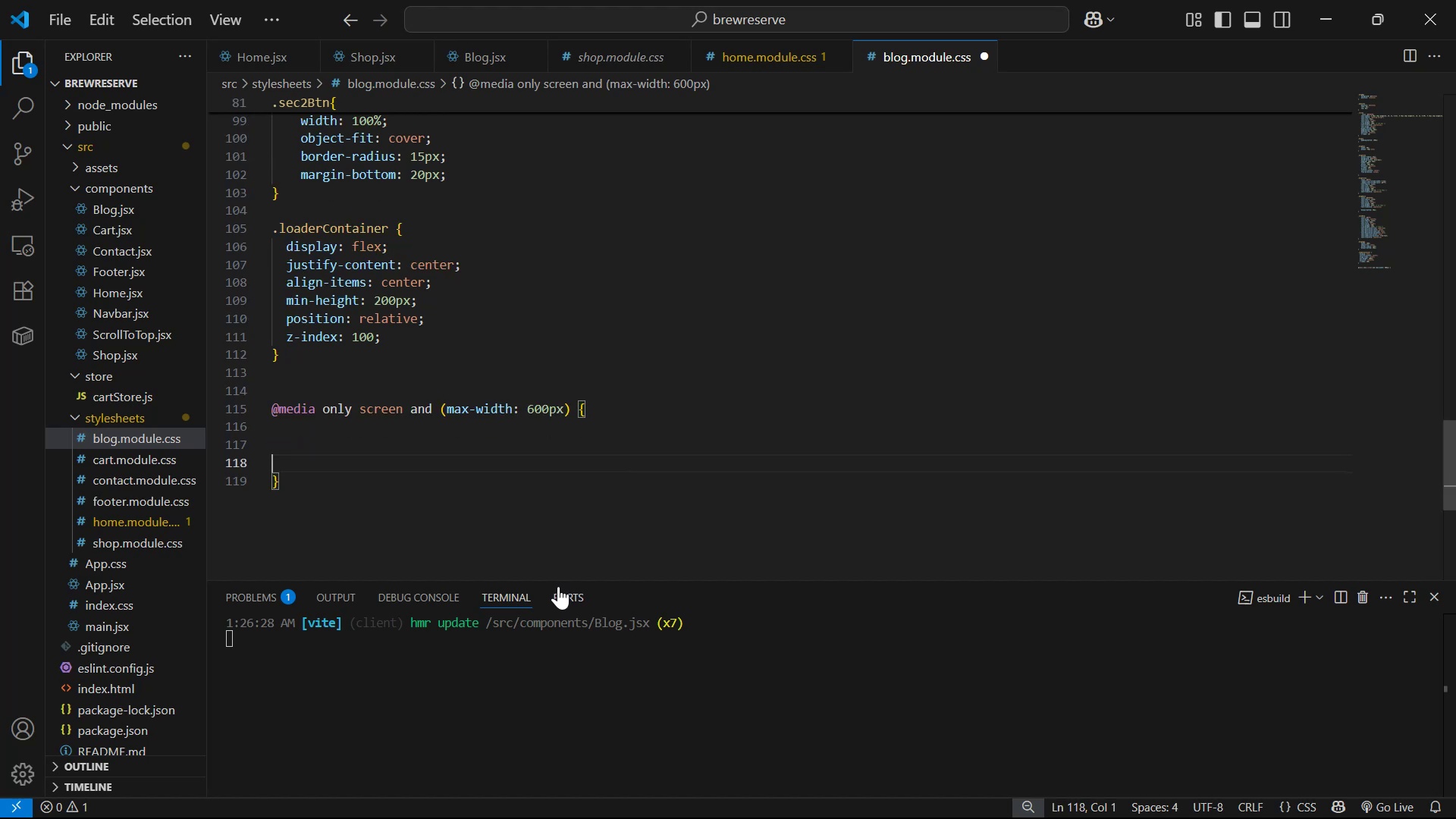 
key(ArrowUp)
 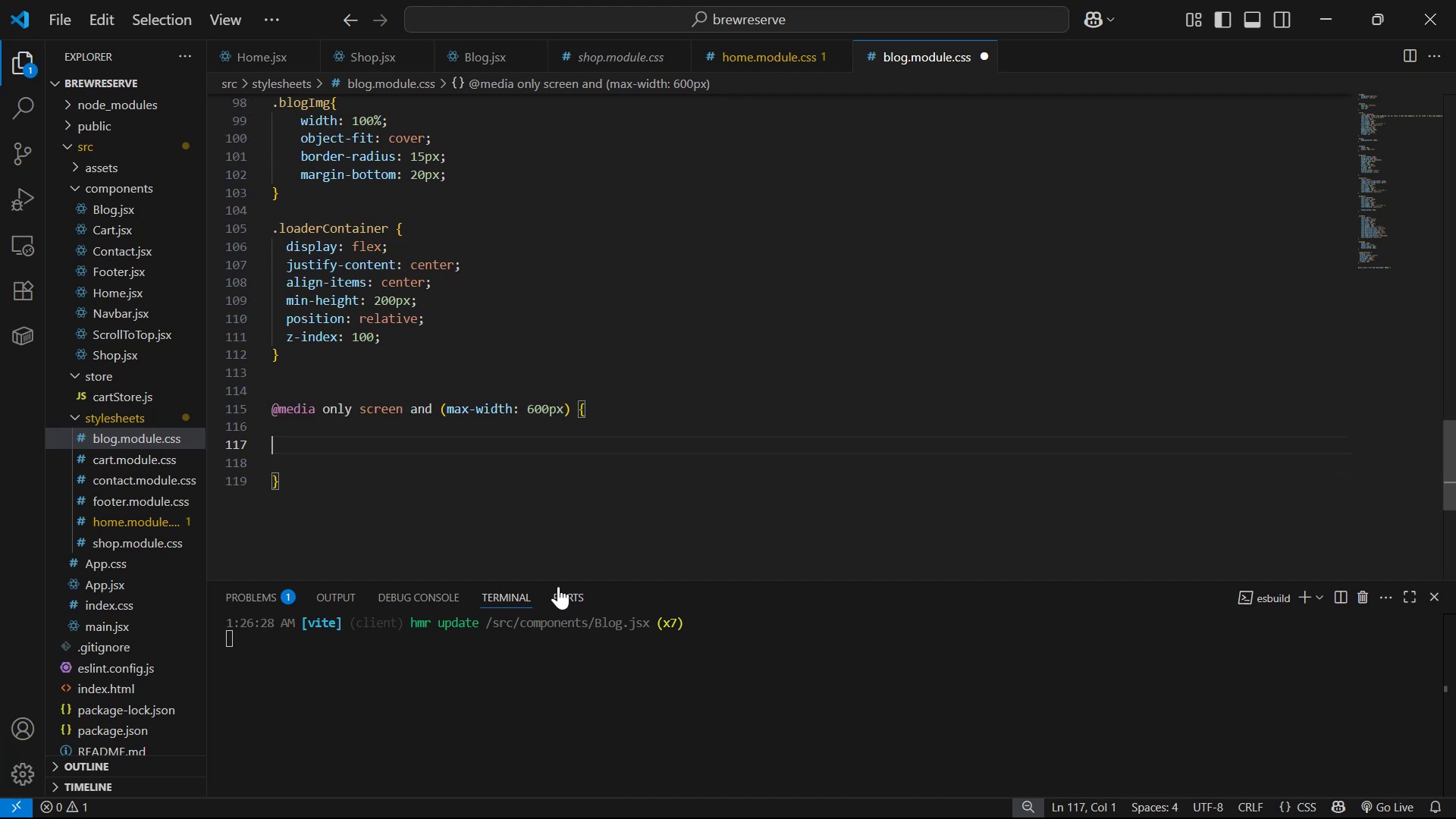 
key(ArrowUp)
 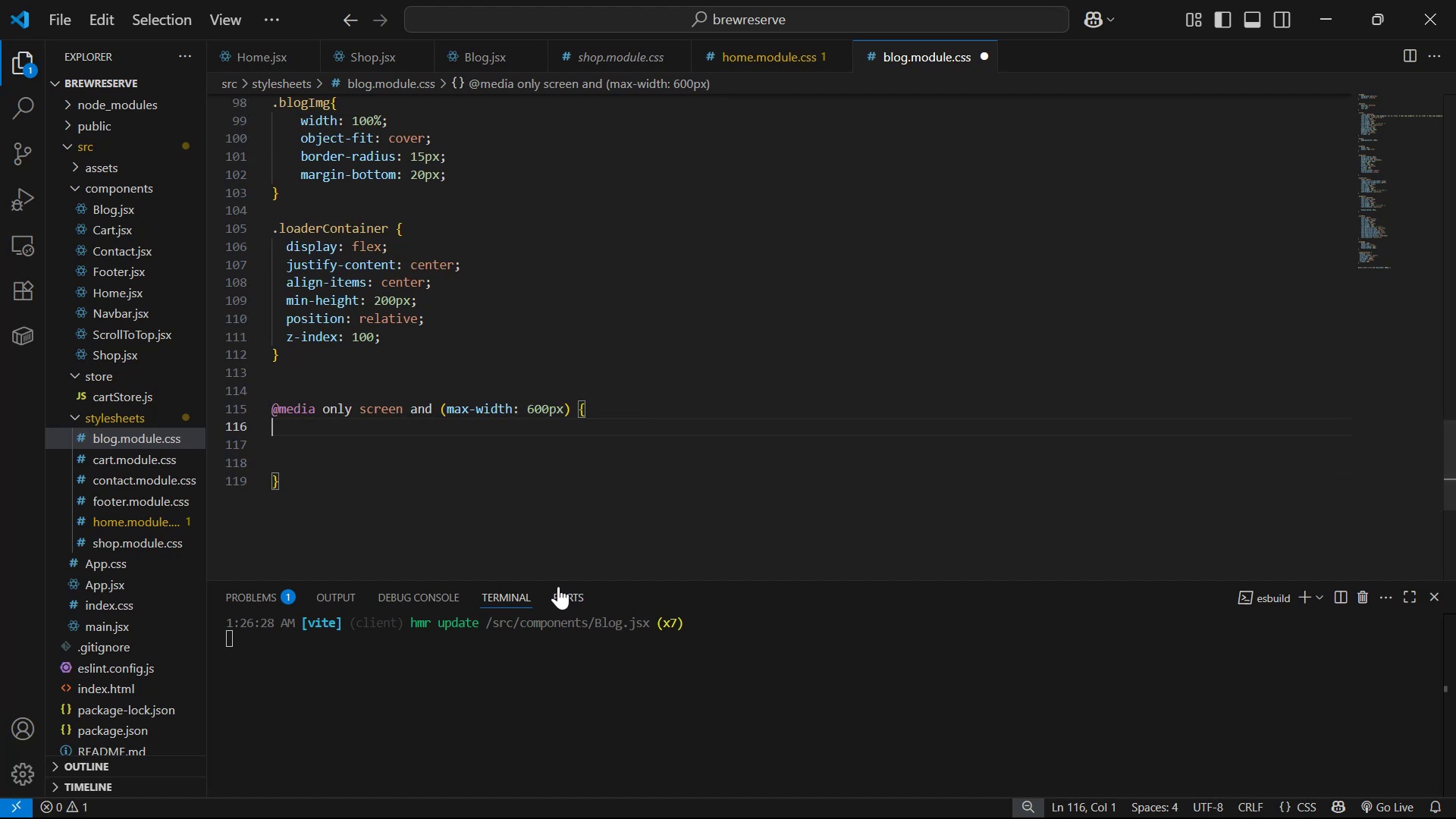 
key(Enter)
 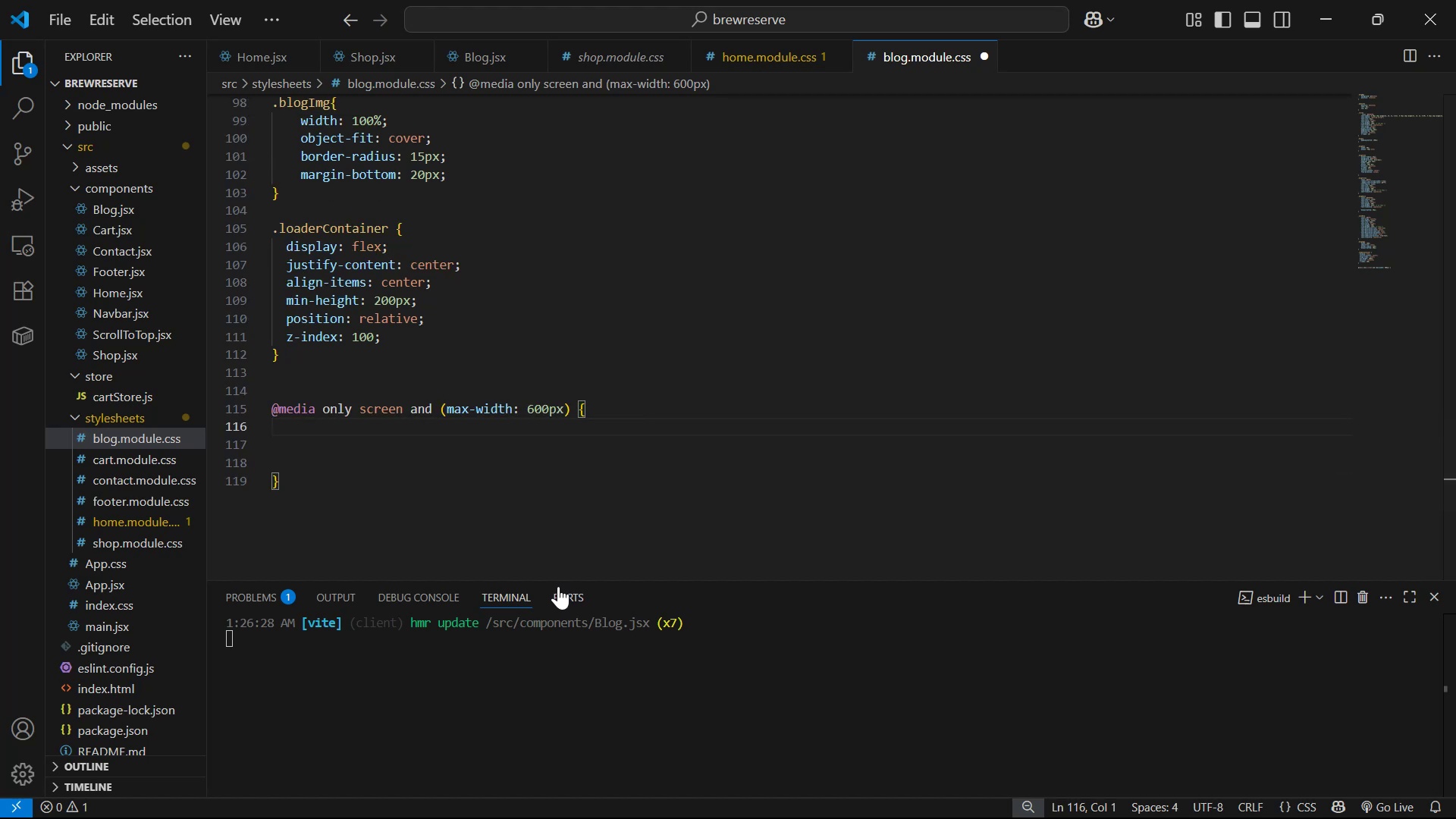 
key(Enter)
 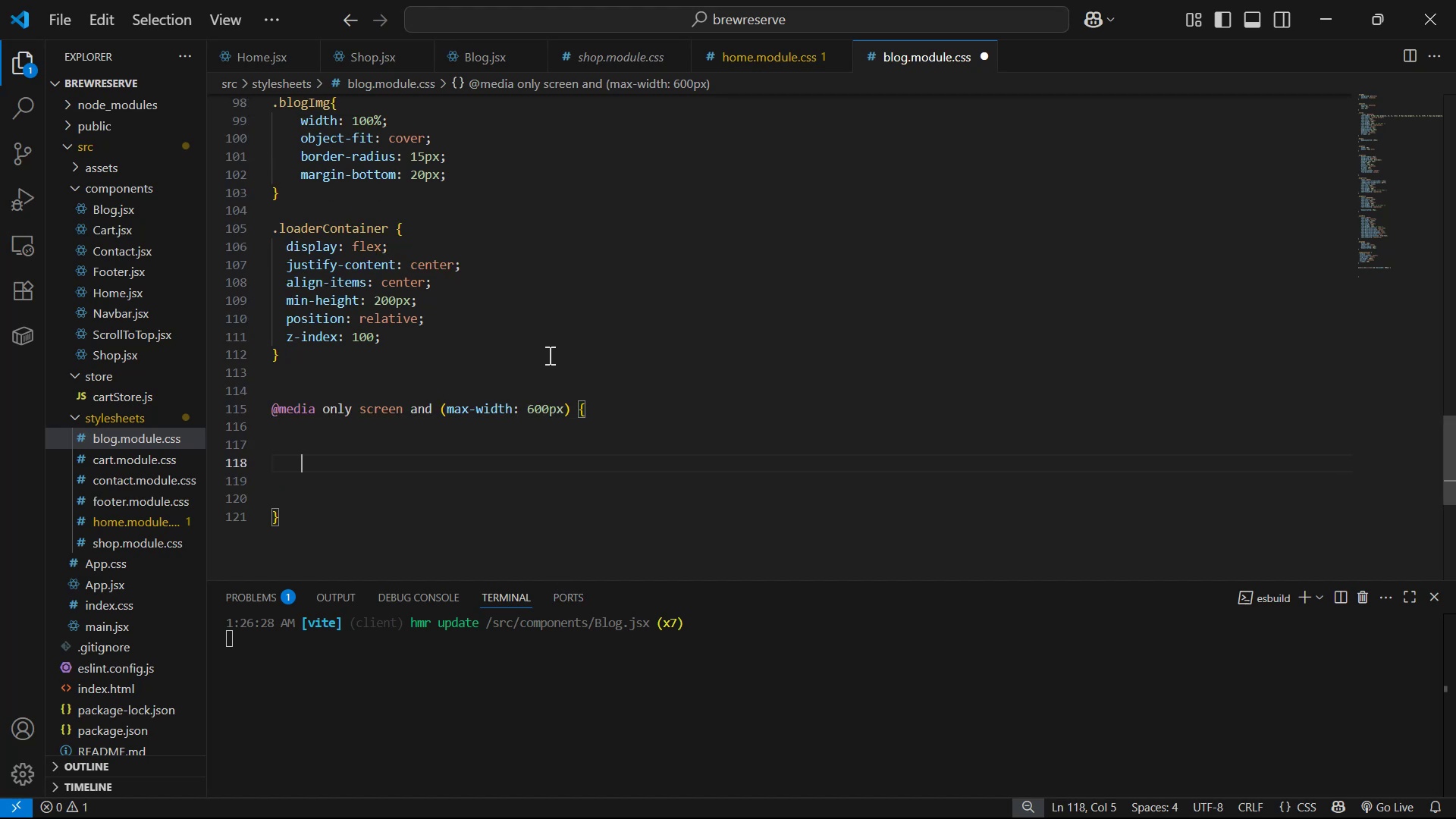 
left_click([754, 46])
 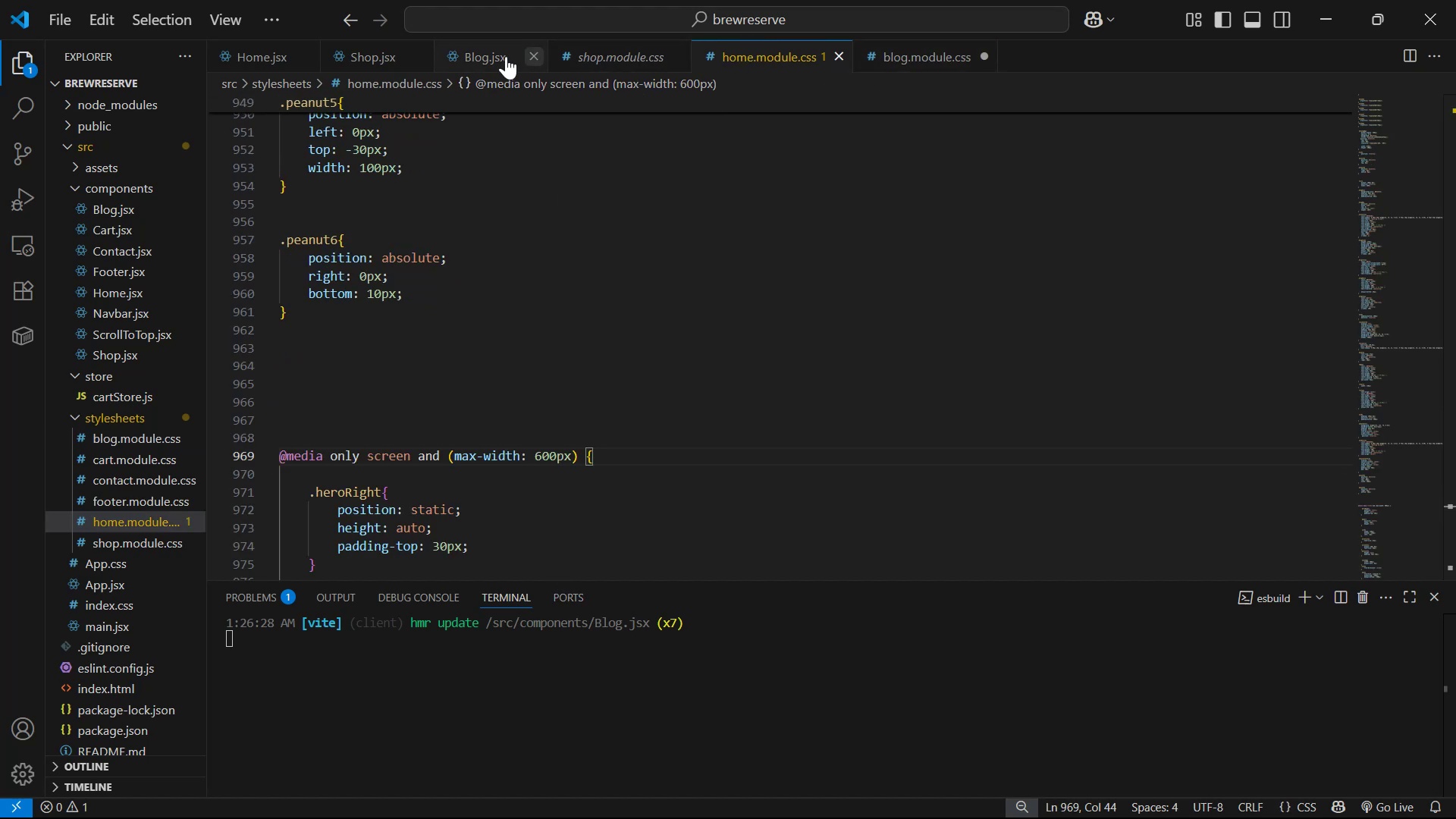 
left_click([678, 55])
 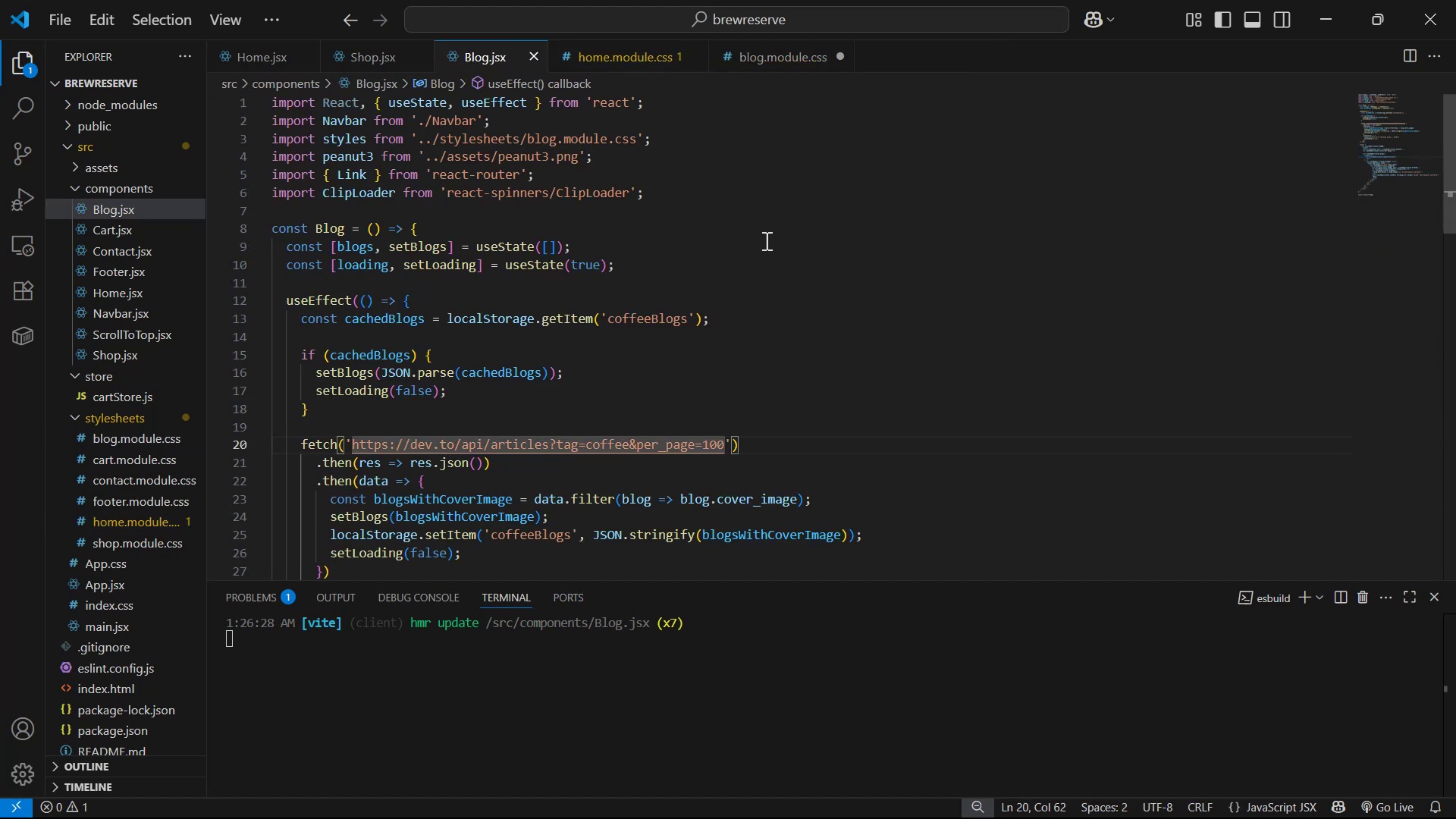 
left_click([758, 71])
 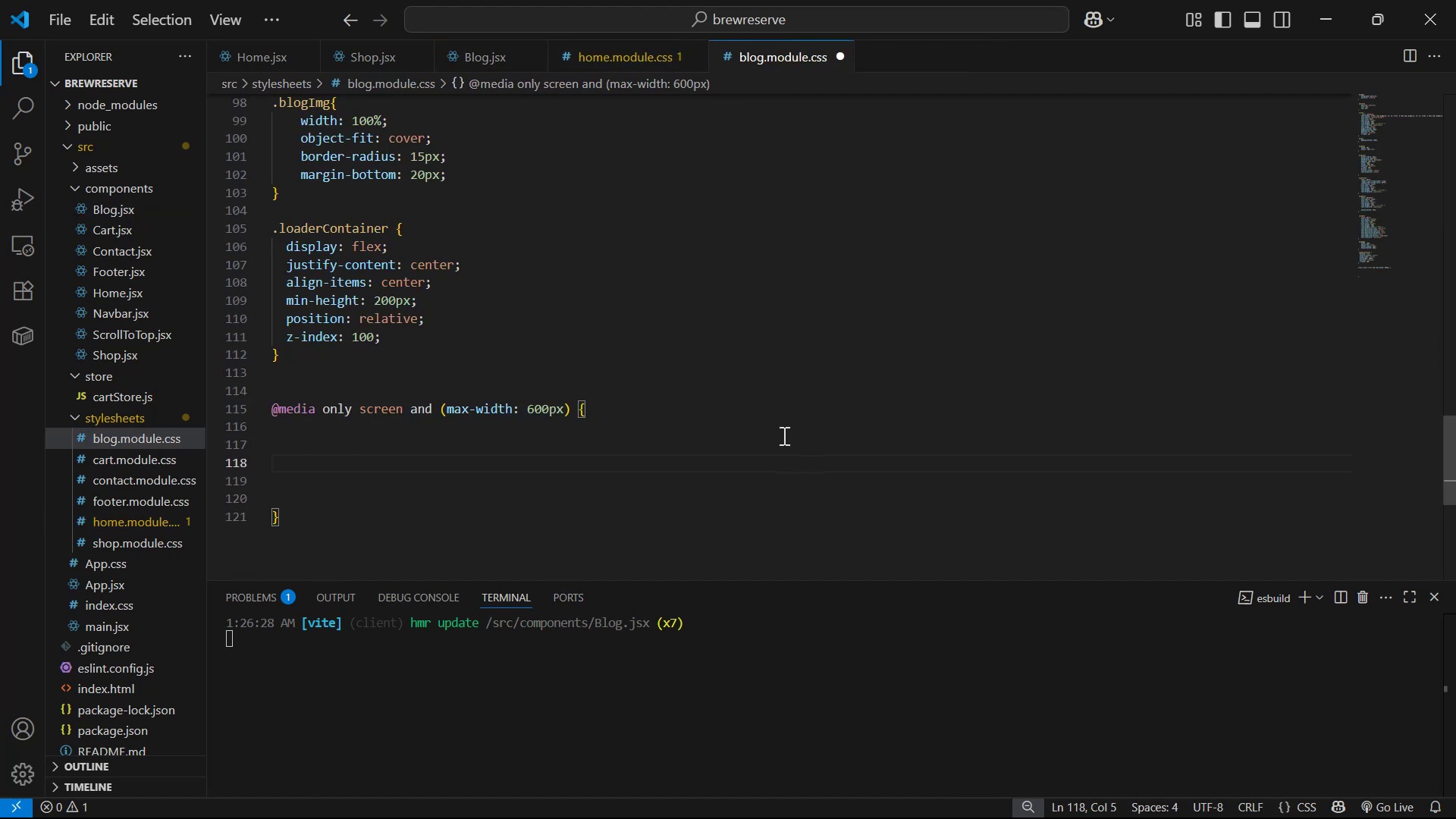 
key(Period)
 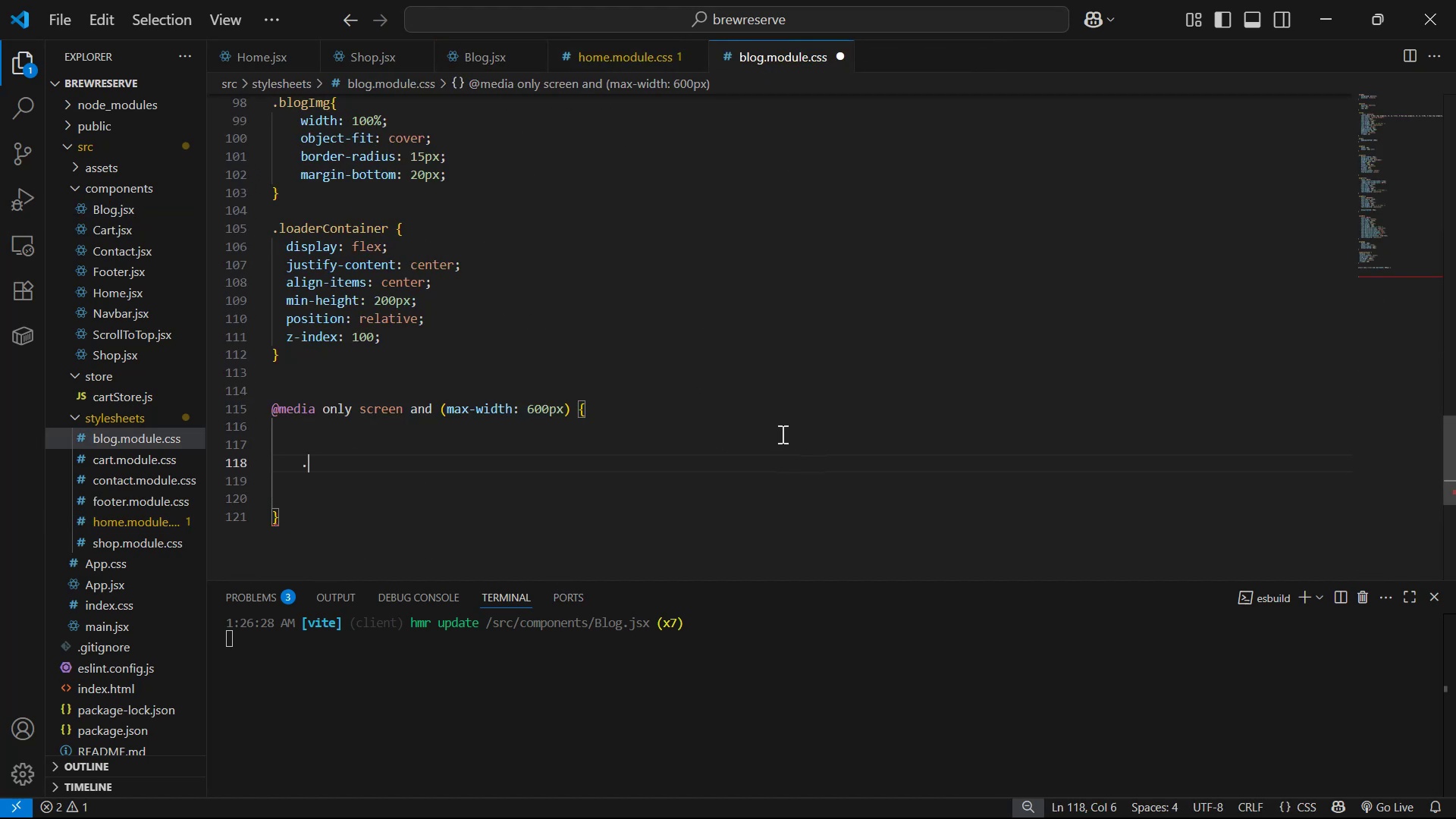 
key(N)
 